 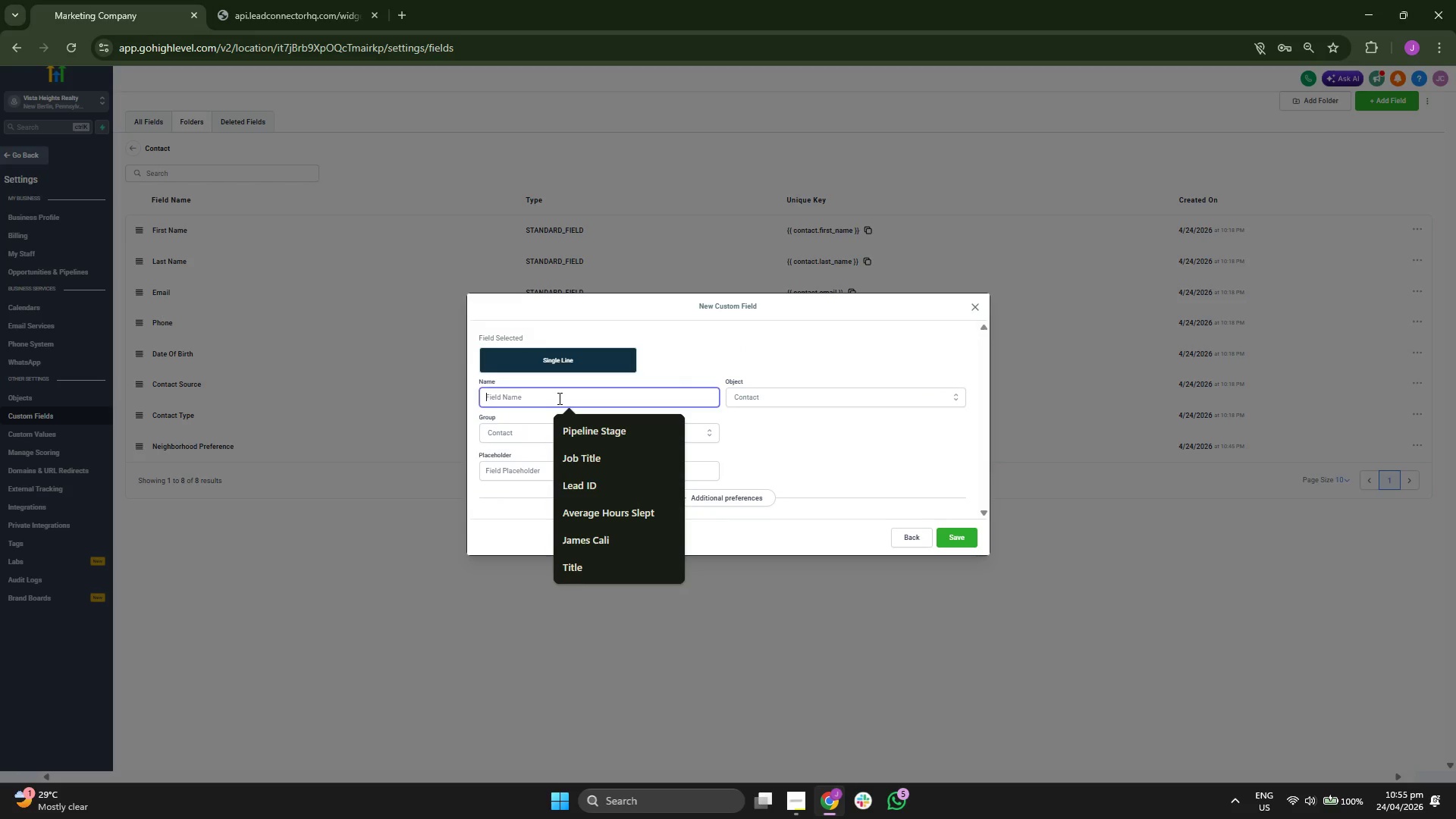 
type(Tour Date)
 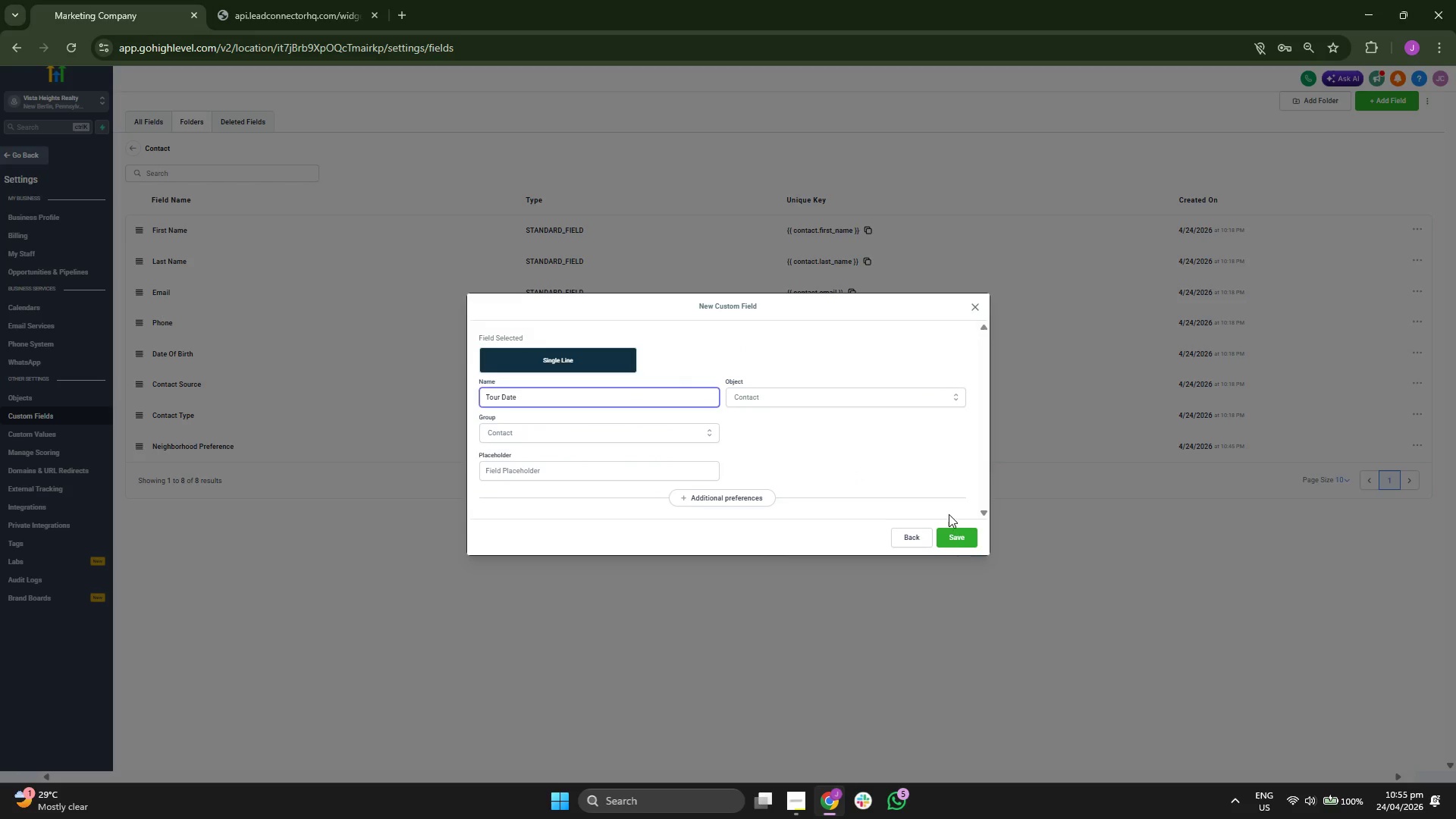 
left_click([956, 535])
 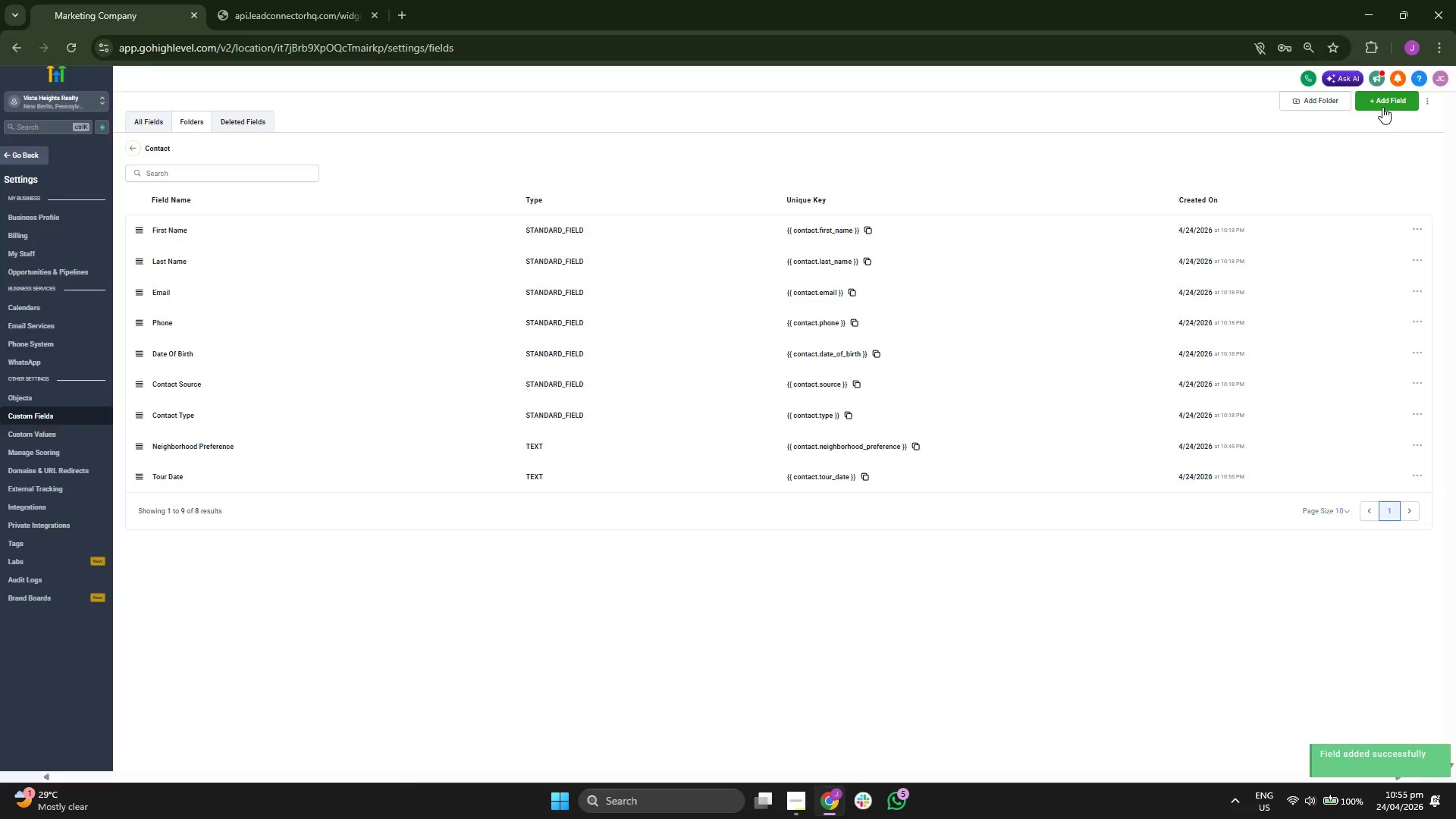 
wait(5.77)
 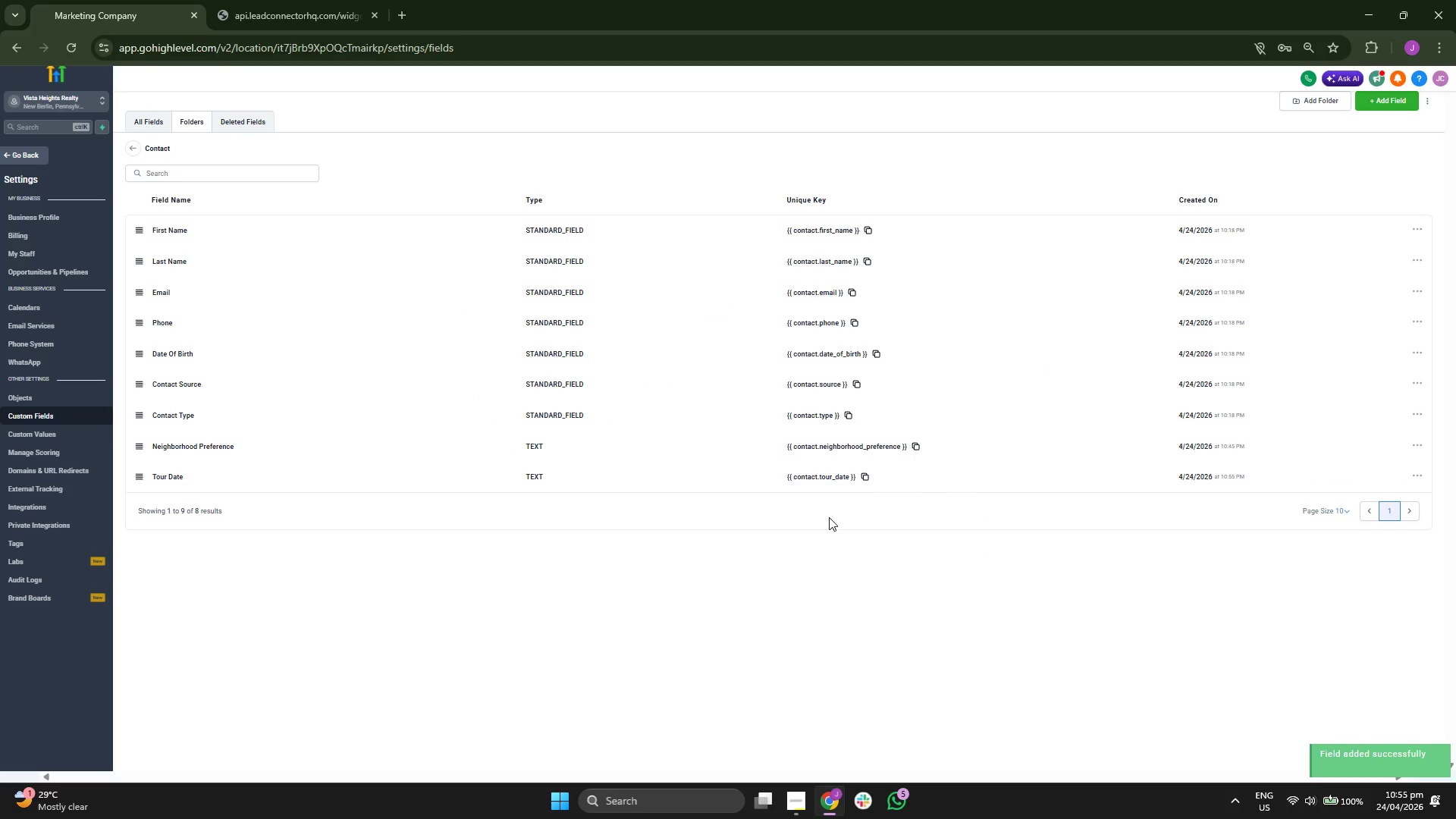 
left_click([533, 347])
 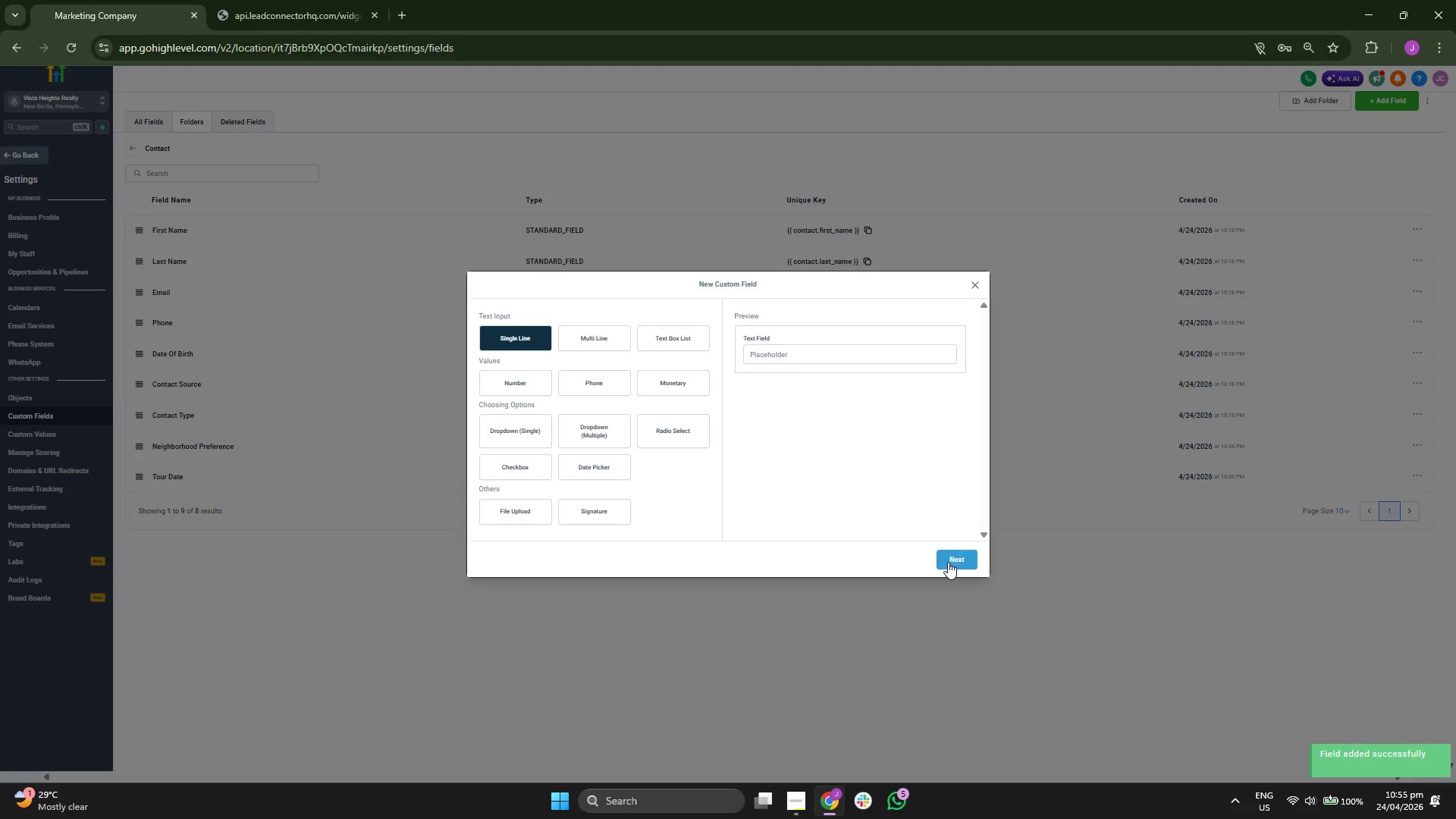 
left_click([956, 563])
 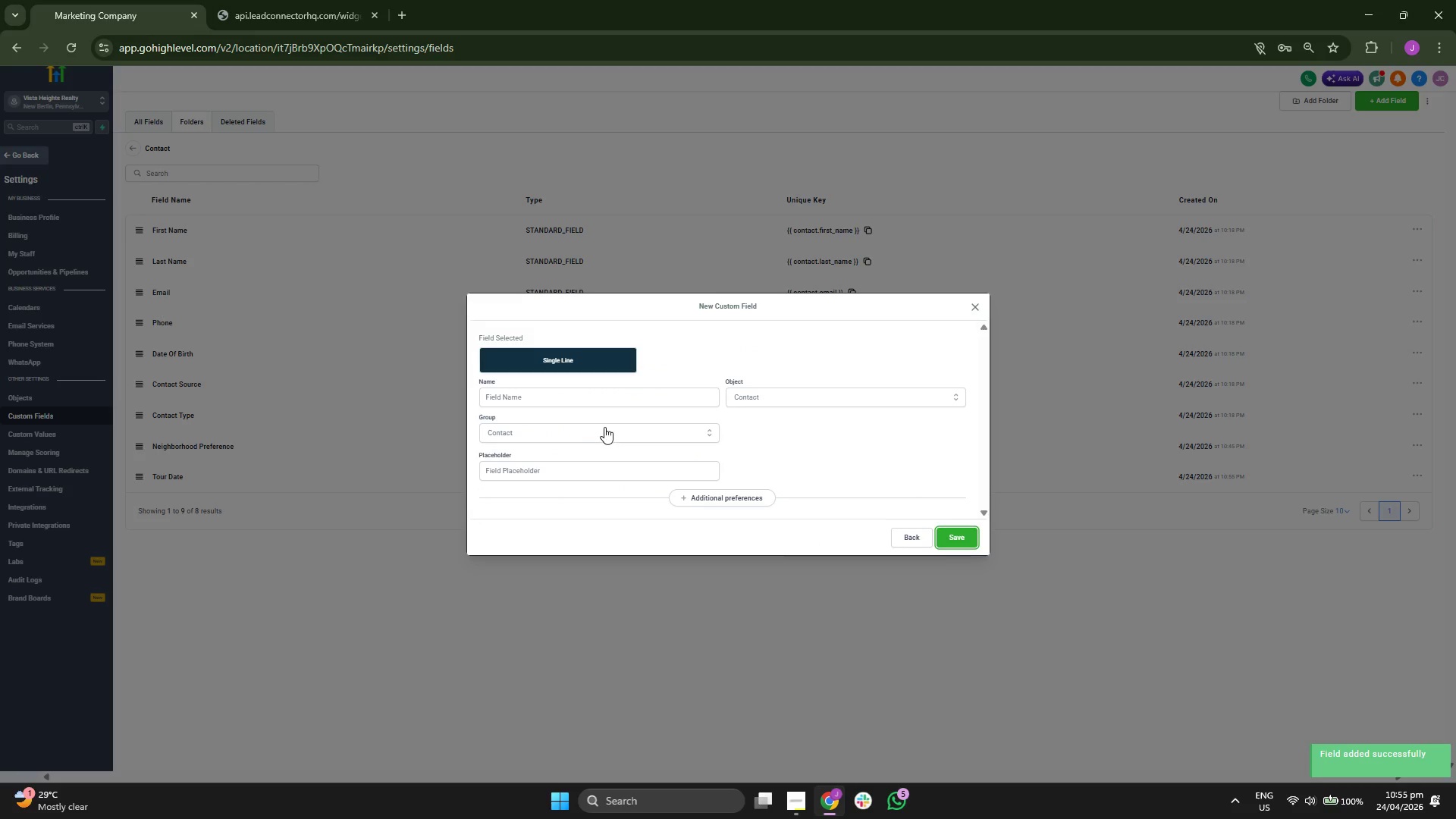 
left_click([605, 396])
 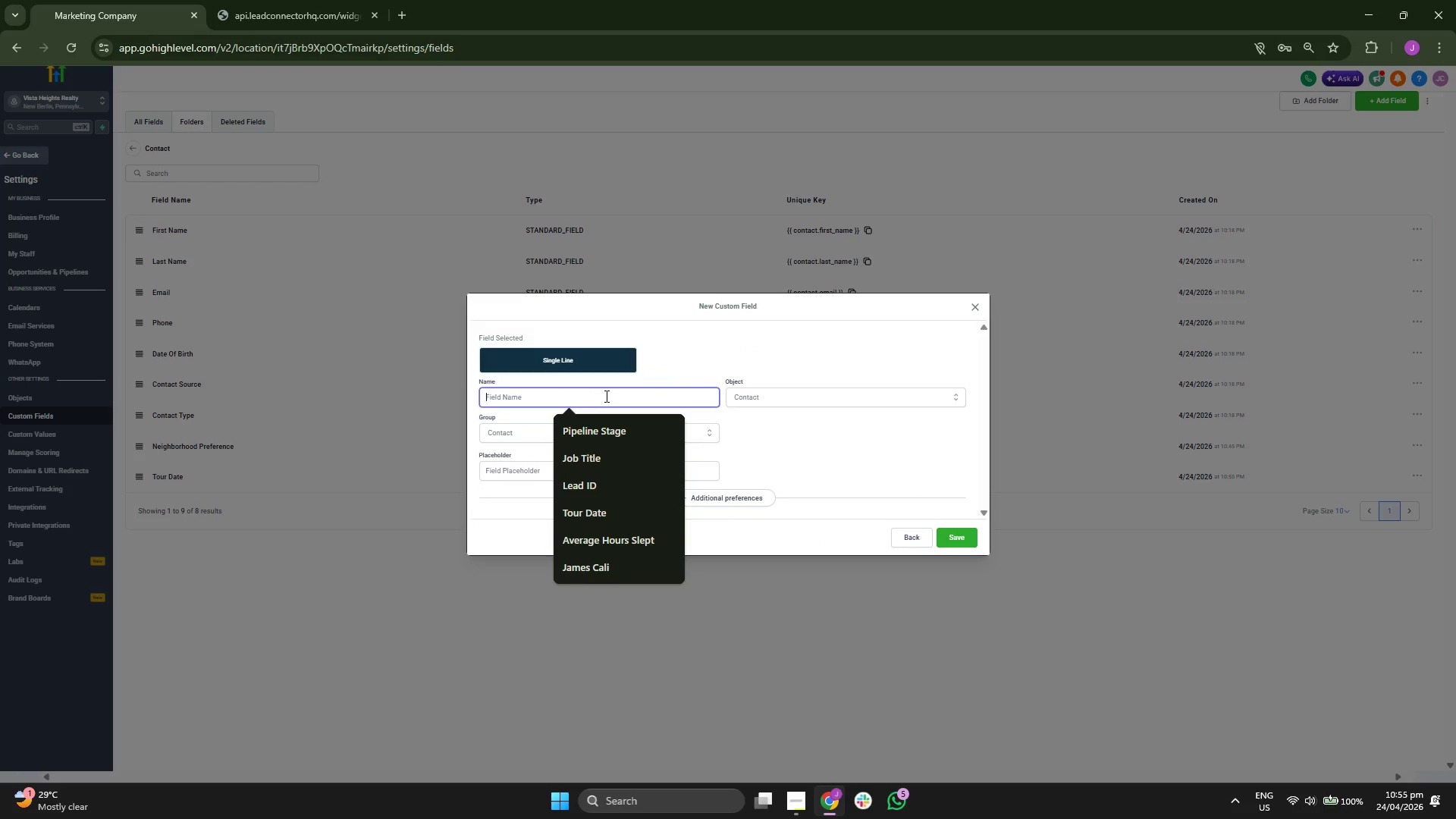 
type(Esta)
key(Backspace)
type(imated V)
key(Backspace)
type(Bi)
key(Backspace)
type(udget)
 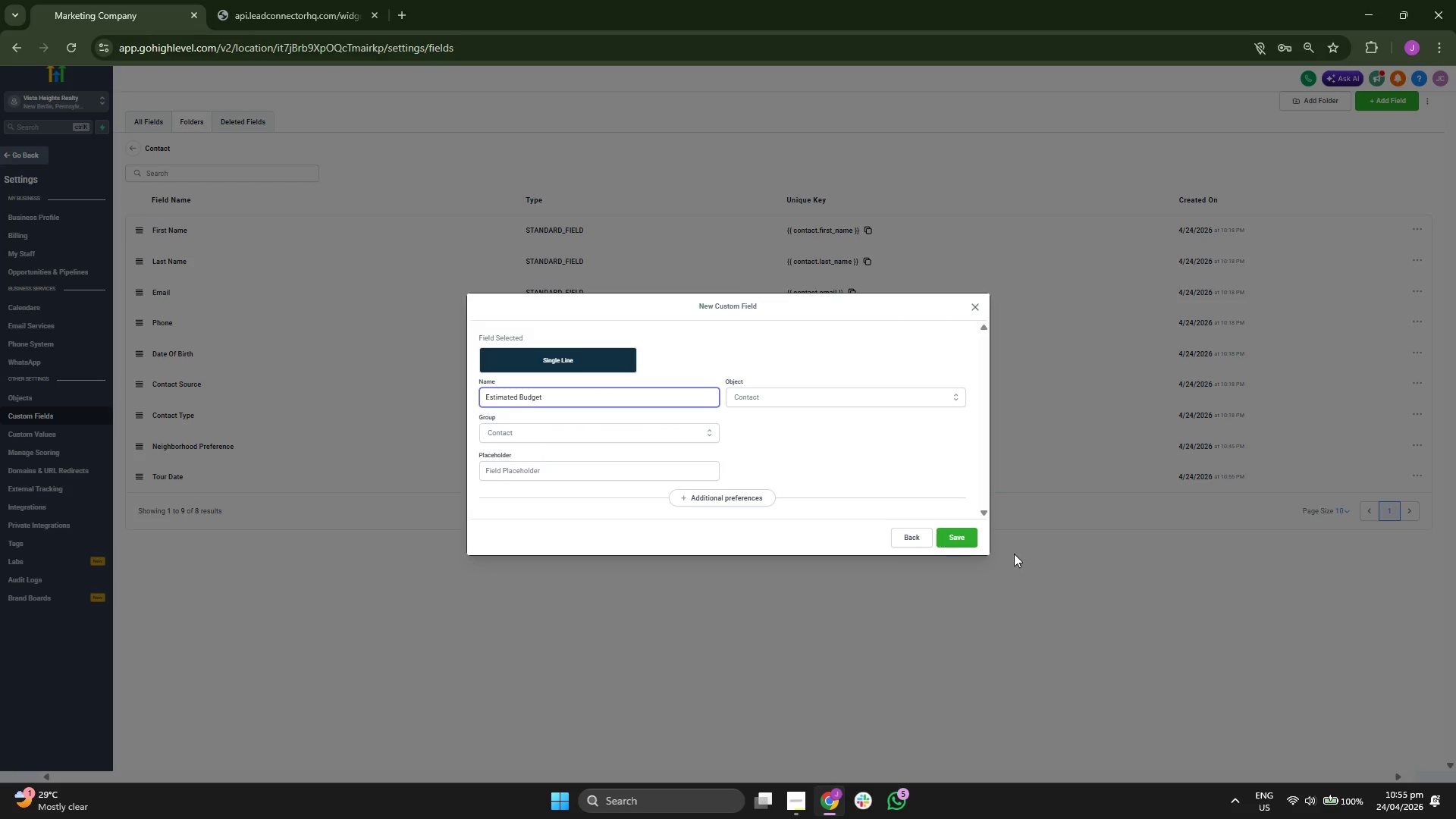 
left_click([953, 538])
 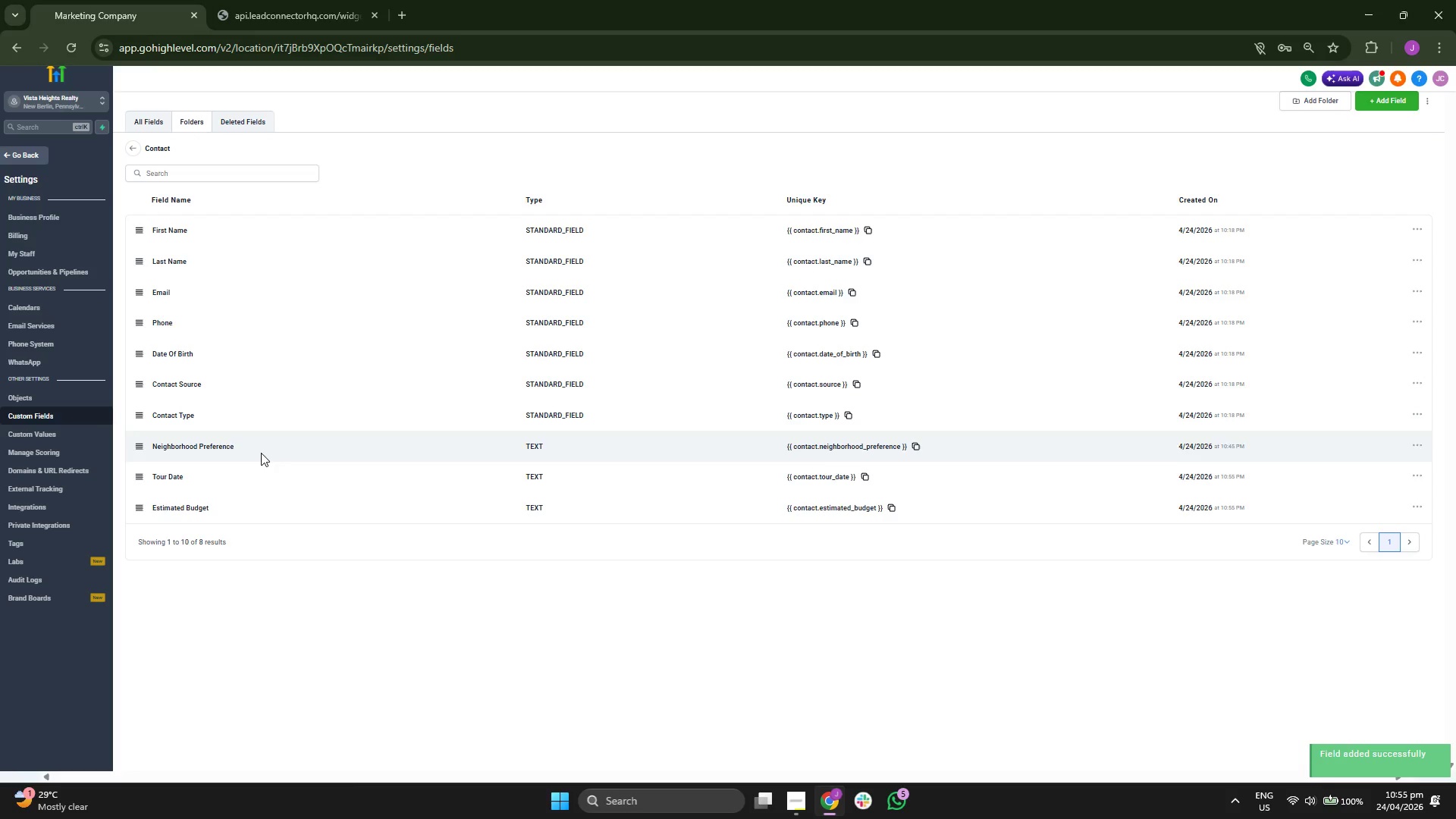 
left_click([553, 798])
 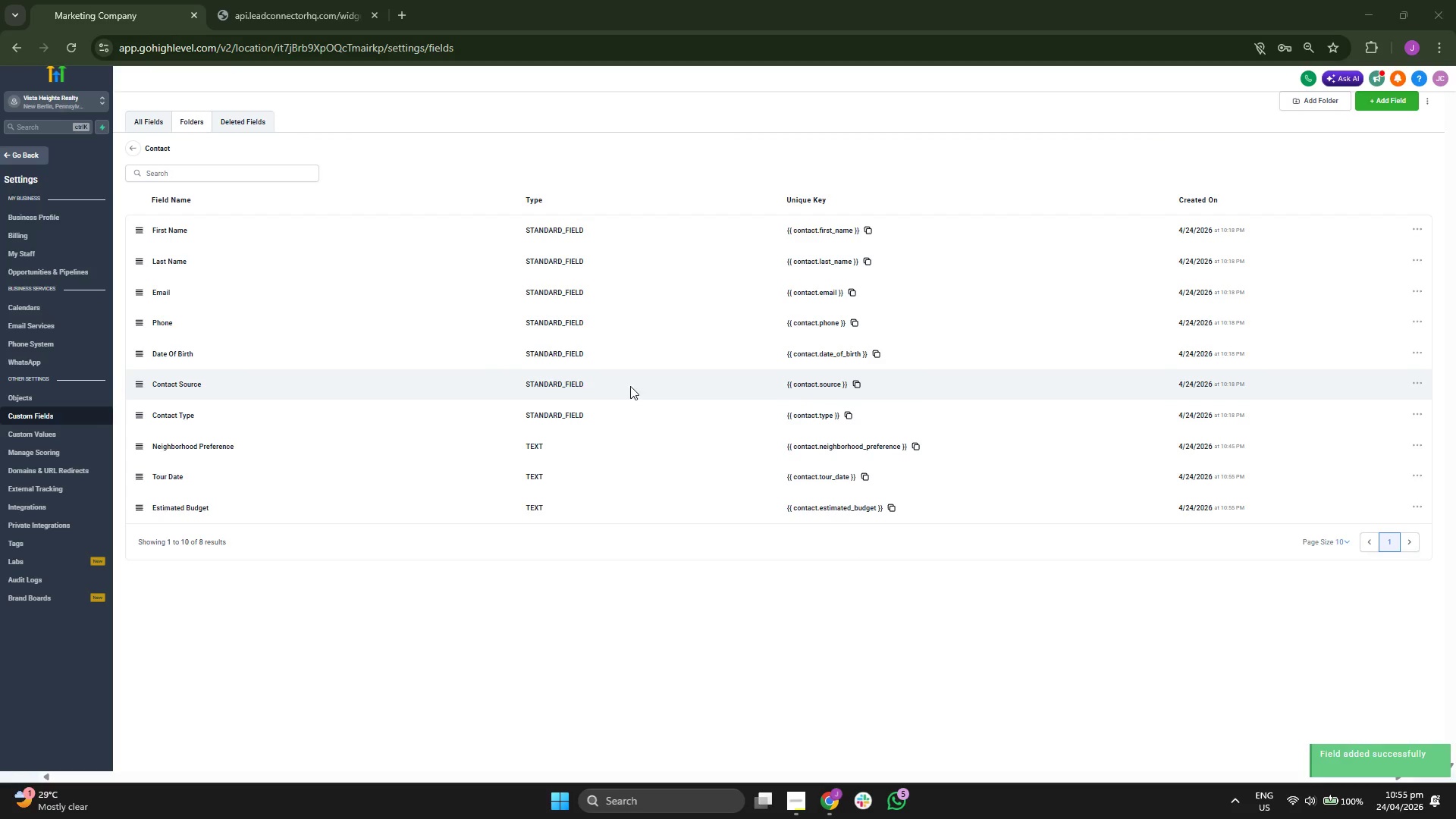 
wait(9.38)
 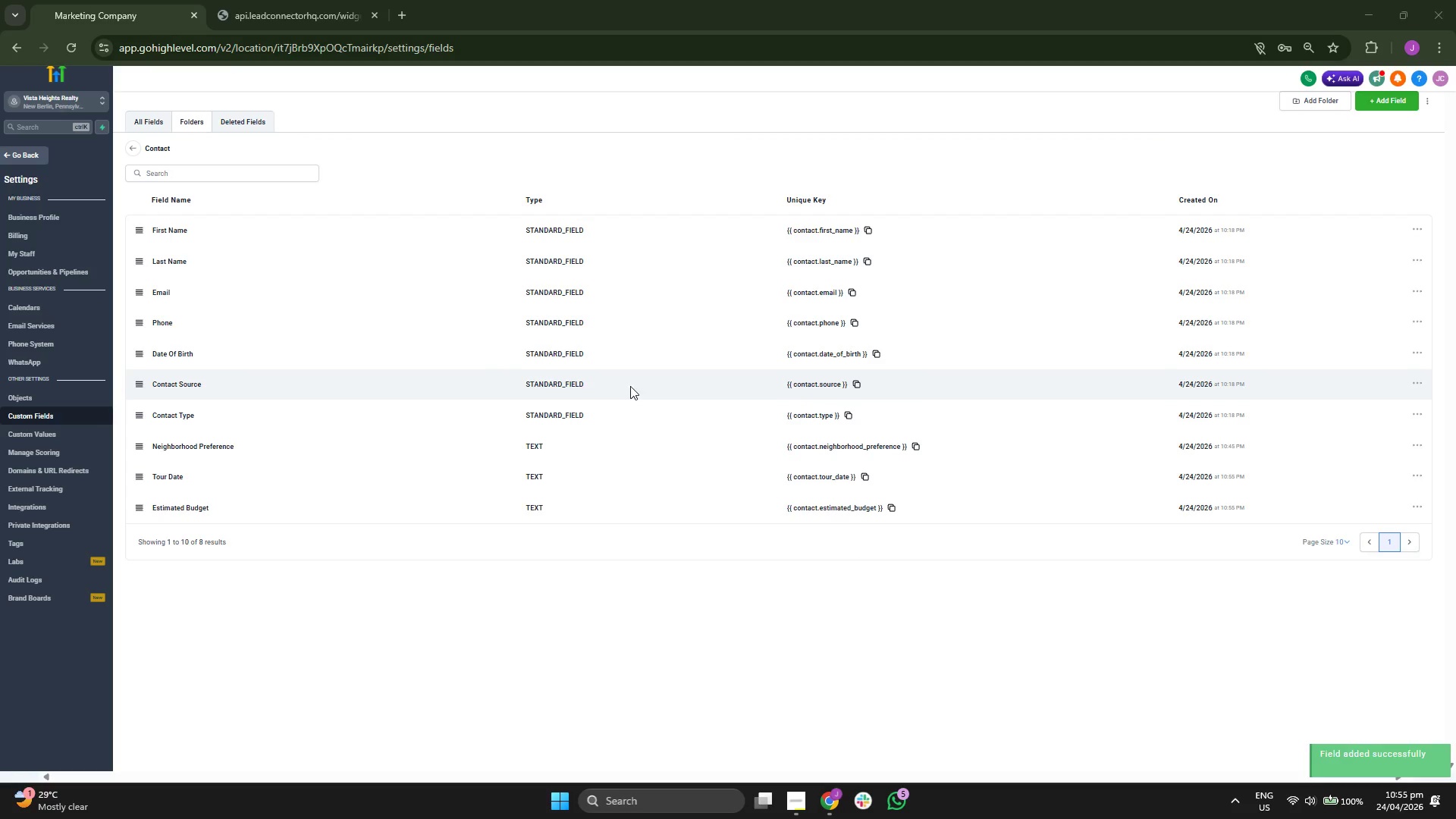 
double_click([743, 274])
 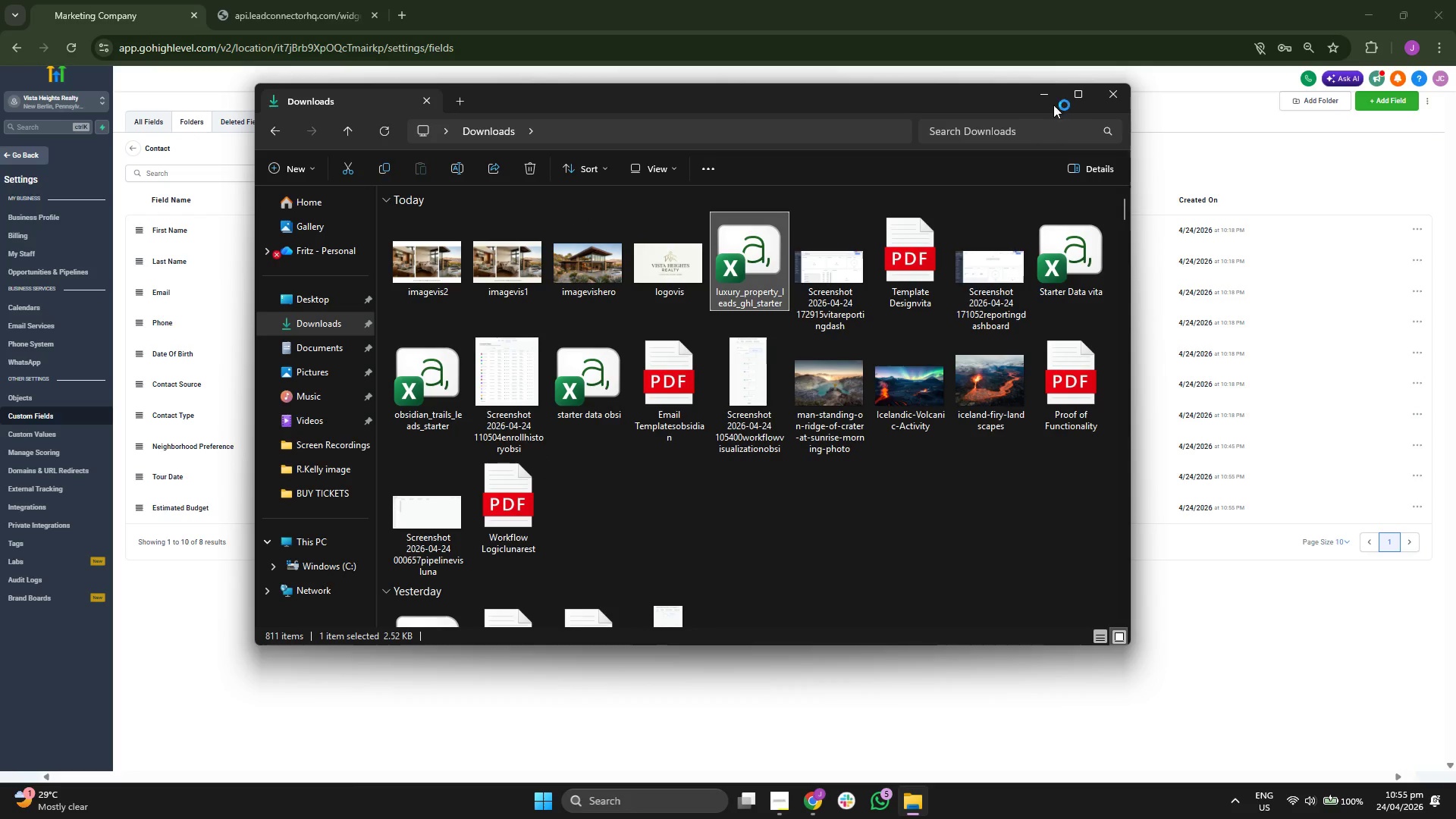 
left_click([1047, 94])
 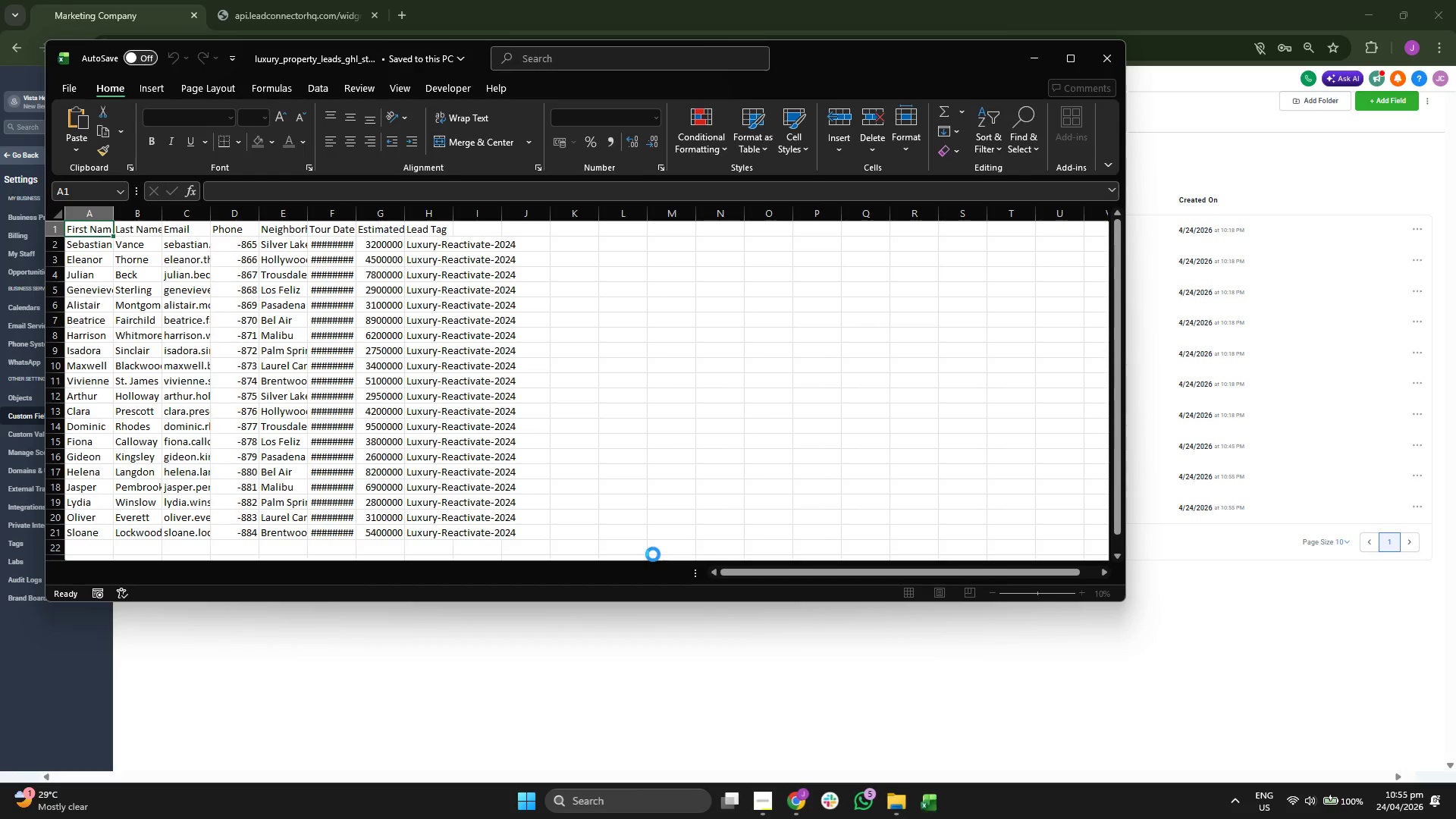 
wait(6.84)
 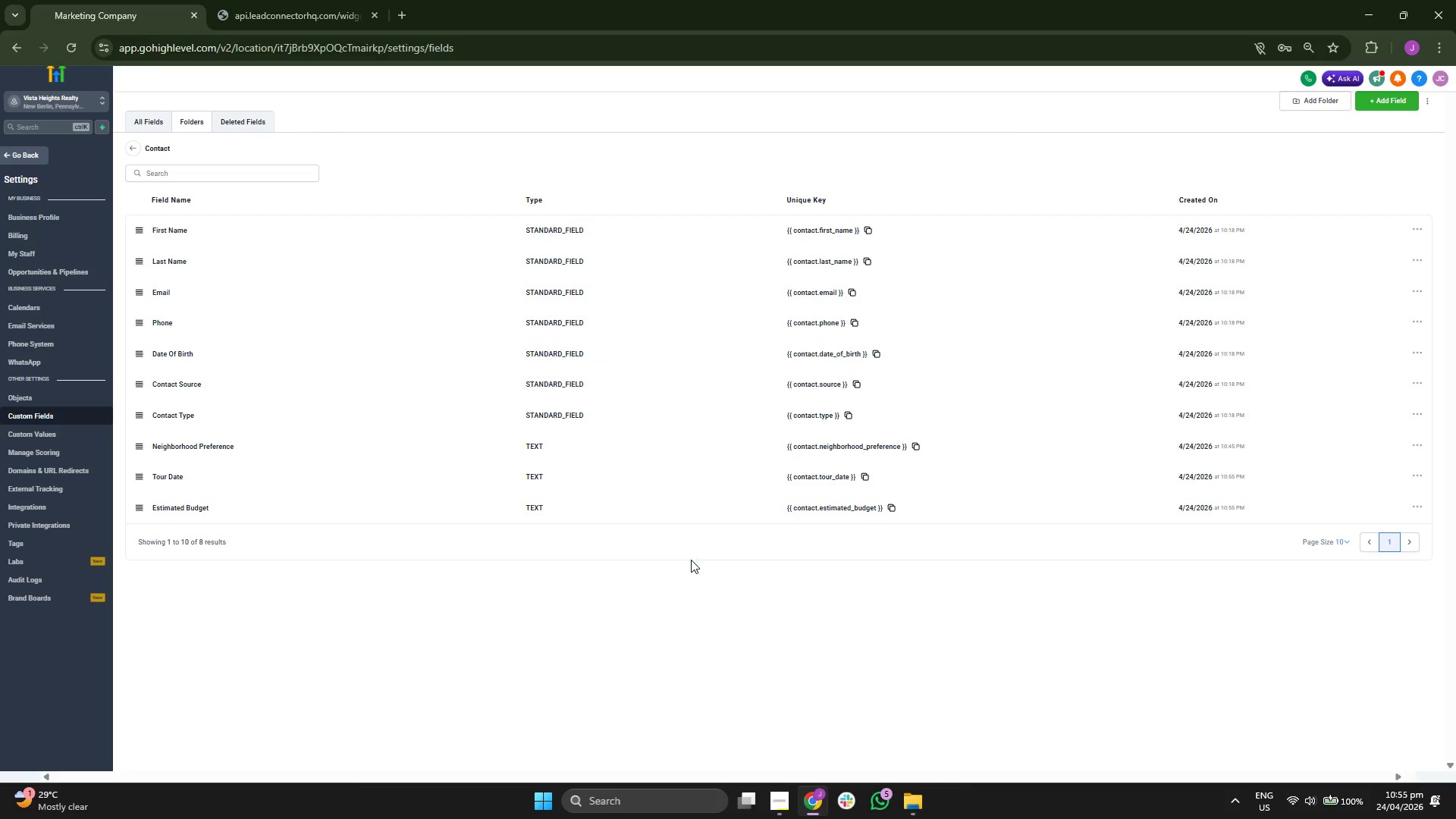 
left_click_drag(start_coordinate=[453, 215], to_coordinate=[656, 221])
 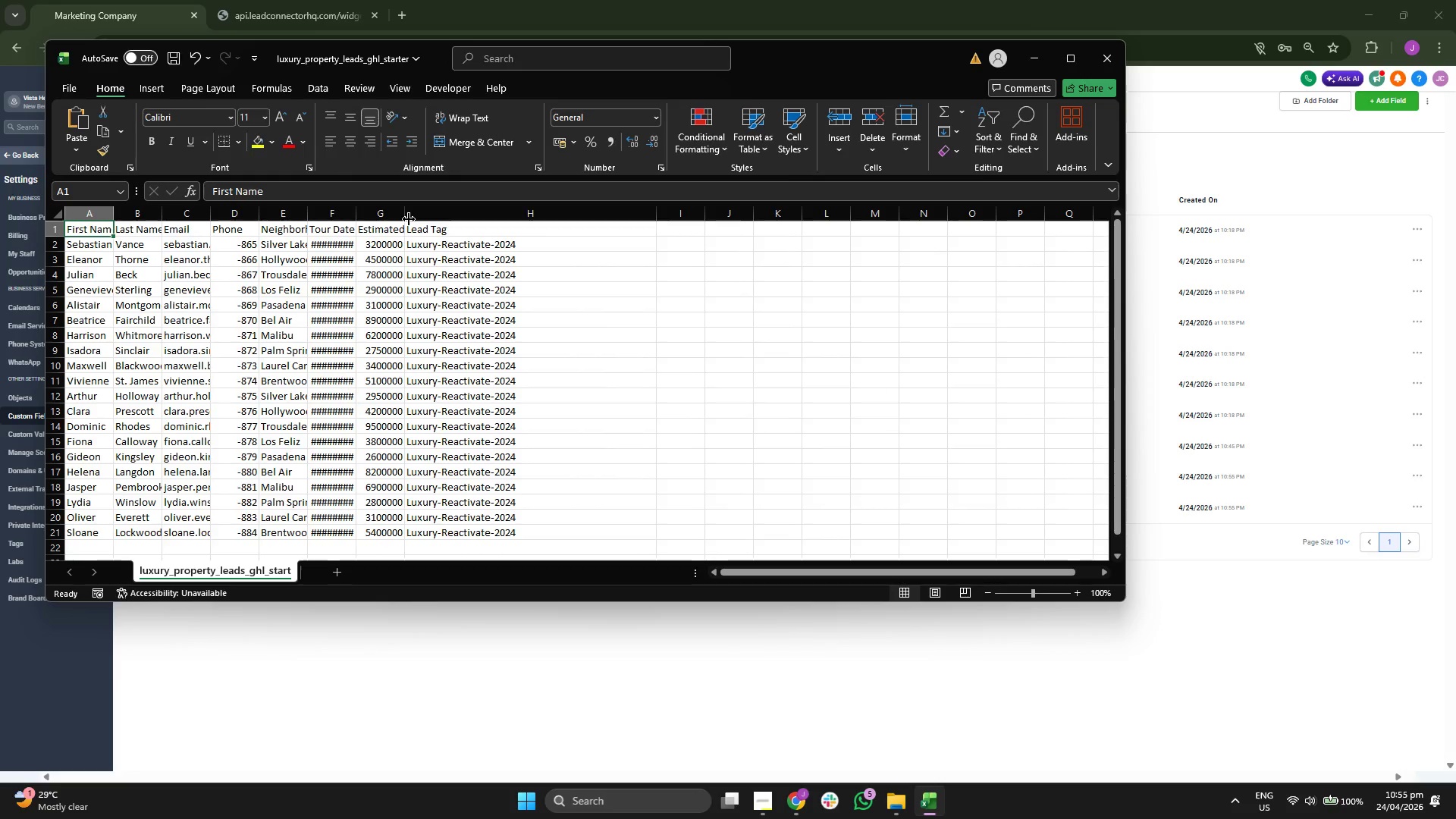 
left_click_drag(start_coordinate=[407, 218], to_coordinate=[525, 218])
 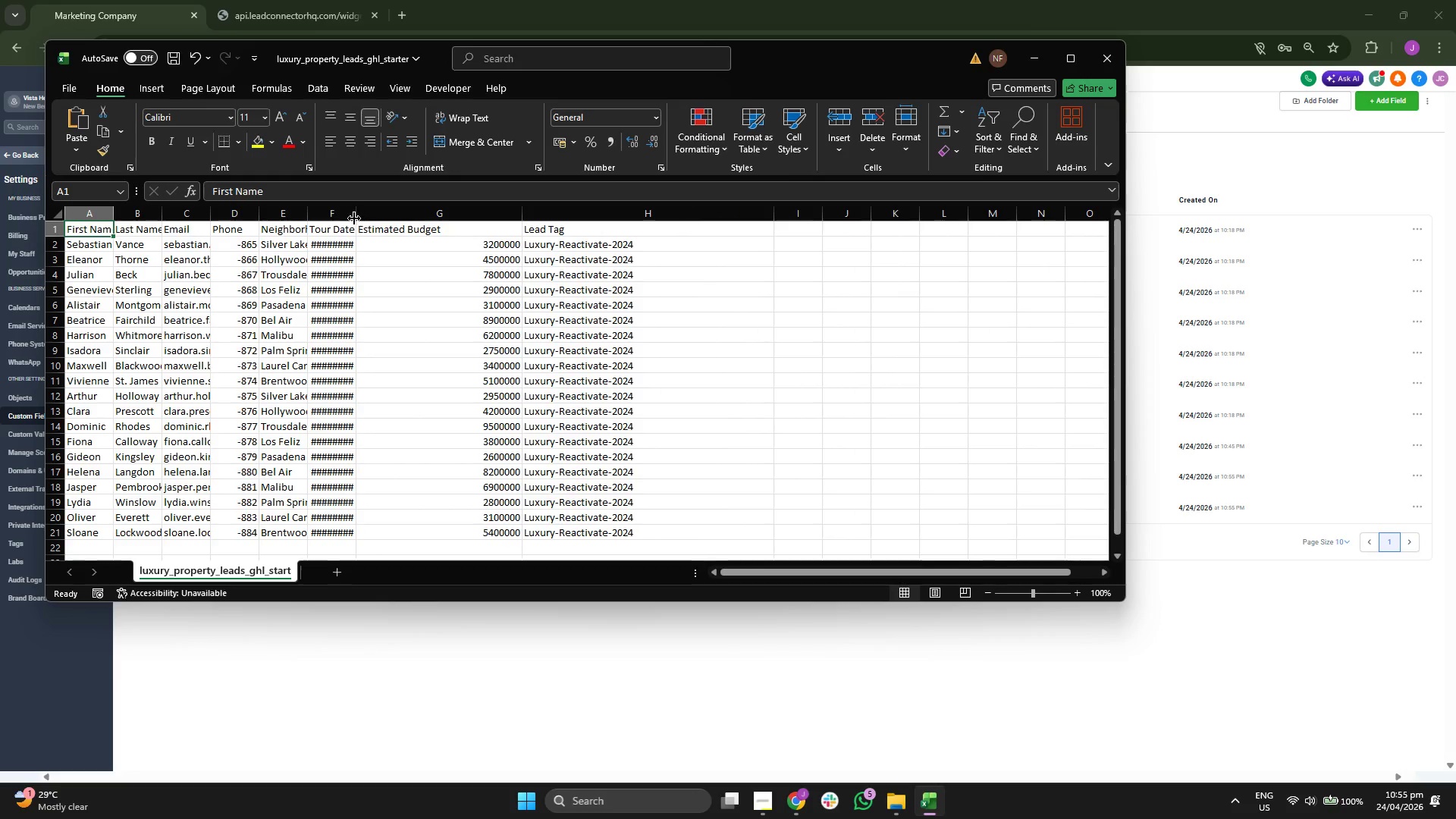 
left_click_drag(start_coordinate=[351, 216], to_coordinate=[410, 219])
 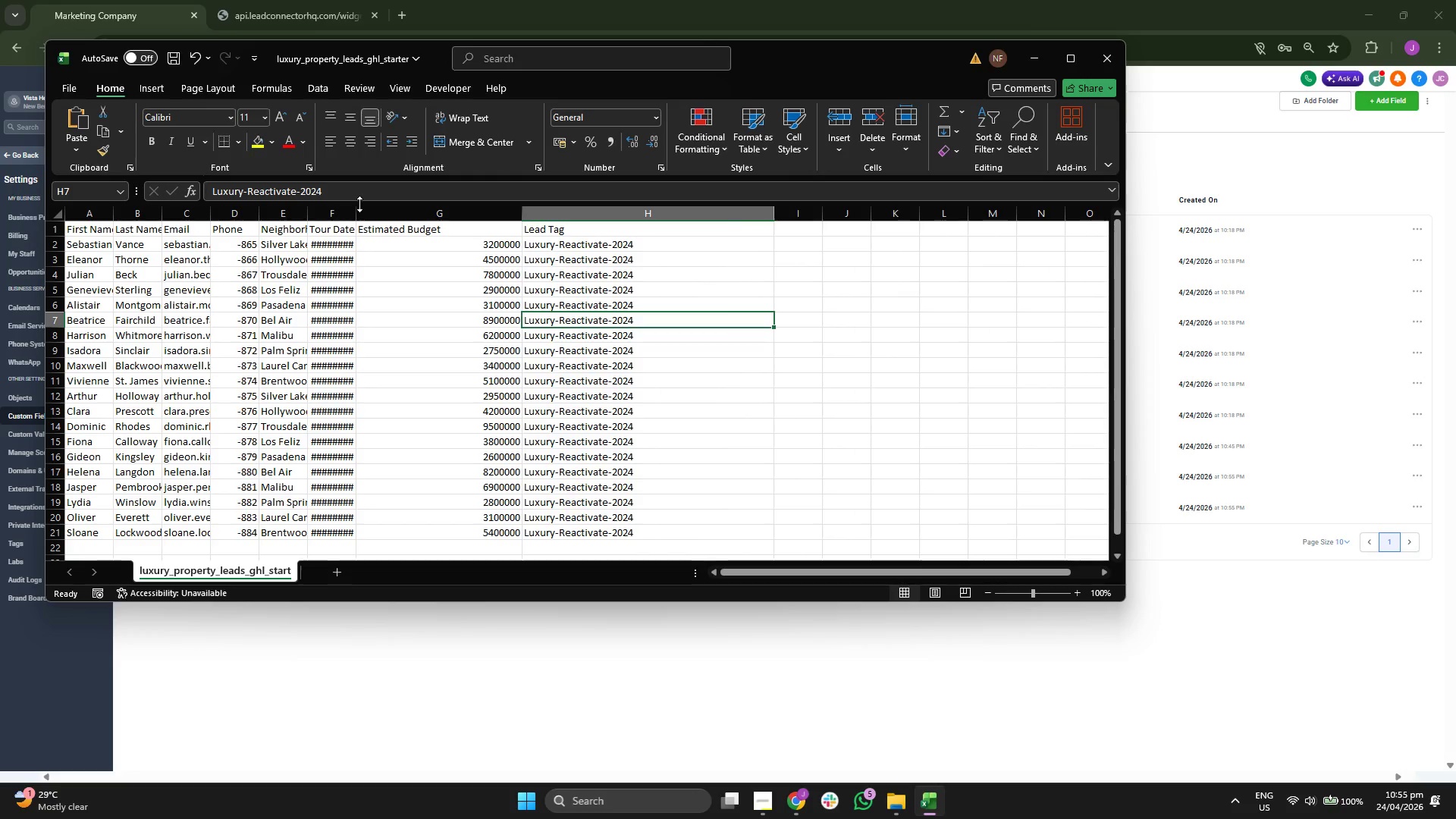 
left_click_drag(start_coordinate=[357, 211], to_coordinate=[511, 225])
 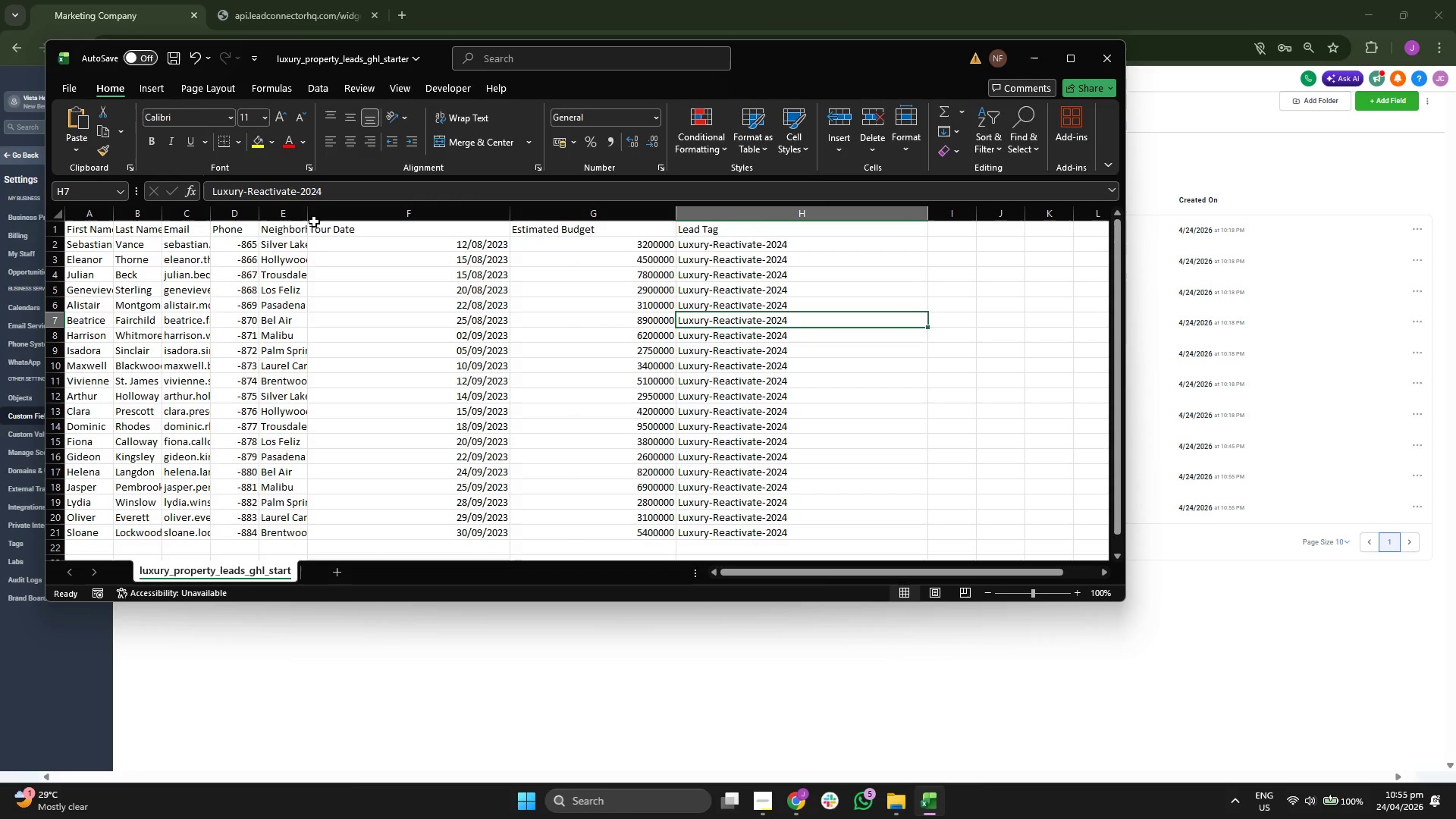 
left_click_drag(start_coordinate=[312, 216], to_coordinate=[441, 227])
 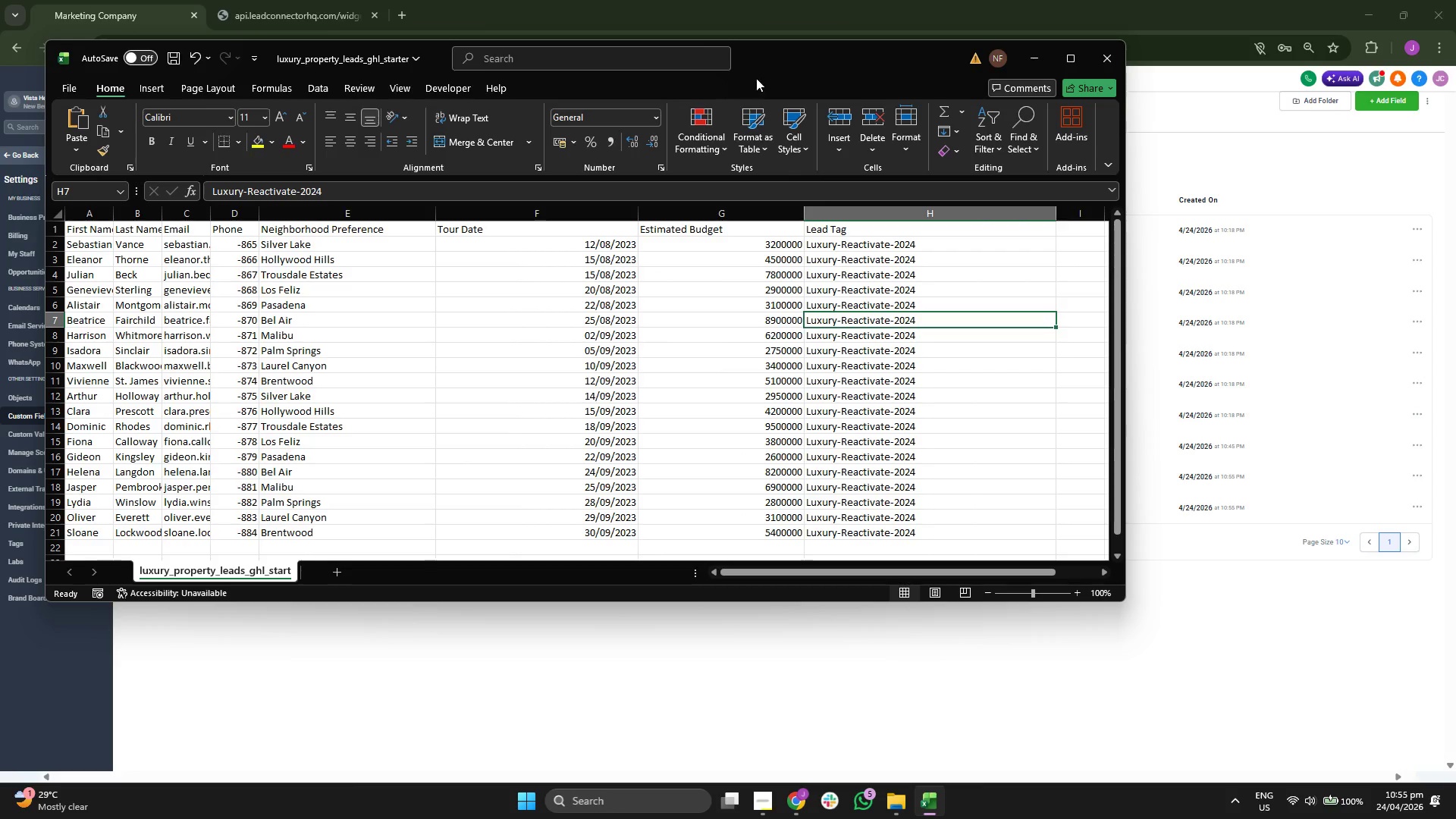 
left_click_drag(start_coordinate=[783, 61], to_coordinate=[897, 151])
 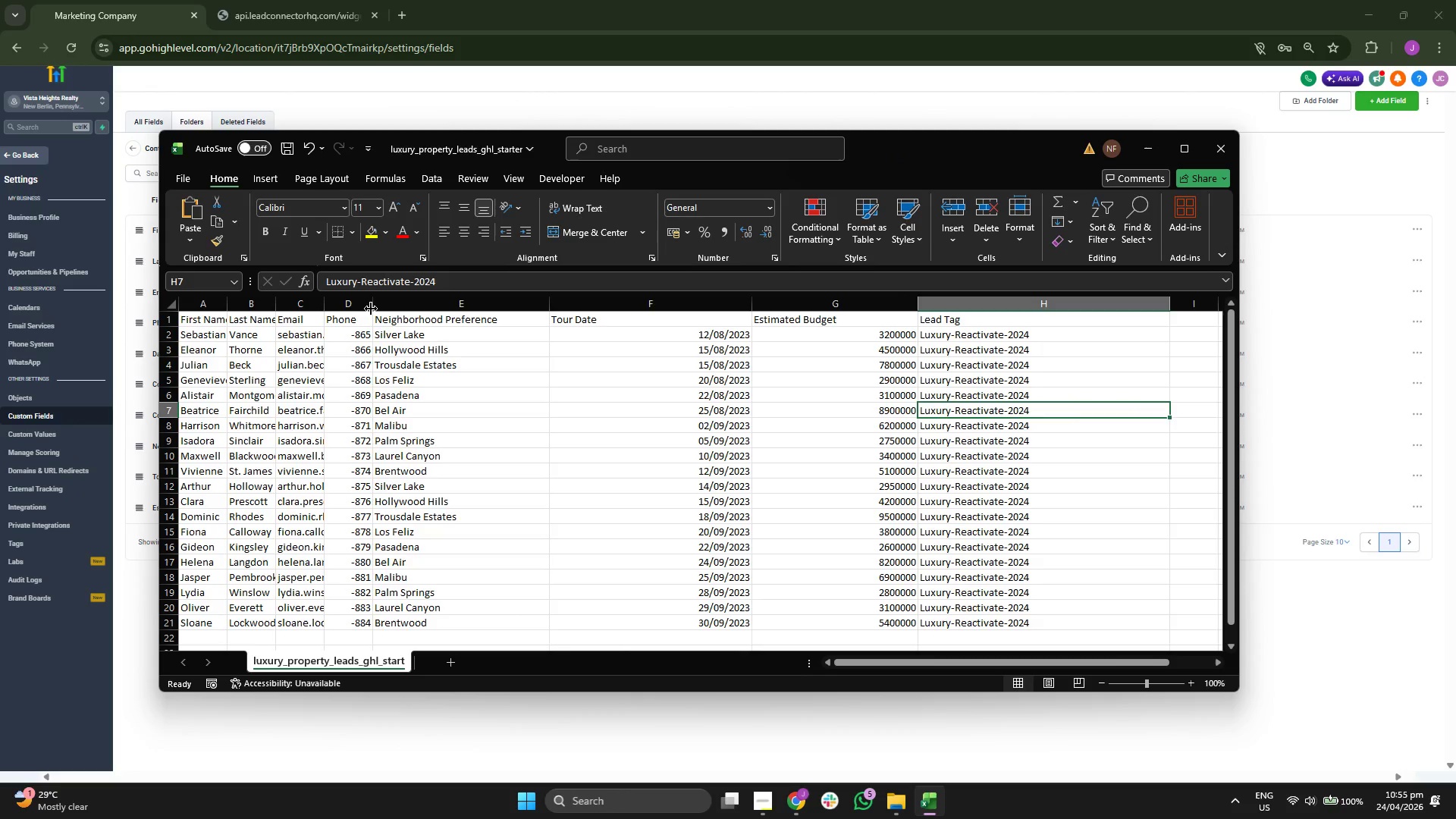 
left_click_drag(start_coordinate=[373, 309], to_coordinate=[498, 311])
 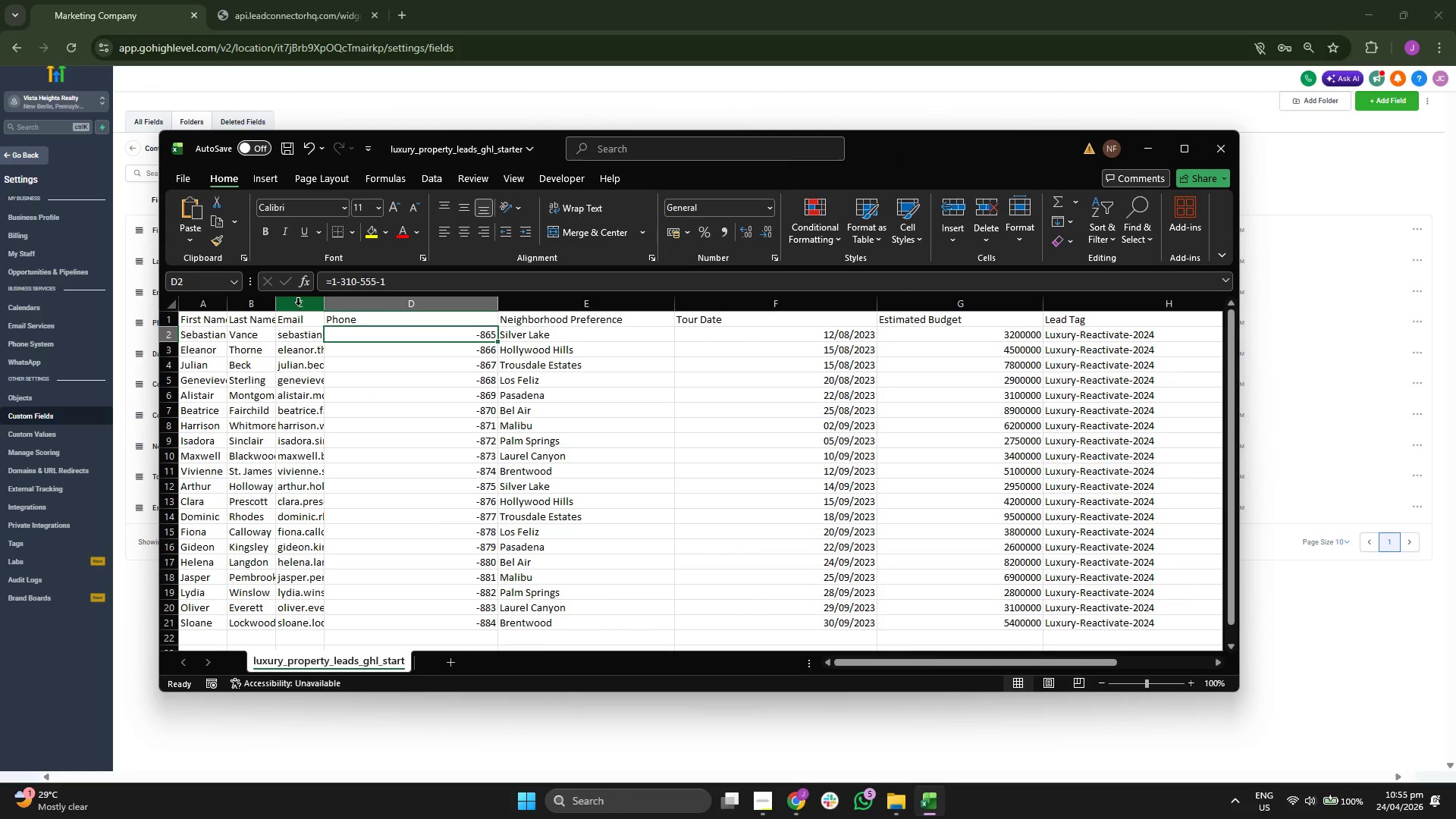 
left_click_drag(start_coordinate=[324, 304], to_coordinate=[408, 307])
 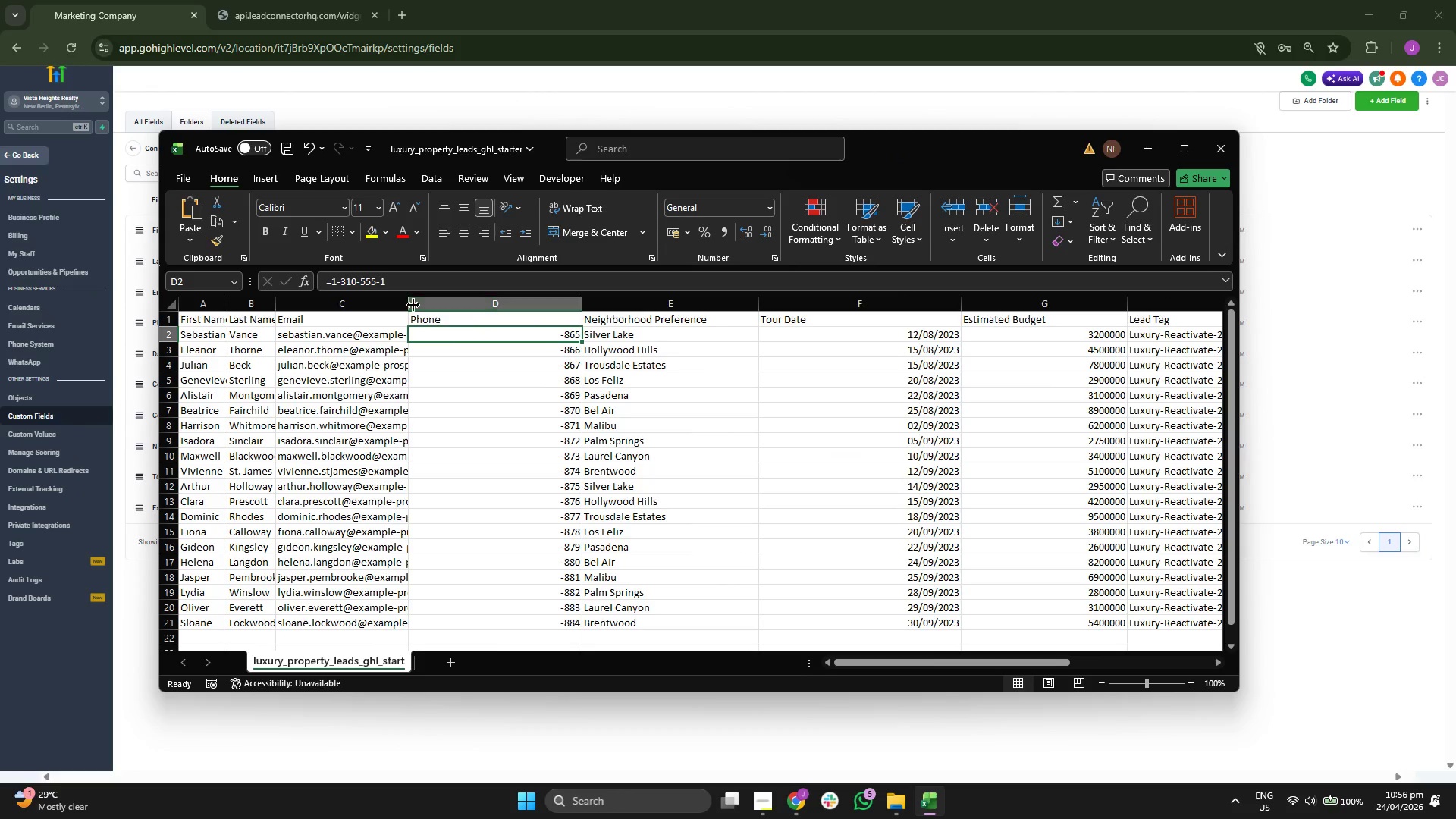 
left_click_drag(start_coordinate=[408, 304], to_coordinate=[516, 308])
 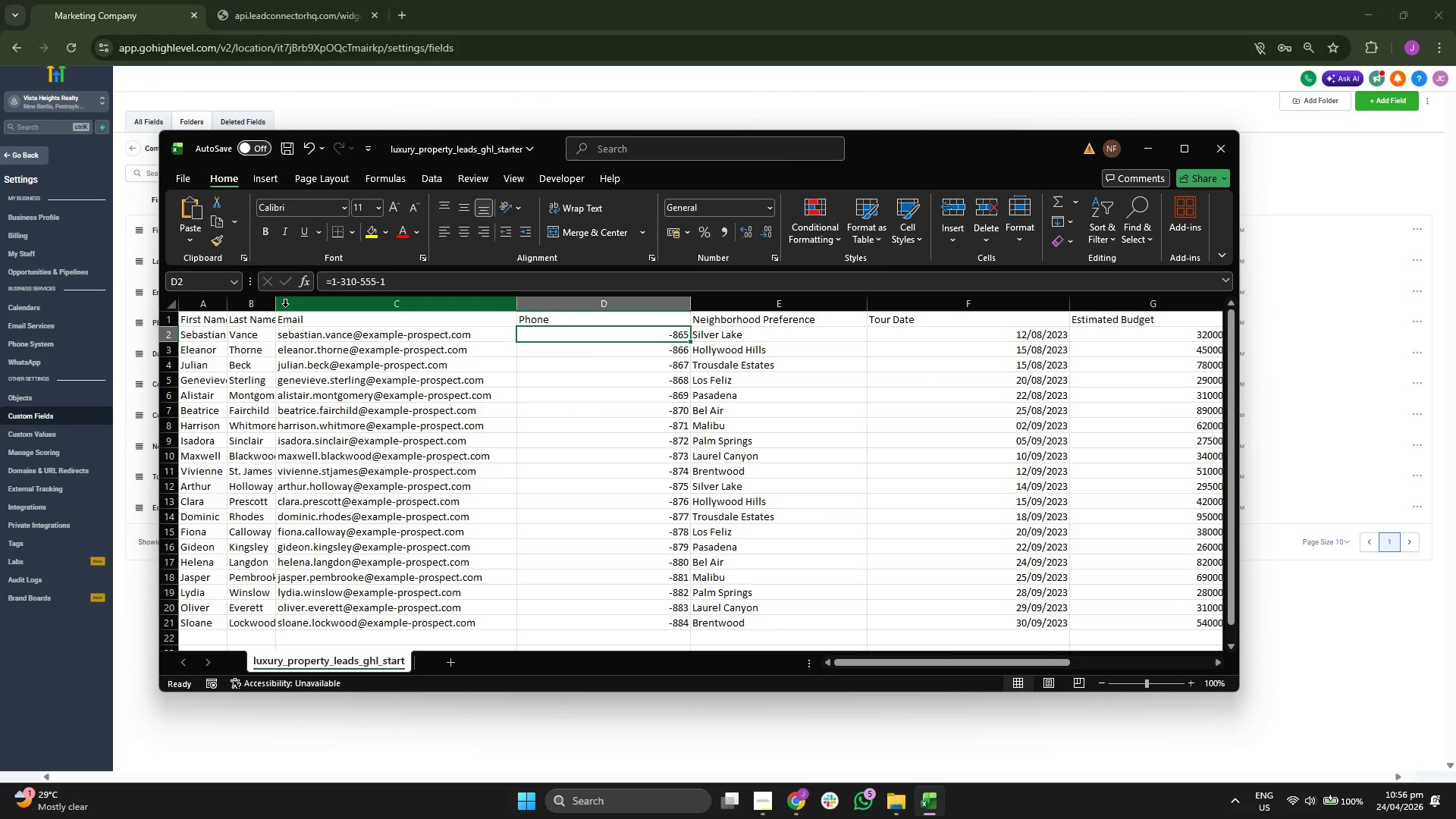 
left_click_drag(start_coordinate=[279, 306], to_coordinate=[419, 316])
 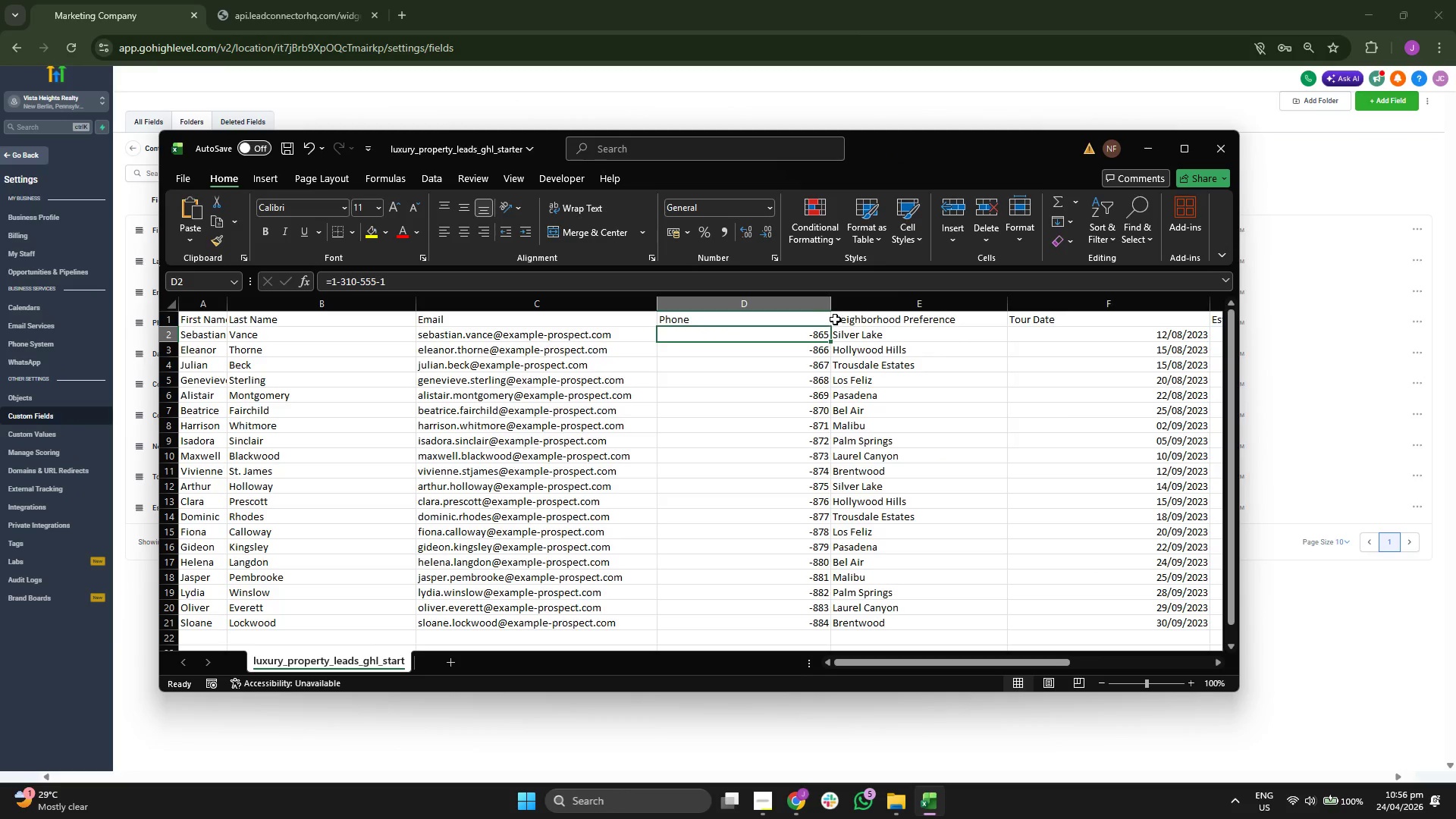 
left_click_drag(start_coordinate=[833, 306], to_coordinate=[721, 309])
 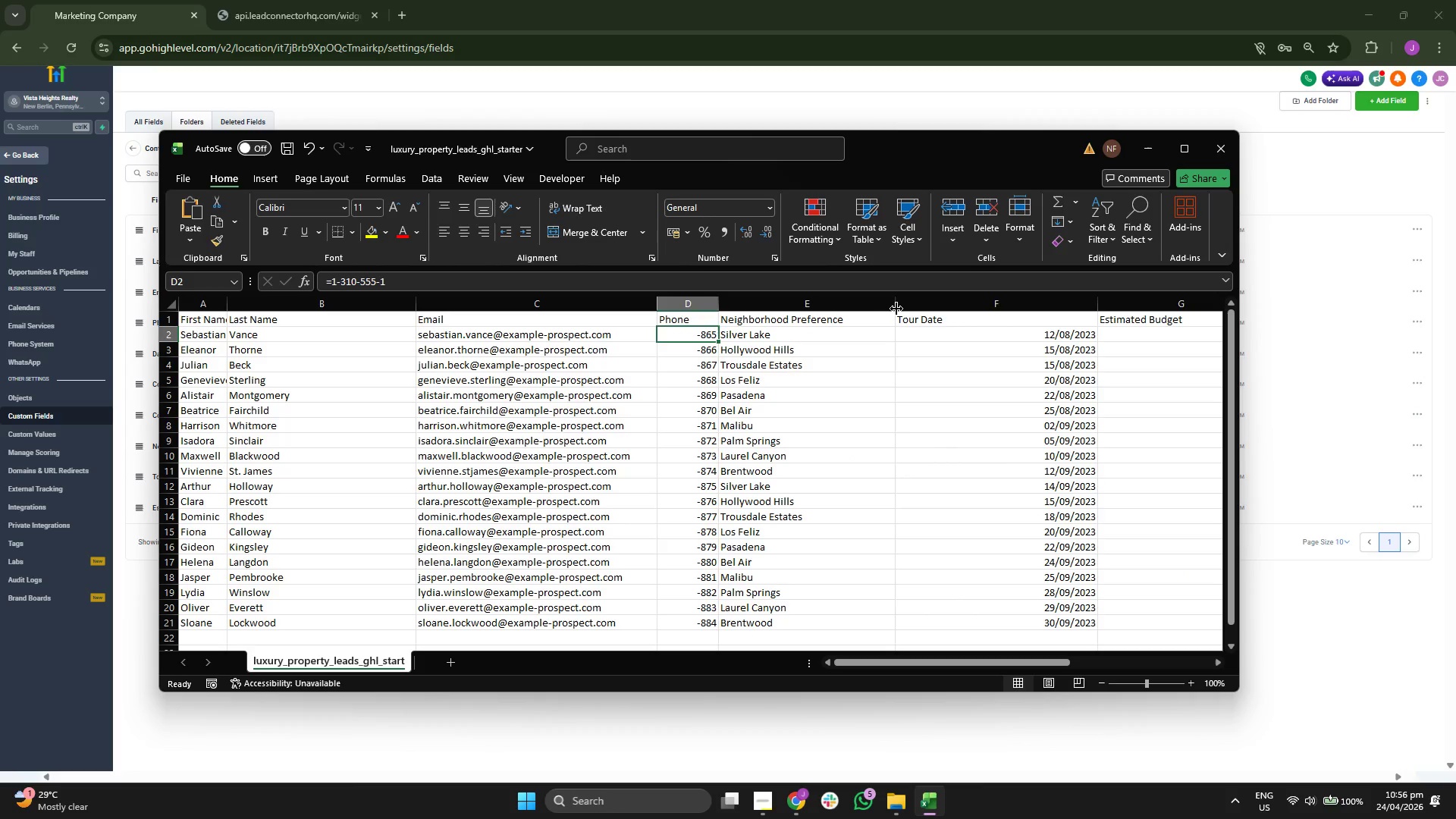 
left_click_drag(start_coordinate=[899, 306], to_coordinate=[842, 304])
 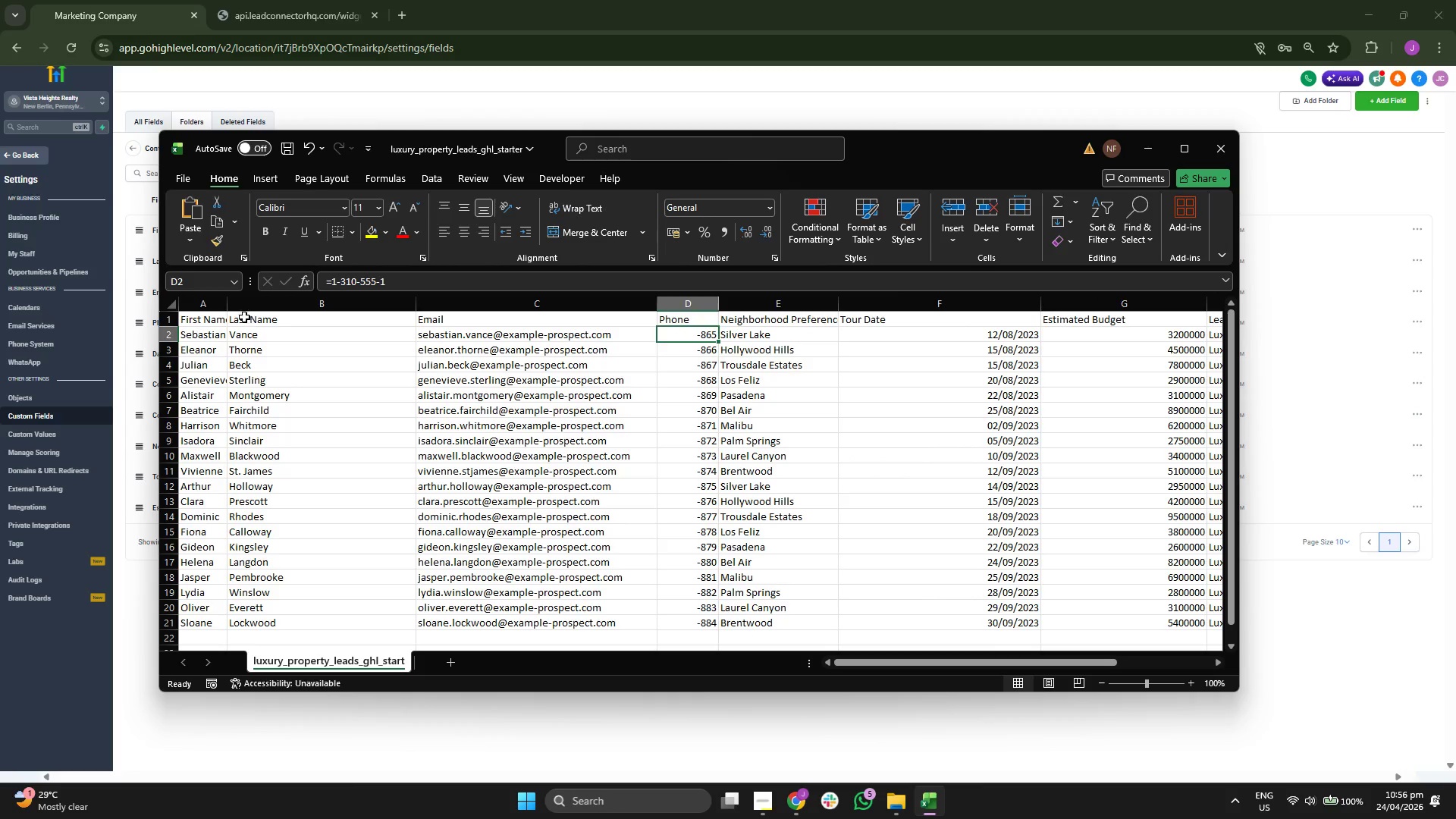 
left_click_drag(start_coordinate=[231, 306], to_coordinate=[322, 315])
 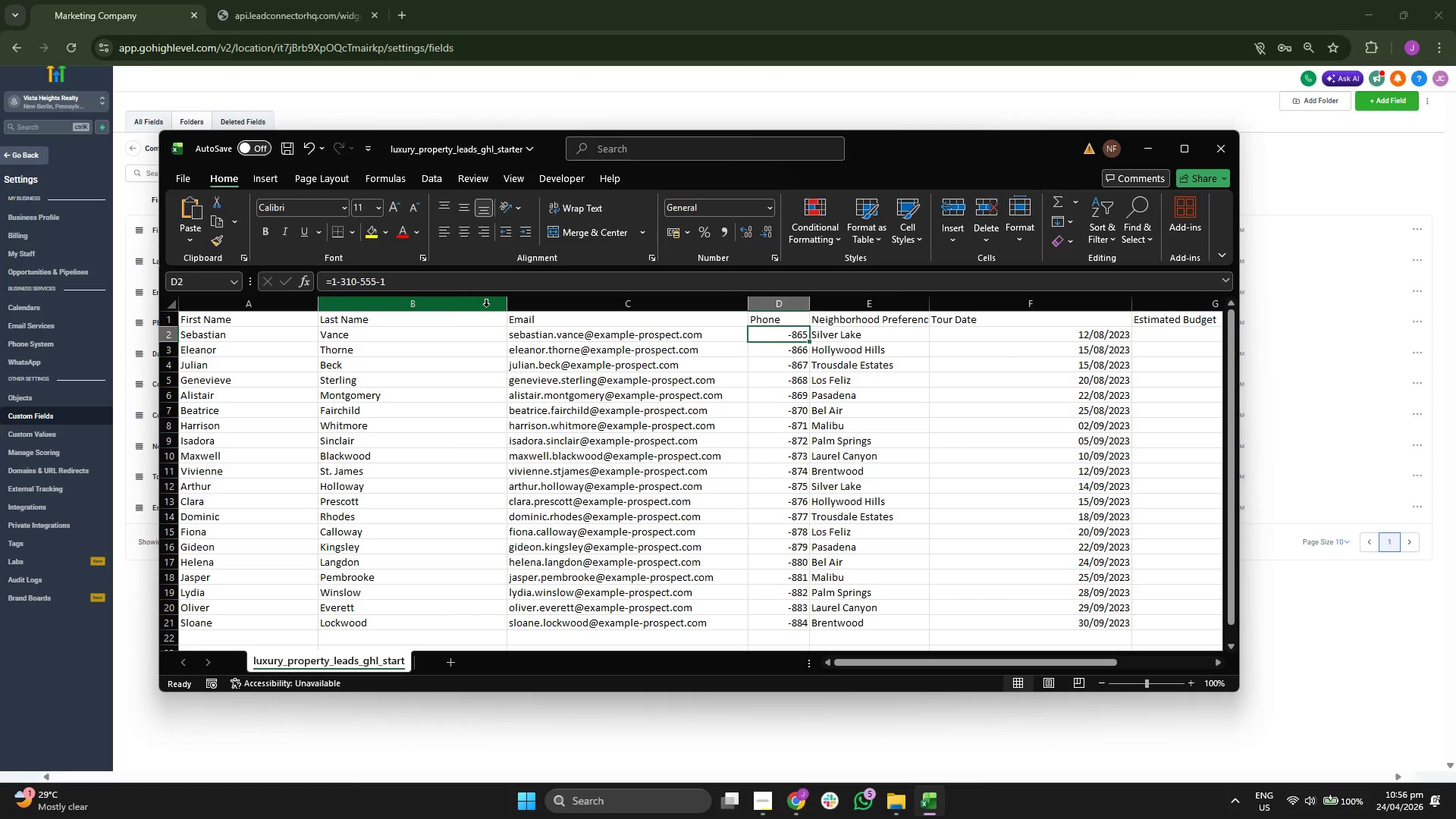 
left_click_drag(start_coordinate=[505, 305], to_coordinate=[441, 306])
 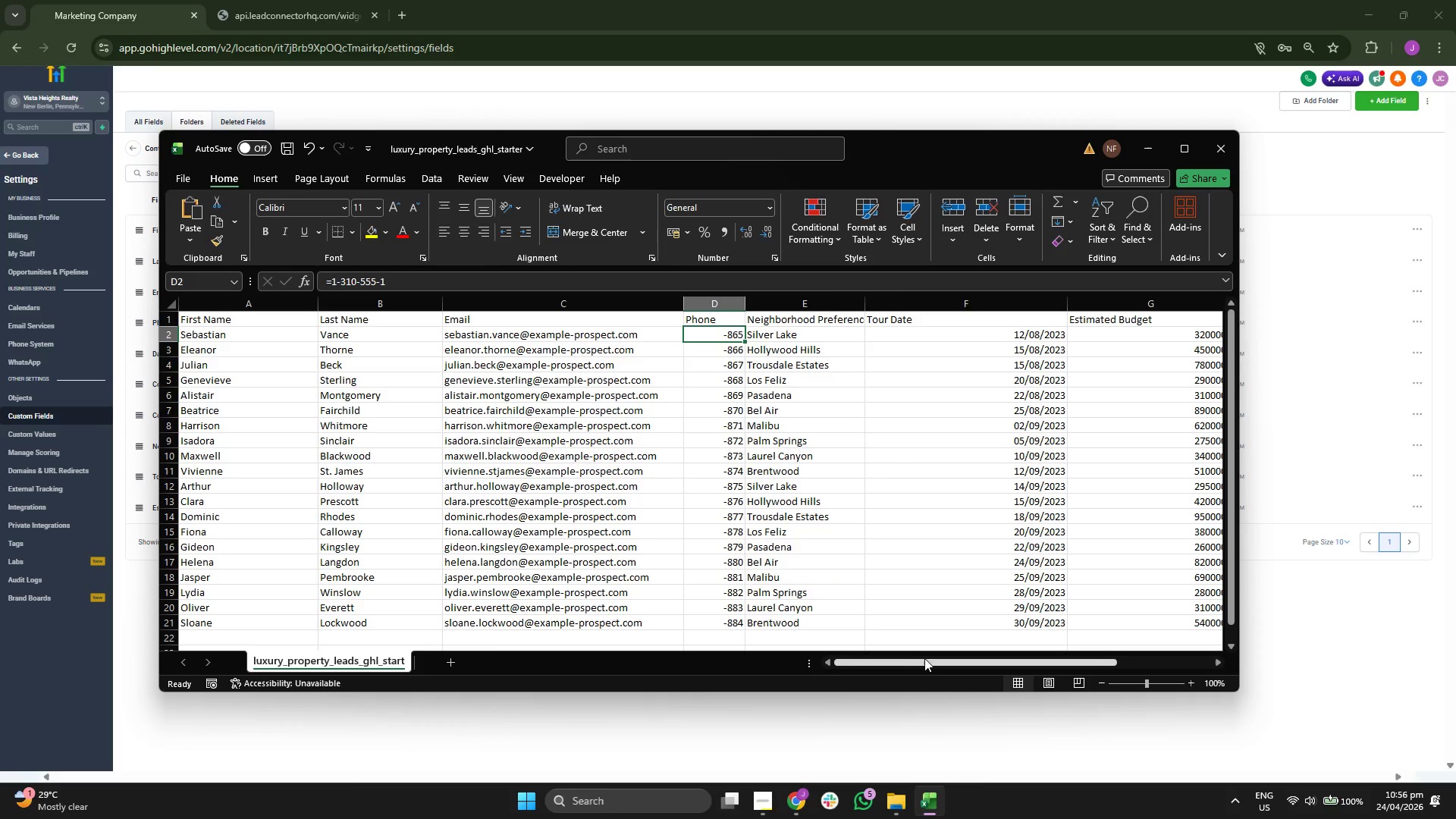 
left_click_drag(start_coordinate=[921, 662], to_coordinate=[987, 656])
 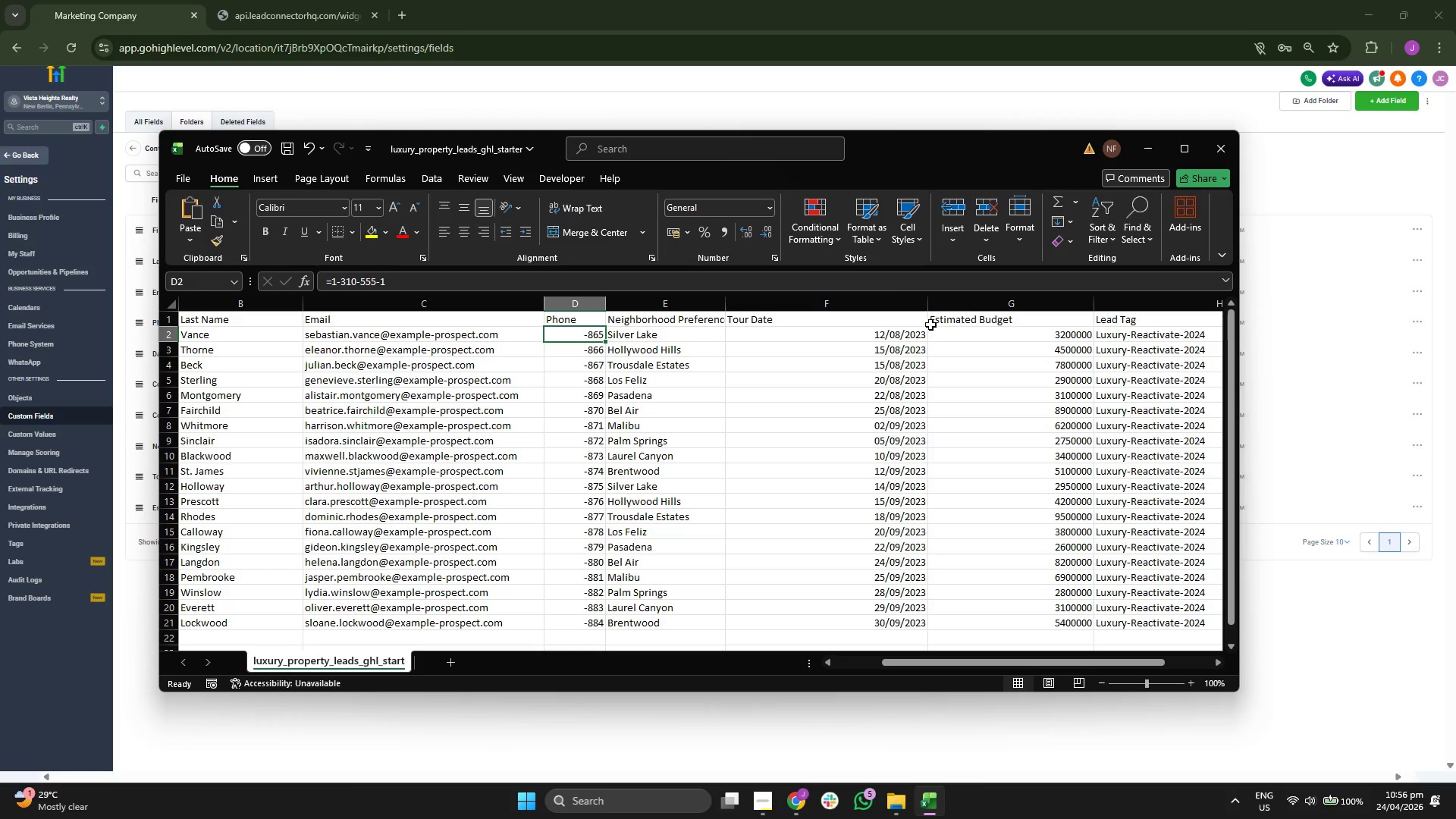 
left_click([927, 315])
 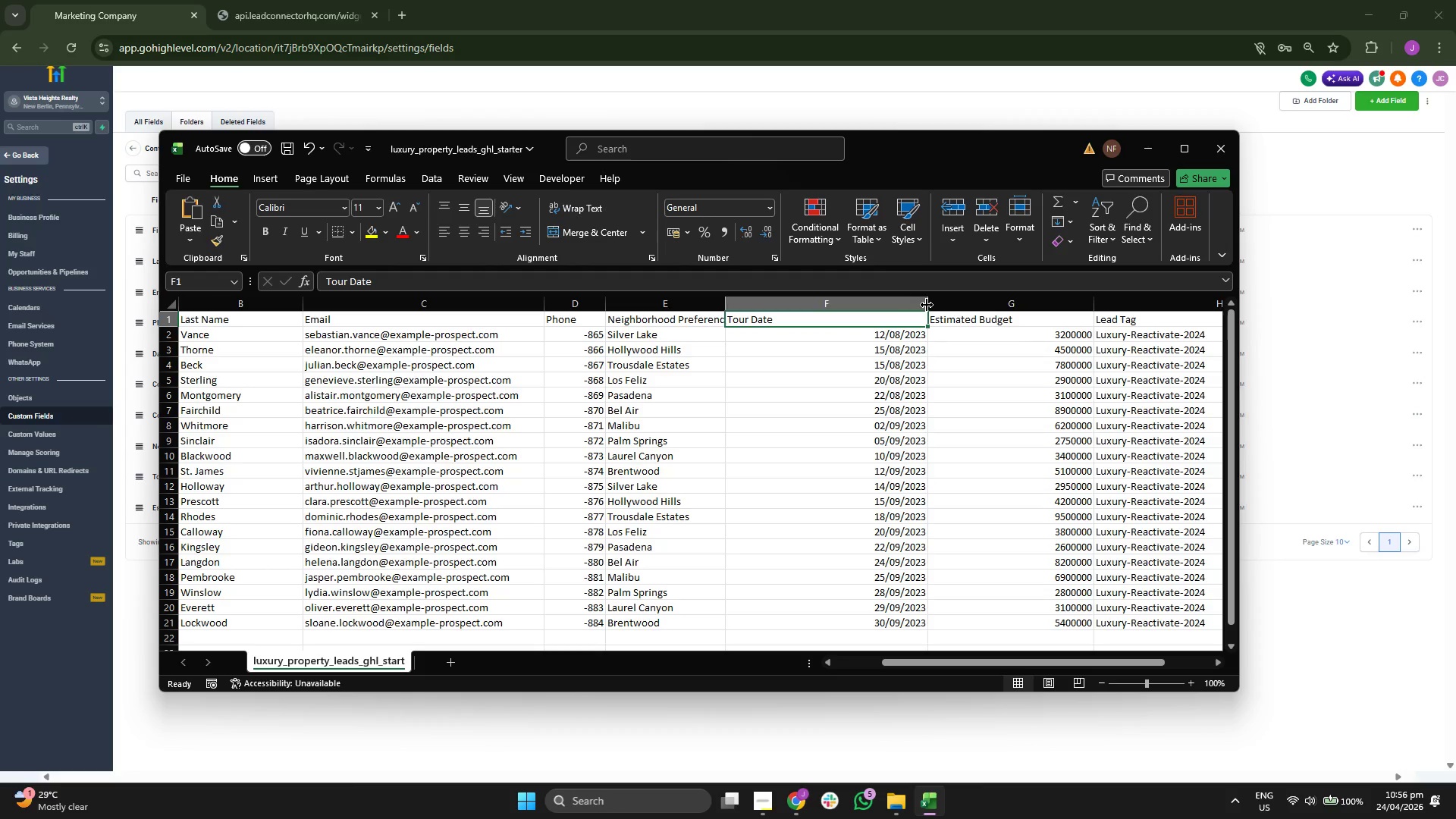 
left_click_drag(start_coordinate=[927, 305], to_coordinate=[836, 305])
 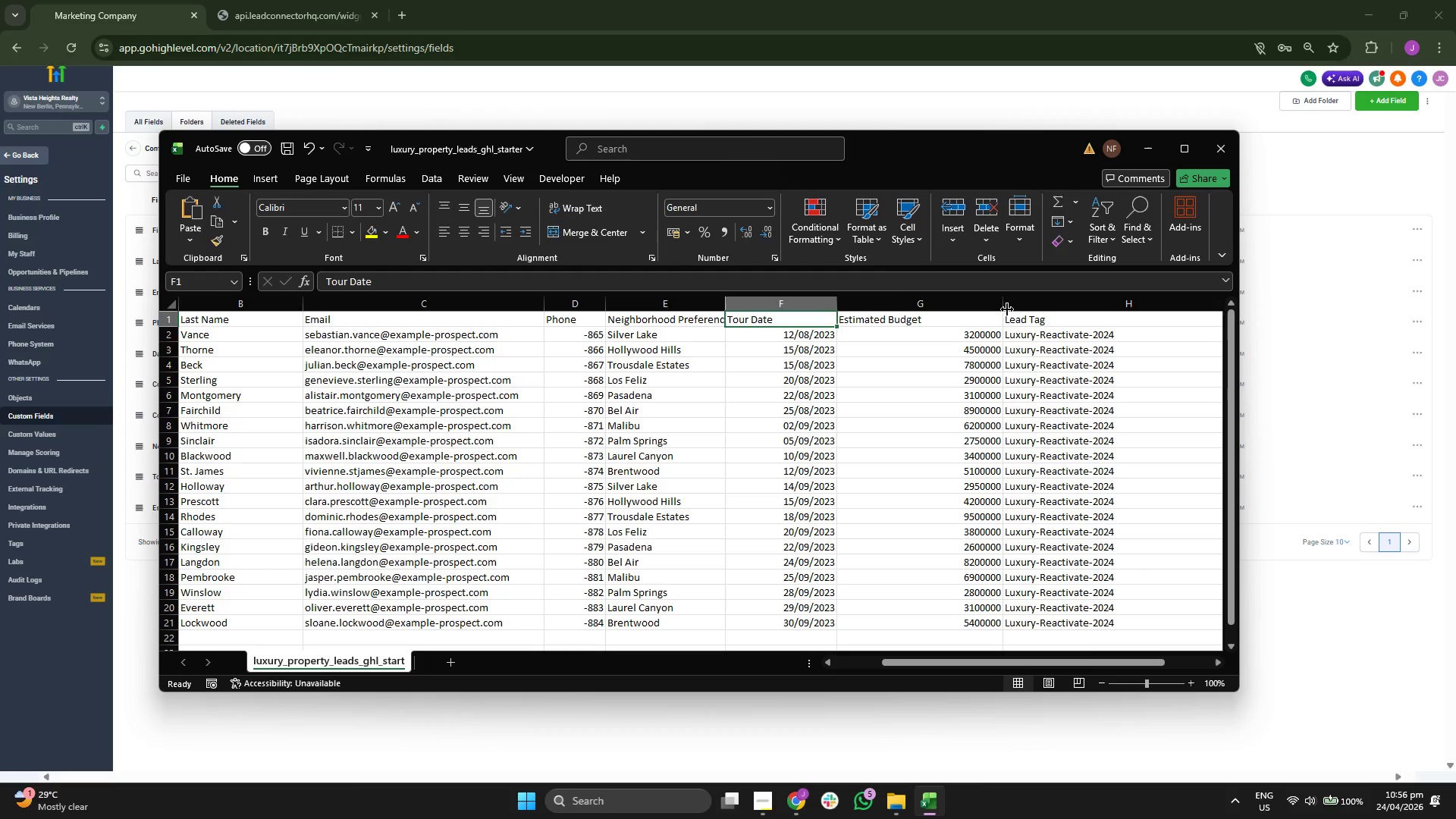 
left_click_drag(start_coordinate=[1004, 303], to_coordinate=[956, 303])
 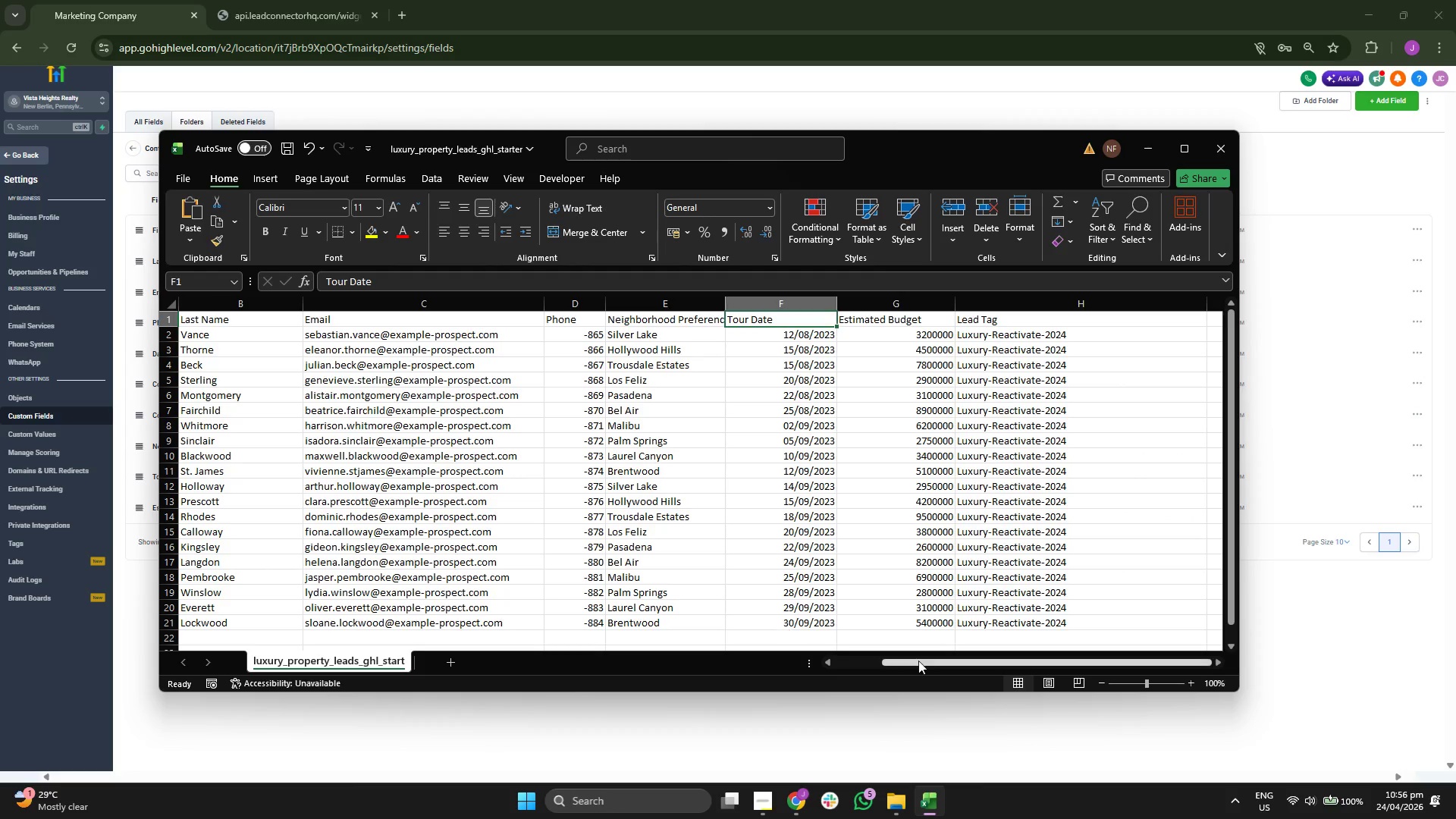 
left_click_drag(start_coordinate=[938, 663], to_coordinate=[831, 670])
 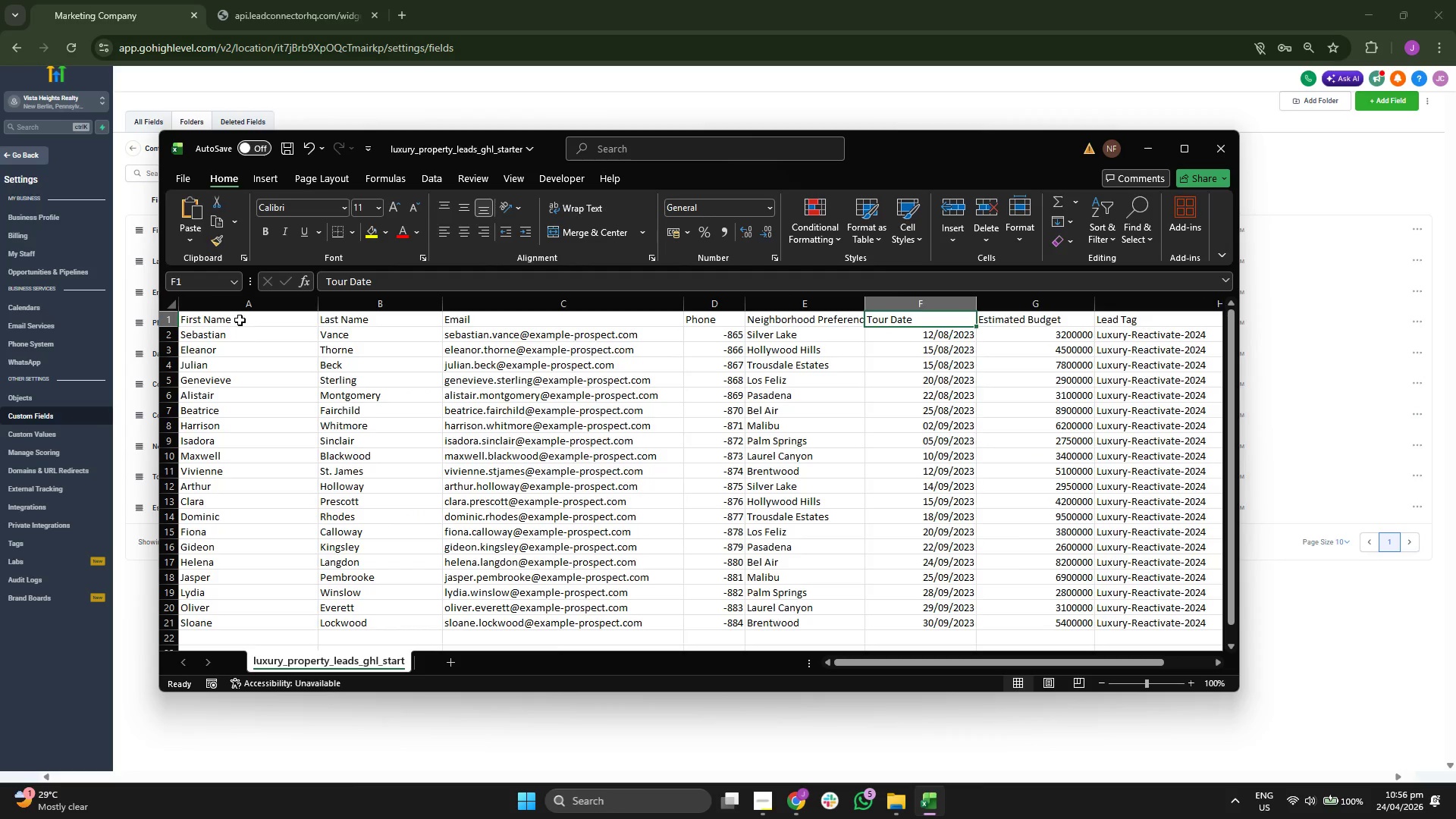 
left_click_drag(start_coordinate=[241, 322], to_coordinate=[1163, 626])
 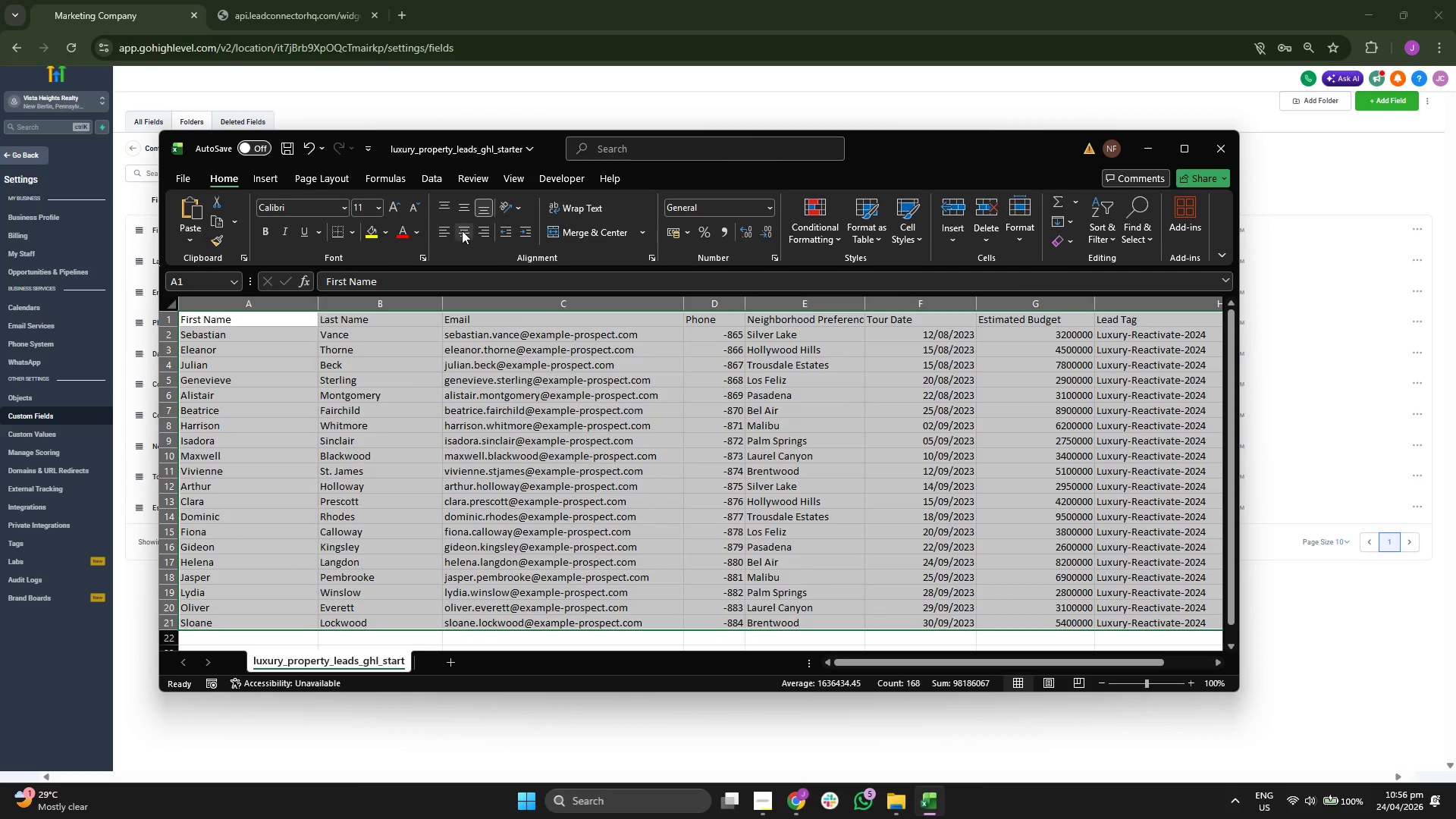 
left_click([462, 231])
 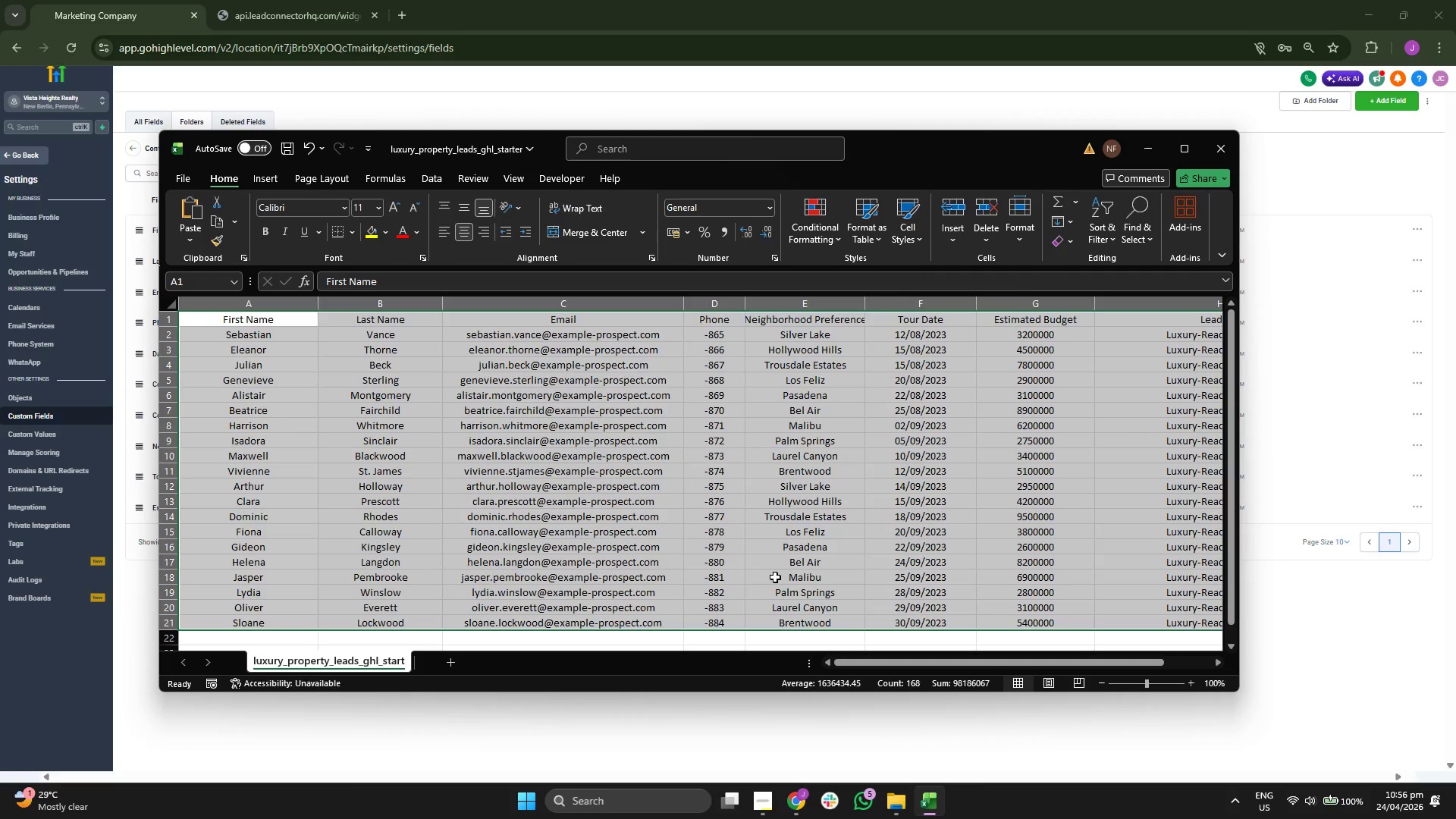 
left_click([780, 577])
 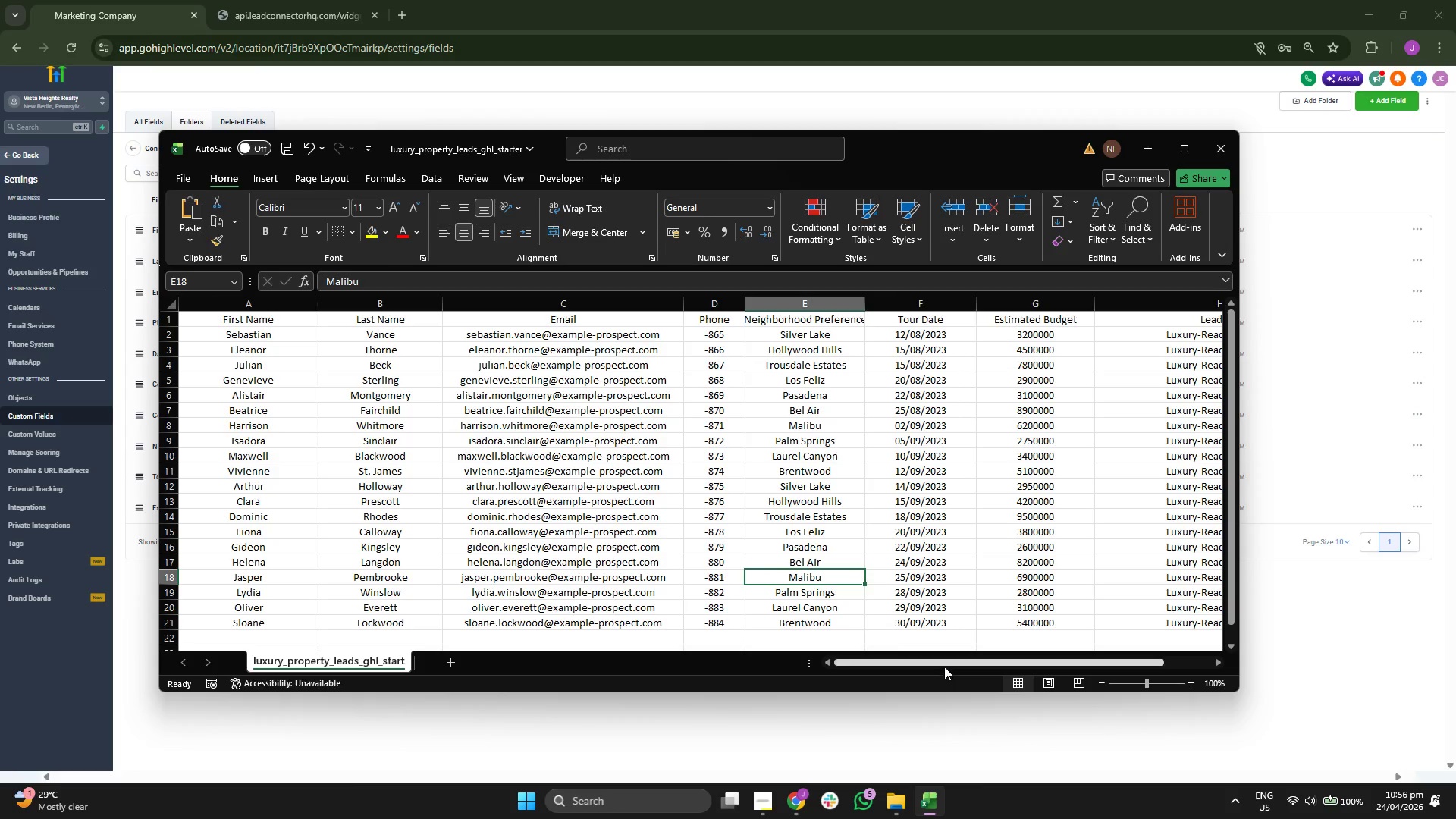 
left_click_drag(start_coordinate=[941, 661], to_coordinate=[990, 661])
 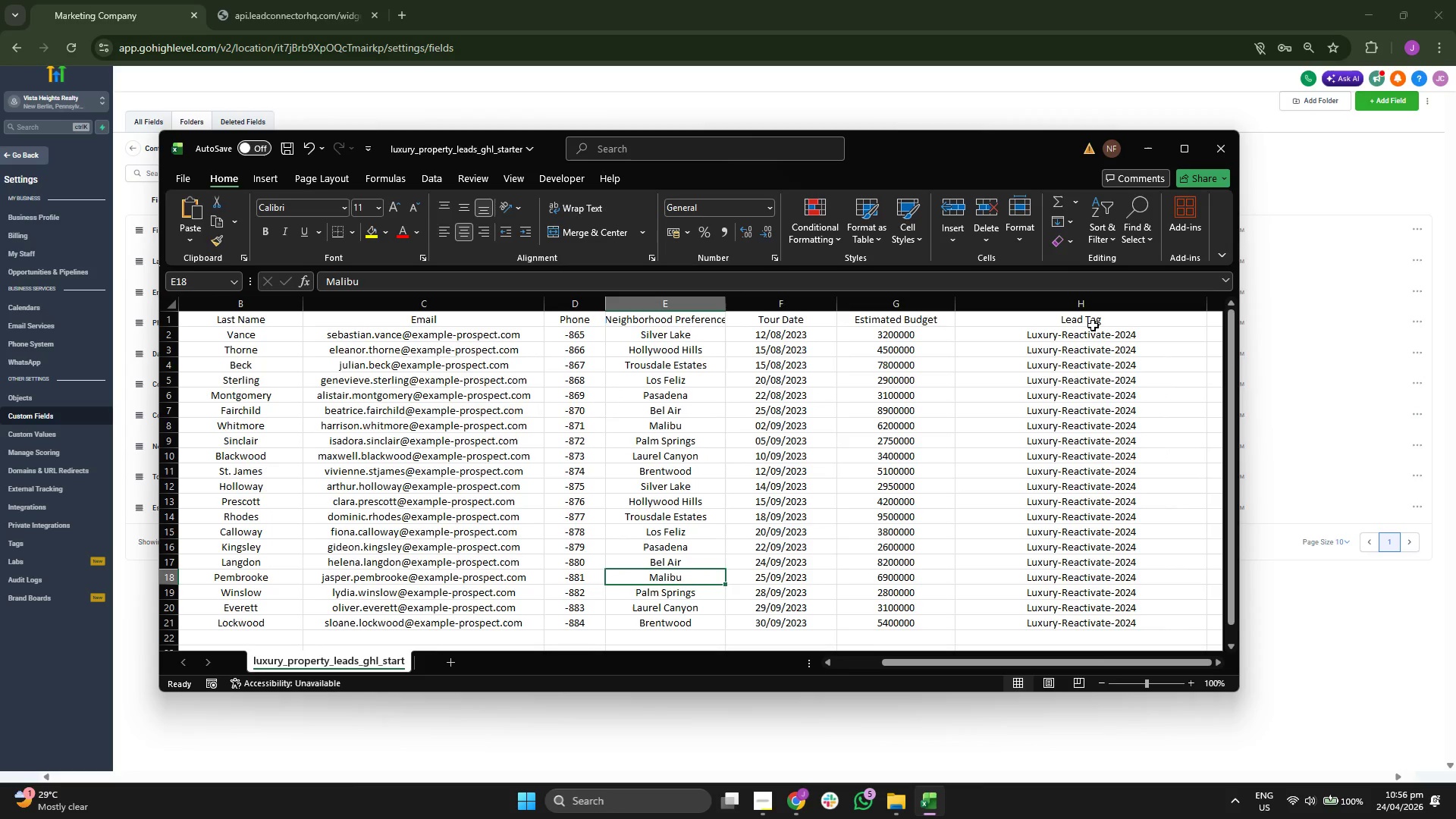 
double_click([1092, 325])
 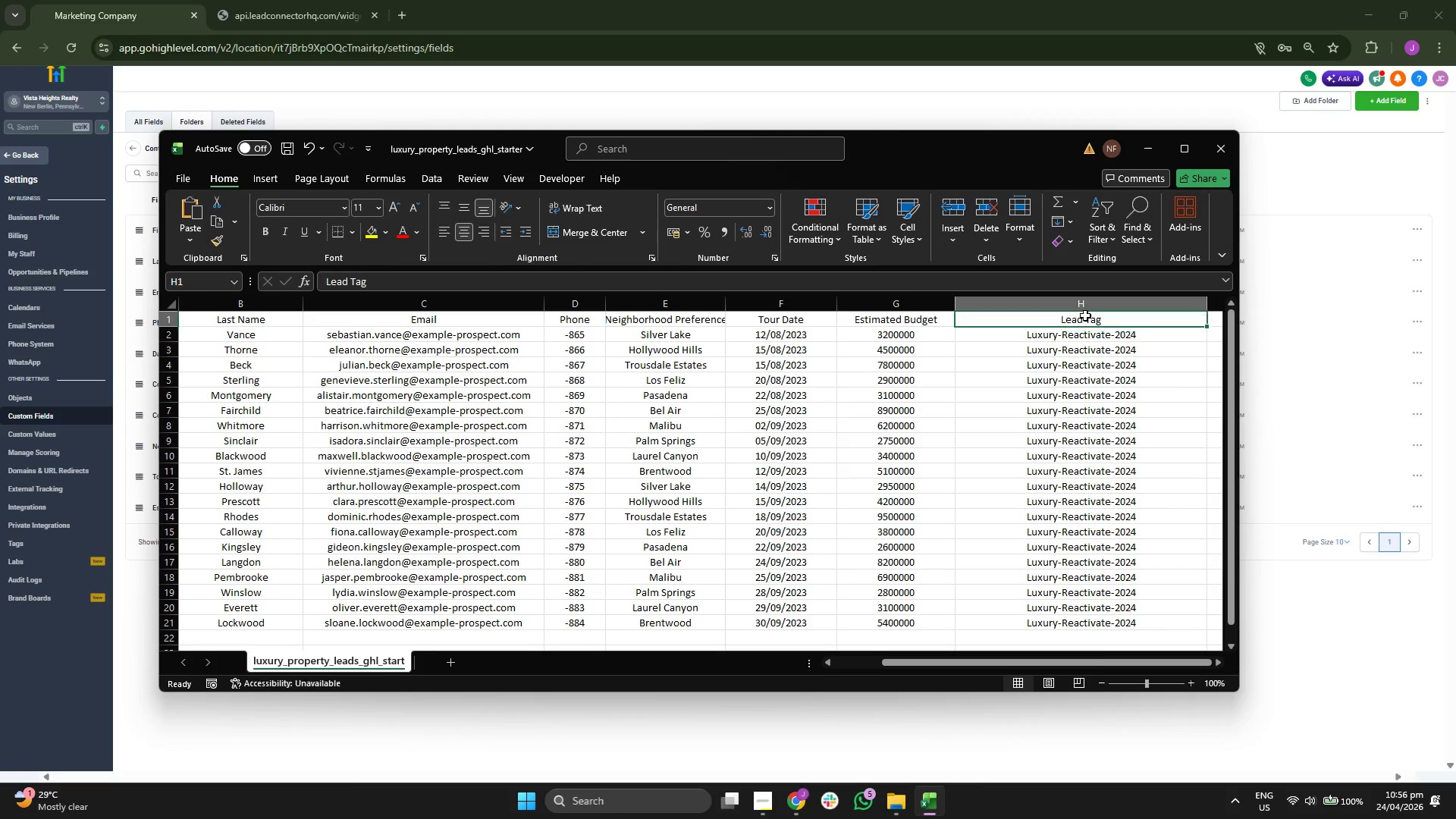 
double_click([1086, 317])
 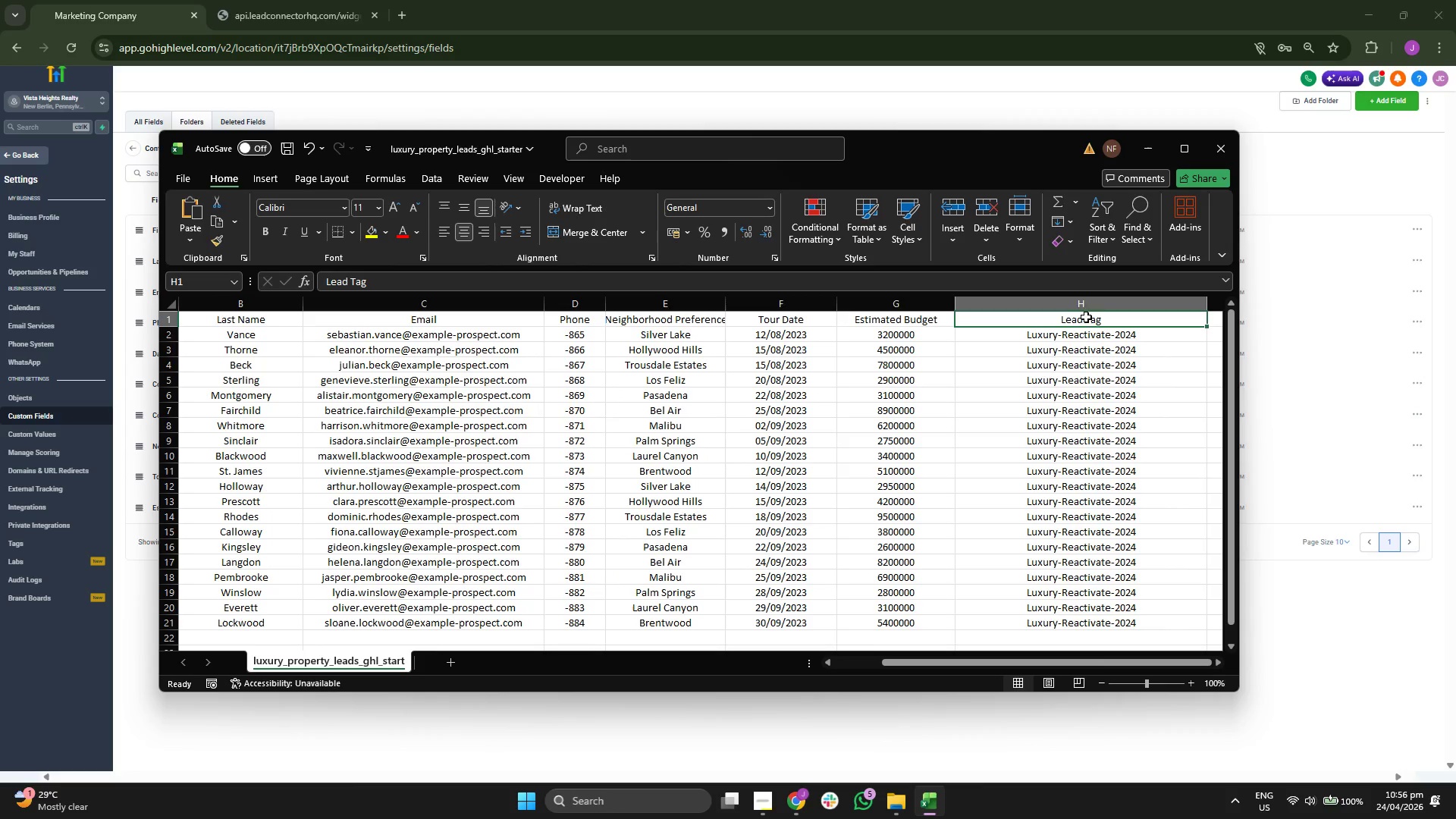 
triple_click([1086, 317])
 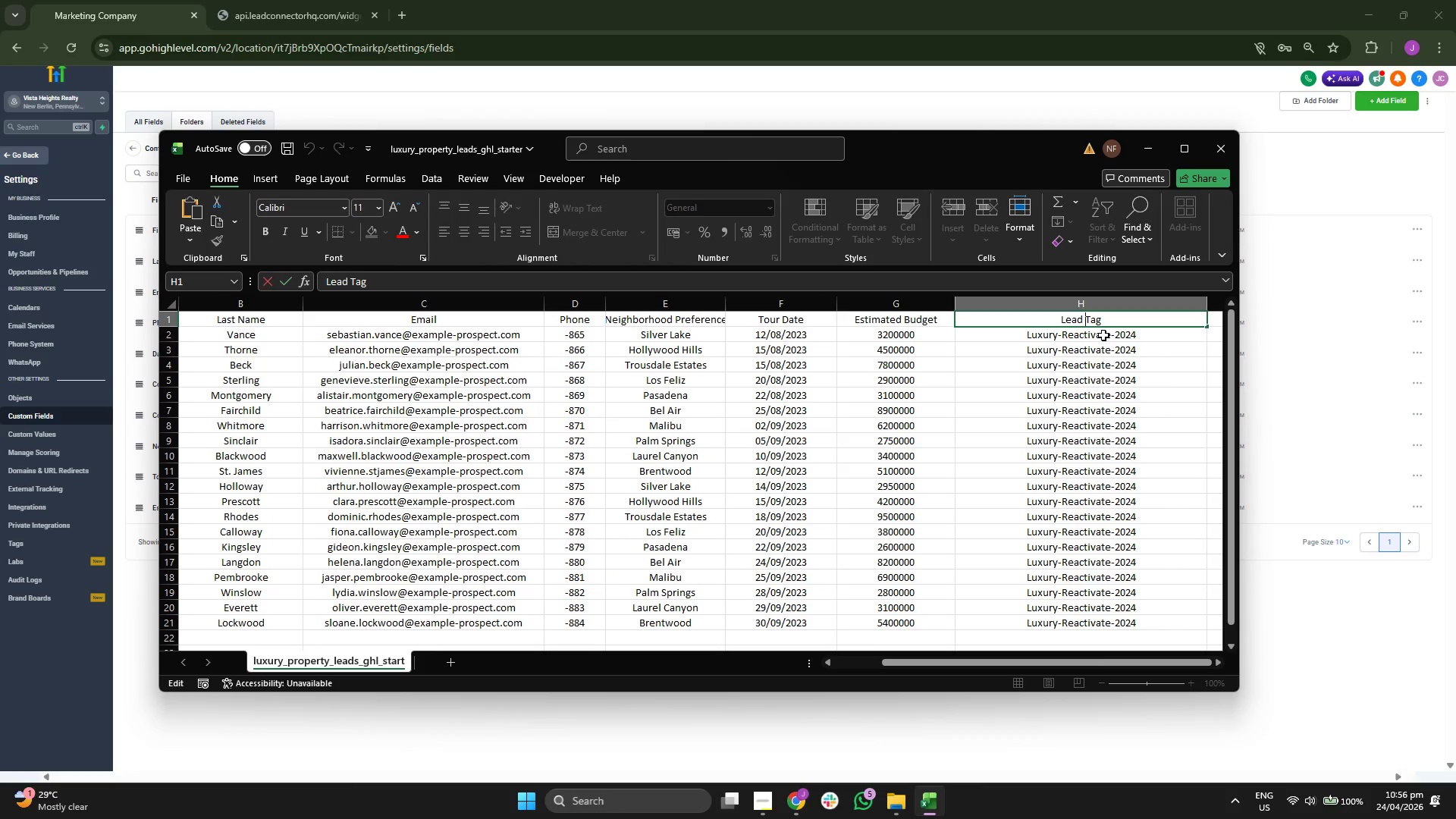 
key(Backspace)
 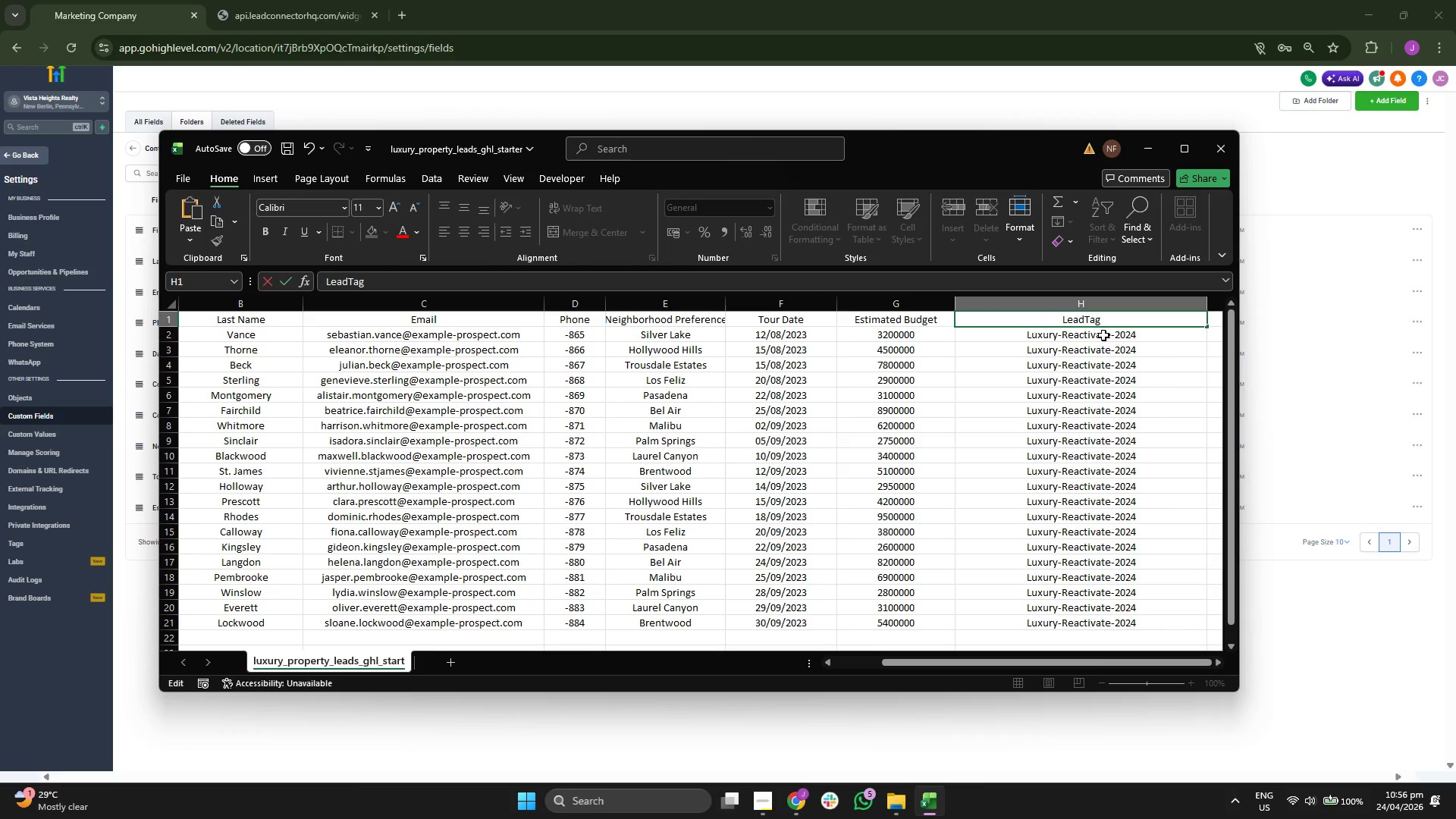 
key(Backspace)
 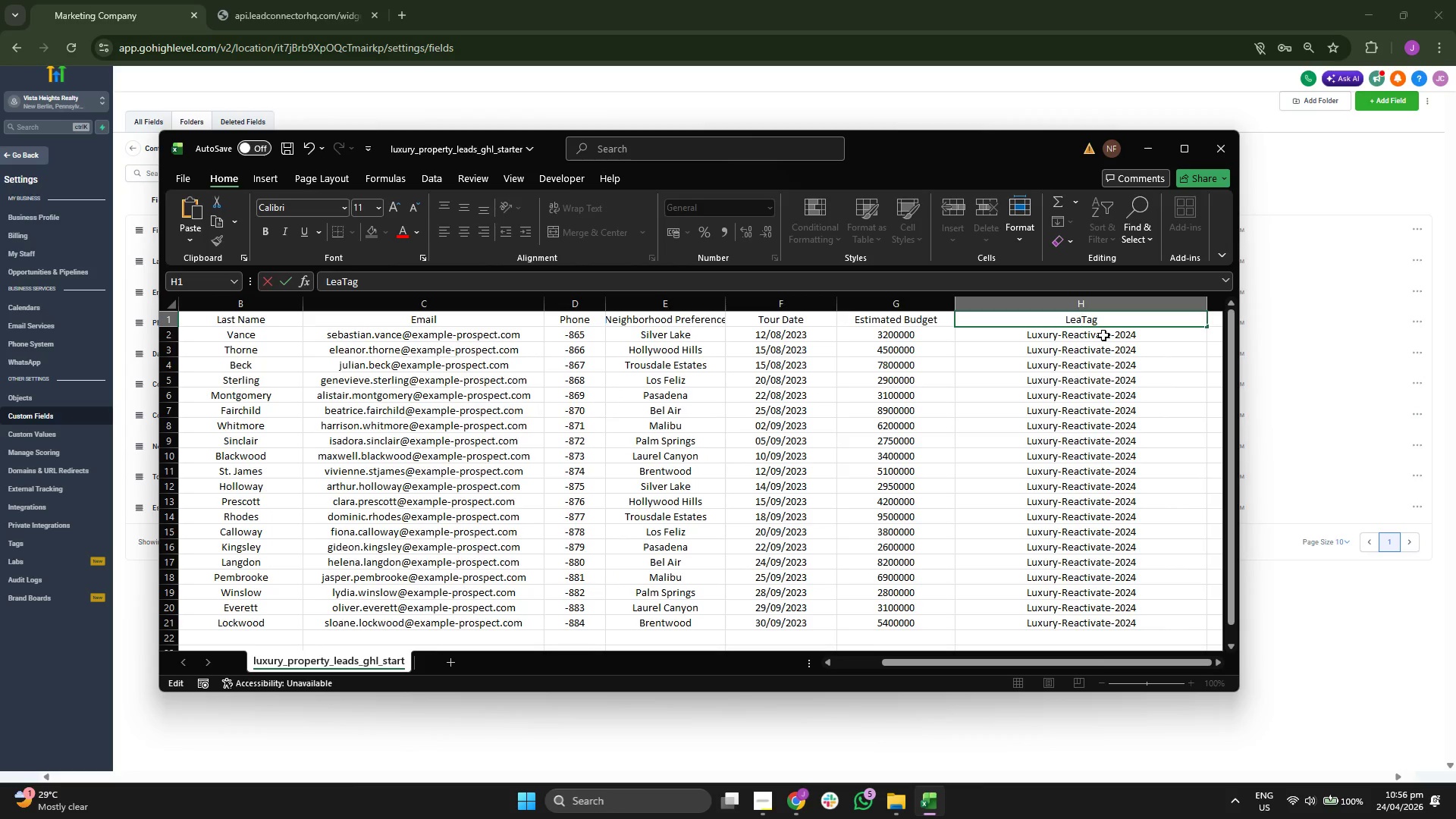 
key(Backspace)
 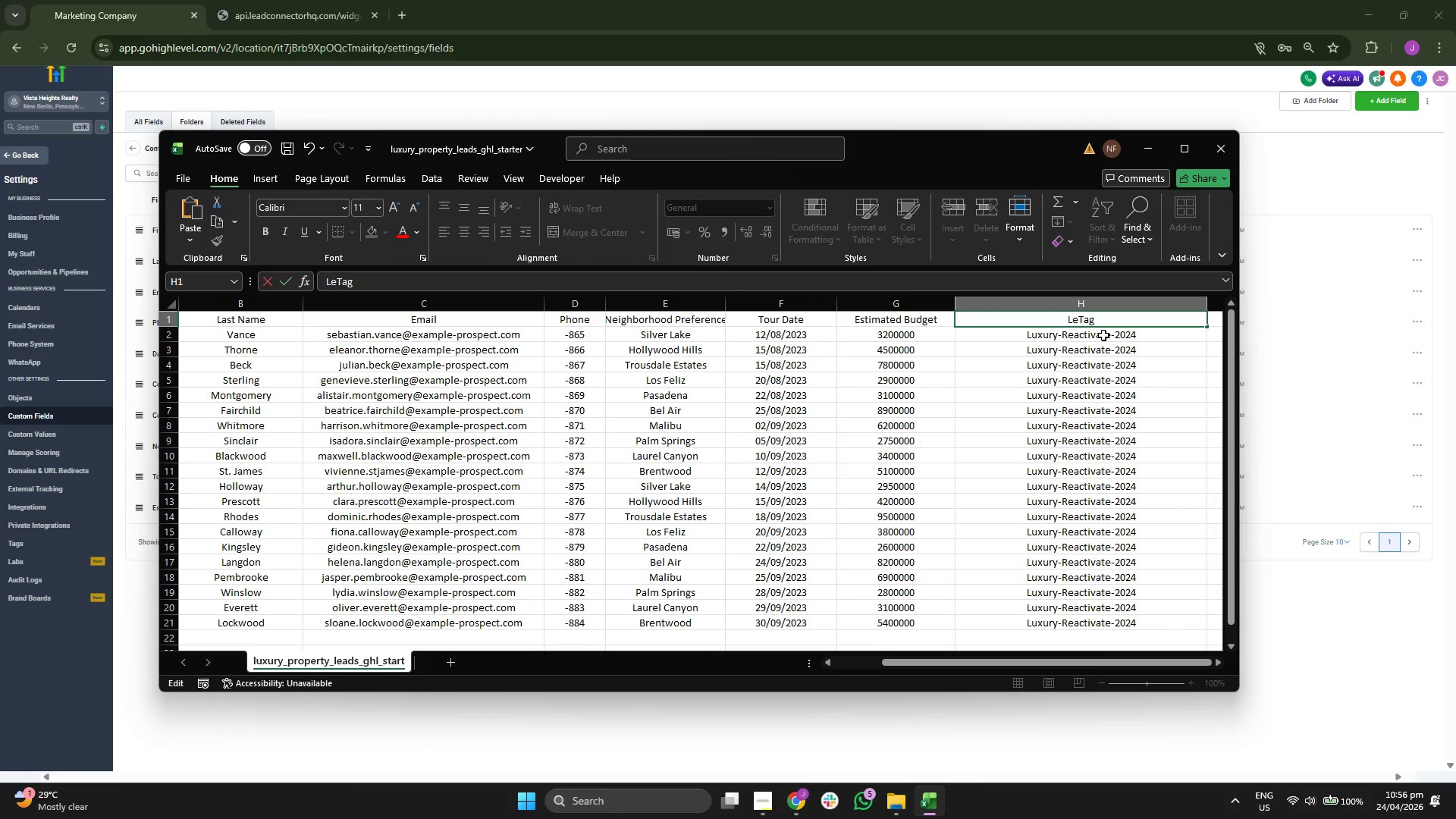 
key(Backspace)
 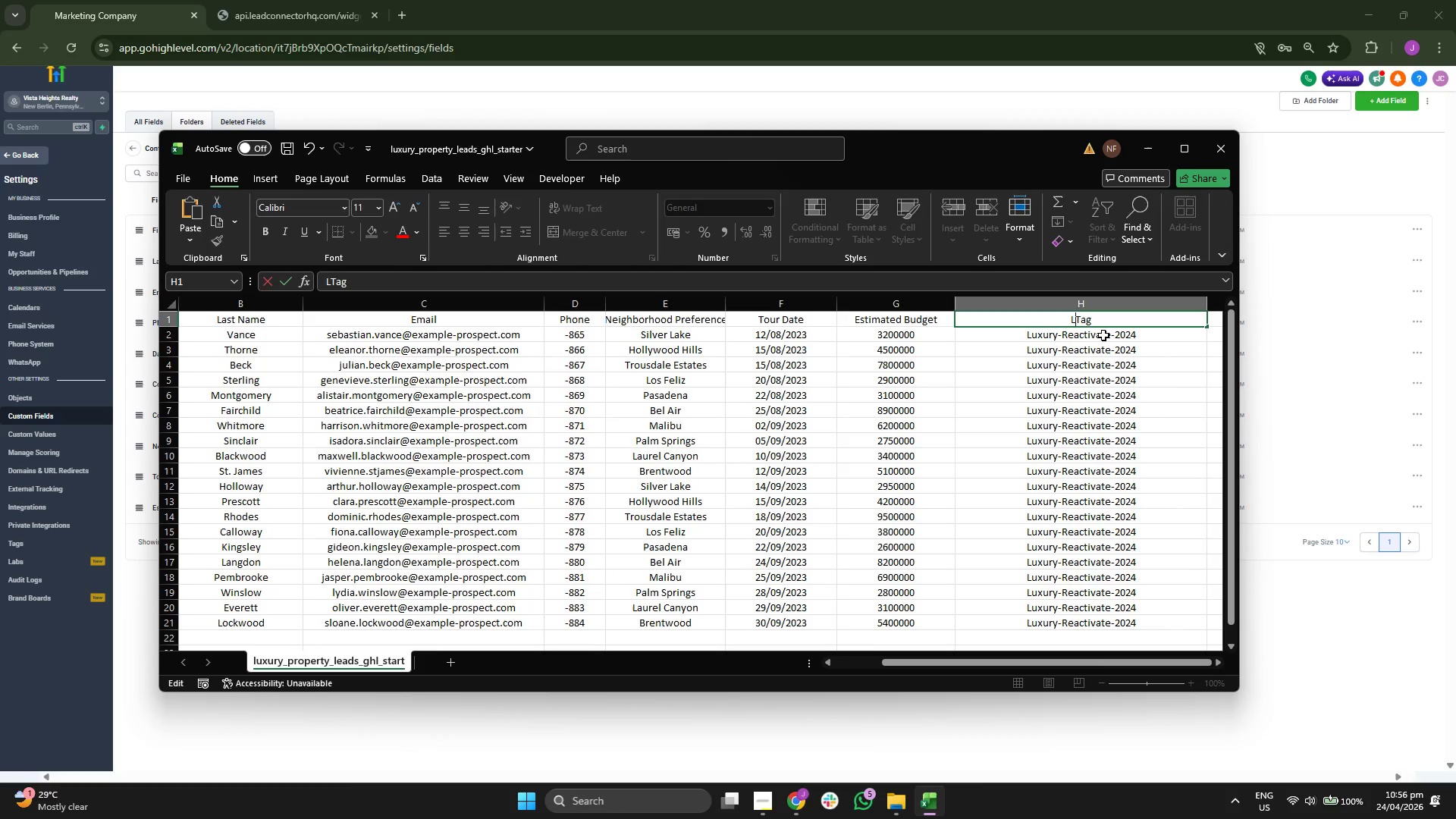 
key(Backspace)
 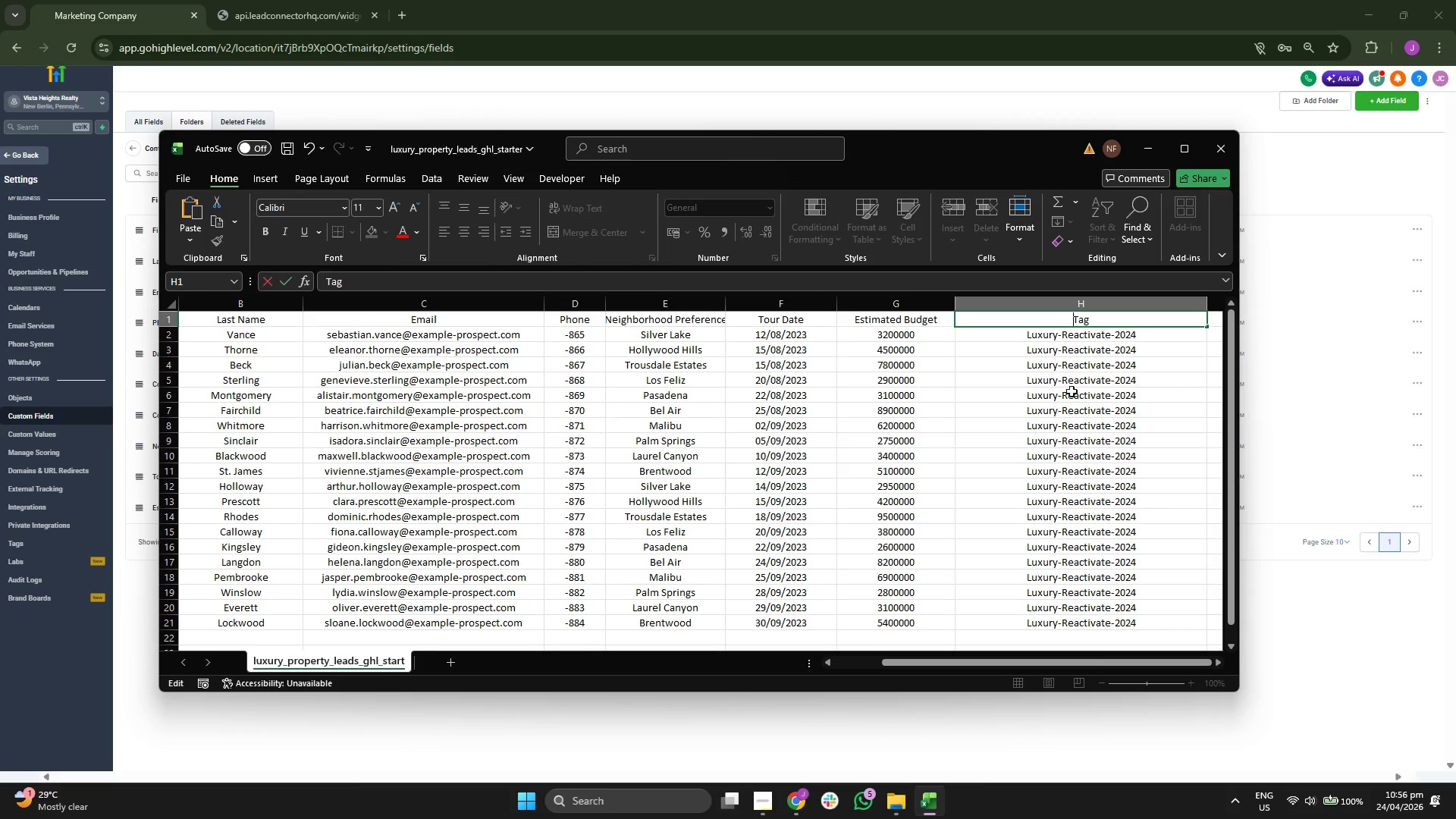 
left_click([984, 453])
 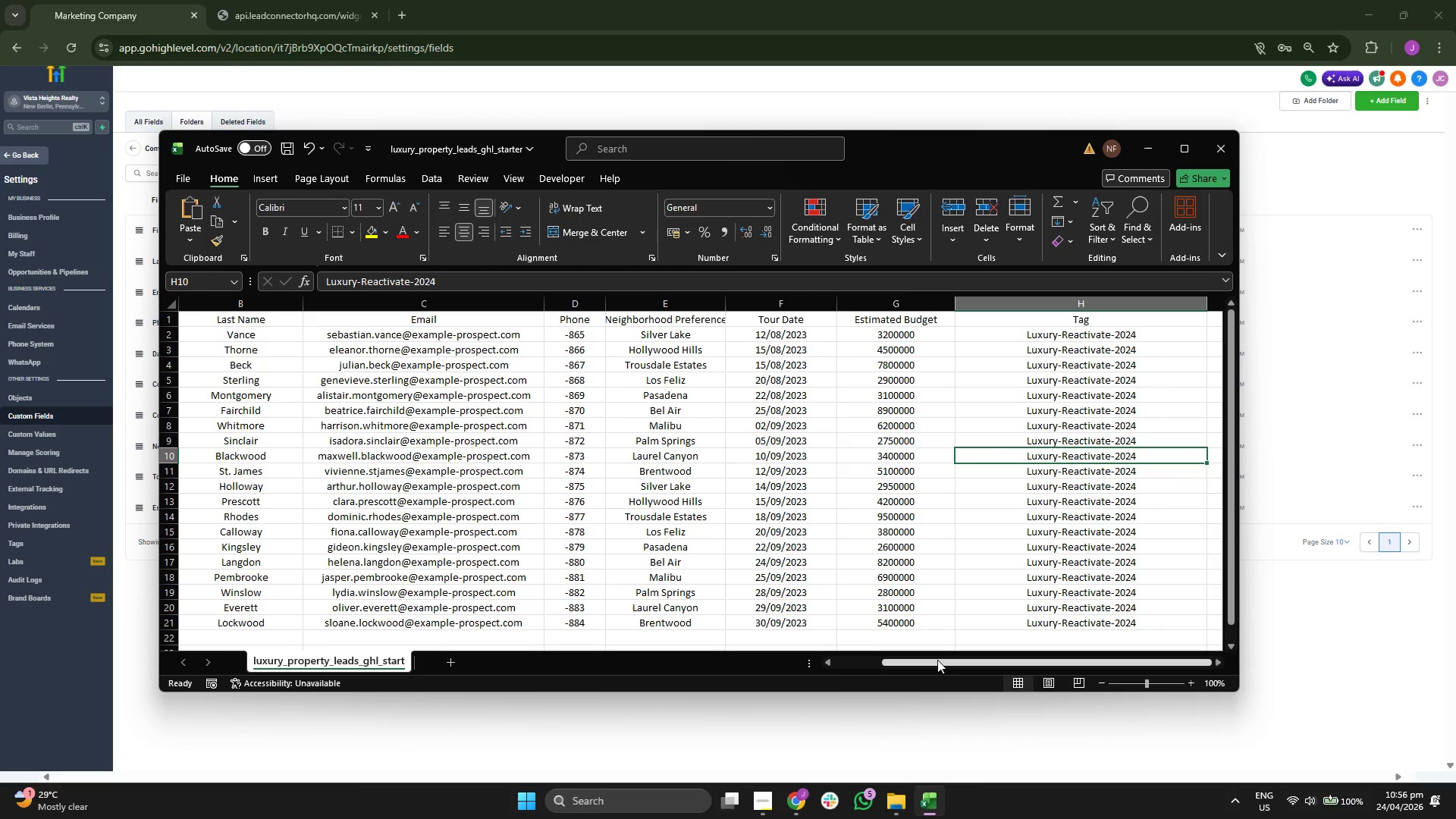 
left_click_drag(start_coordinate=[937, 660], to_coordinate=[880, 660])
 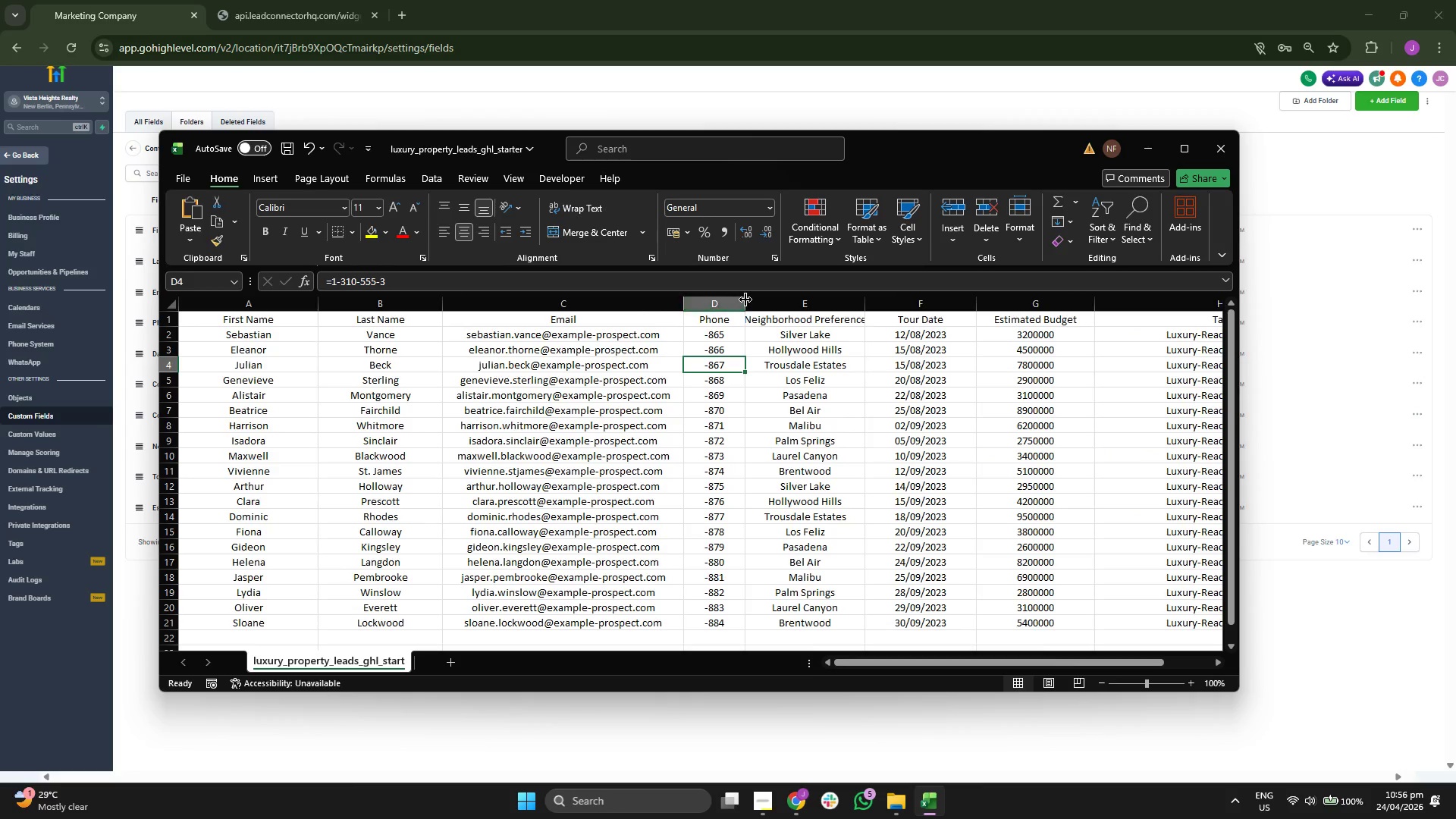 
left_click_drag(start_coordinate=[748, 300], to_coordinate=[791, 301])
 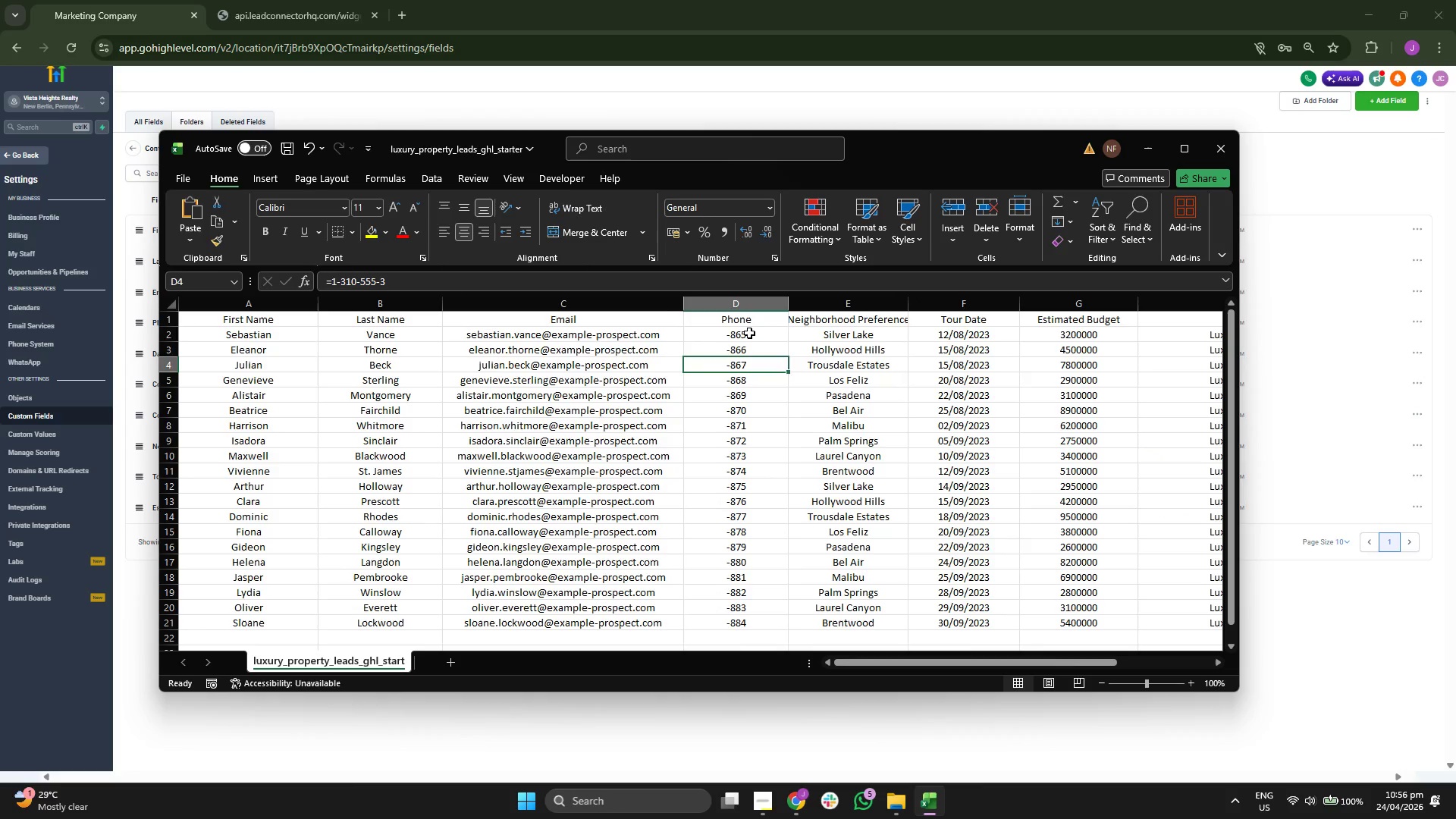 
double_click([751, 331])
 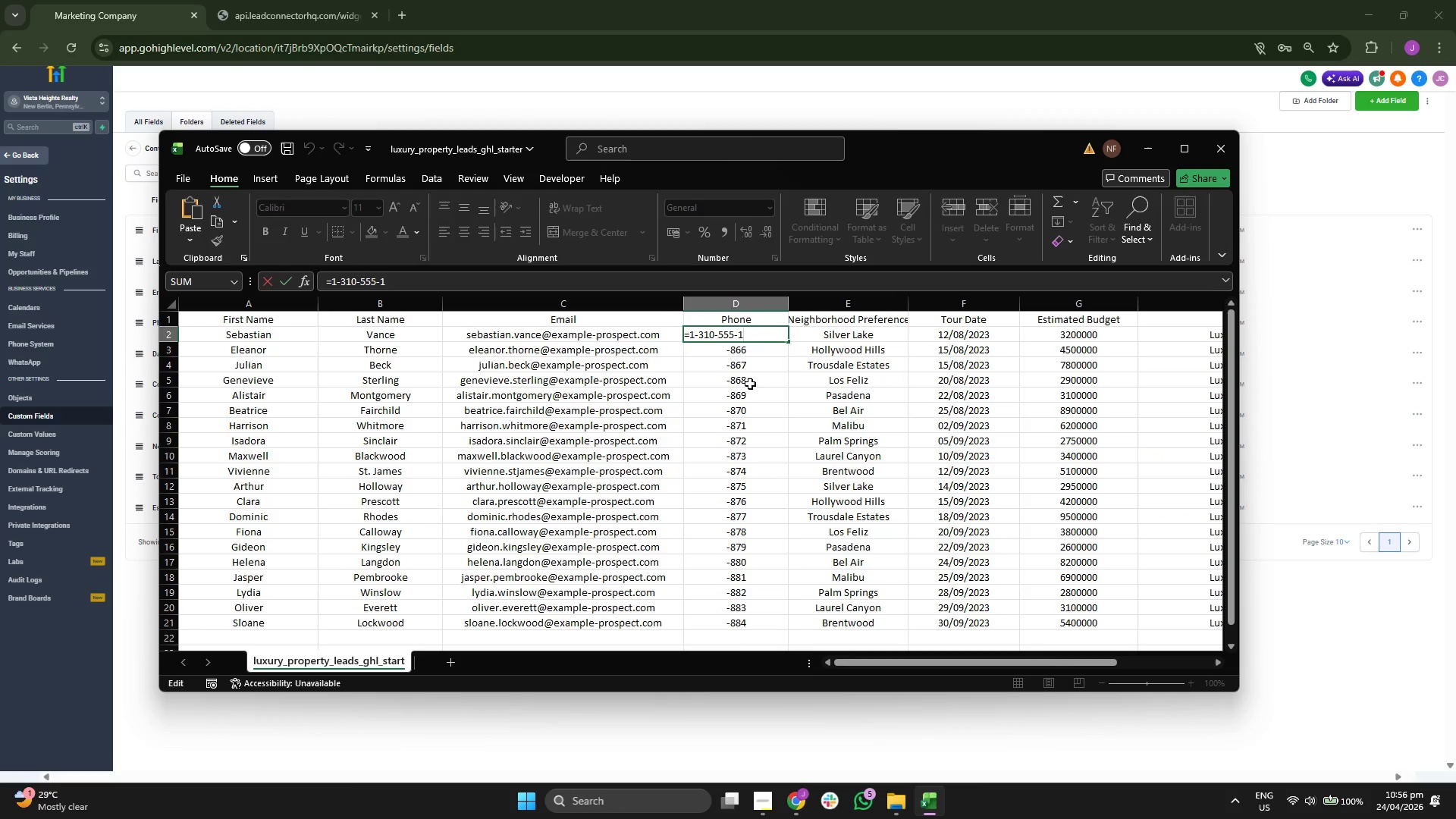 
left_click([745, 380])
 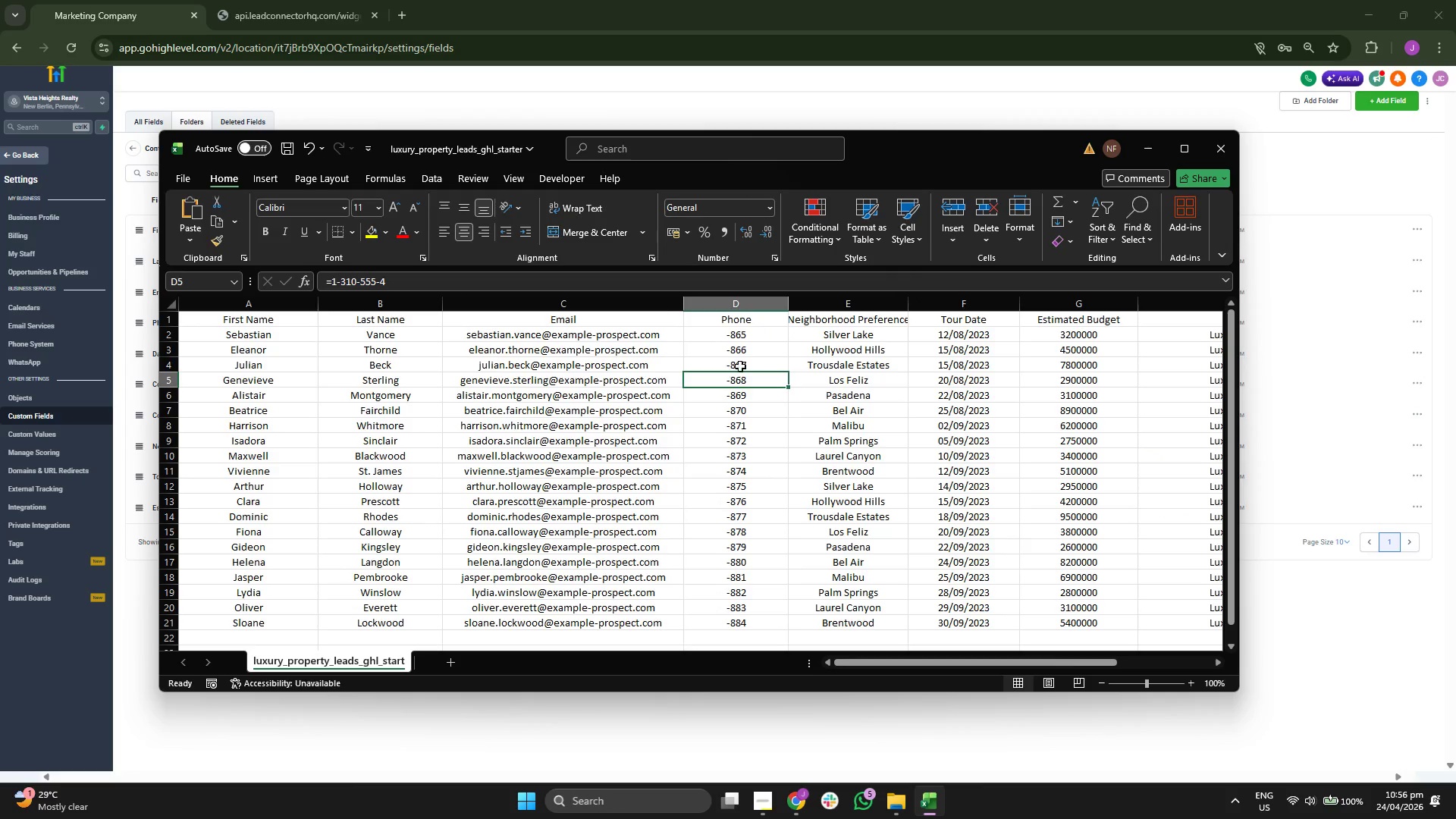 
left_click([749, 349])
 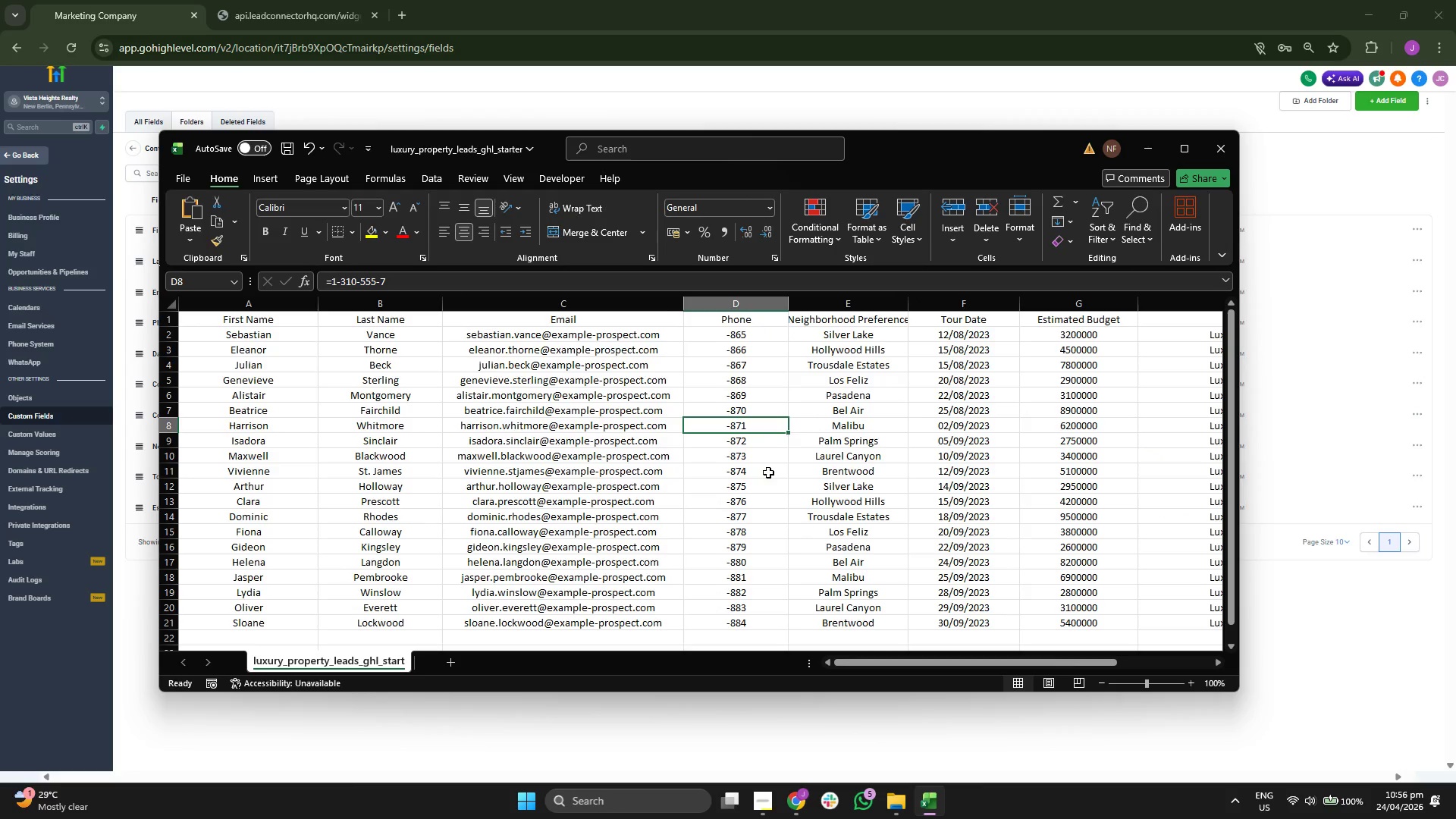 
scroll: coordinate [764, 477], scroll_direction: down, amount: 1.0
 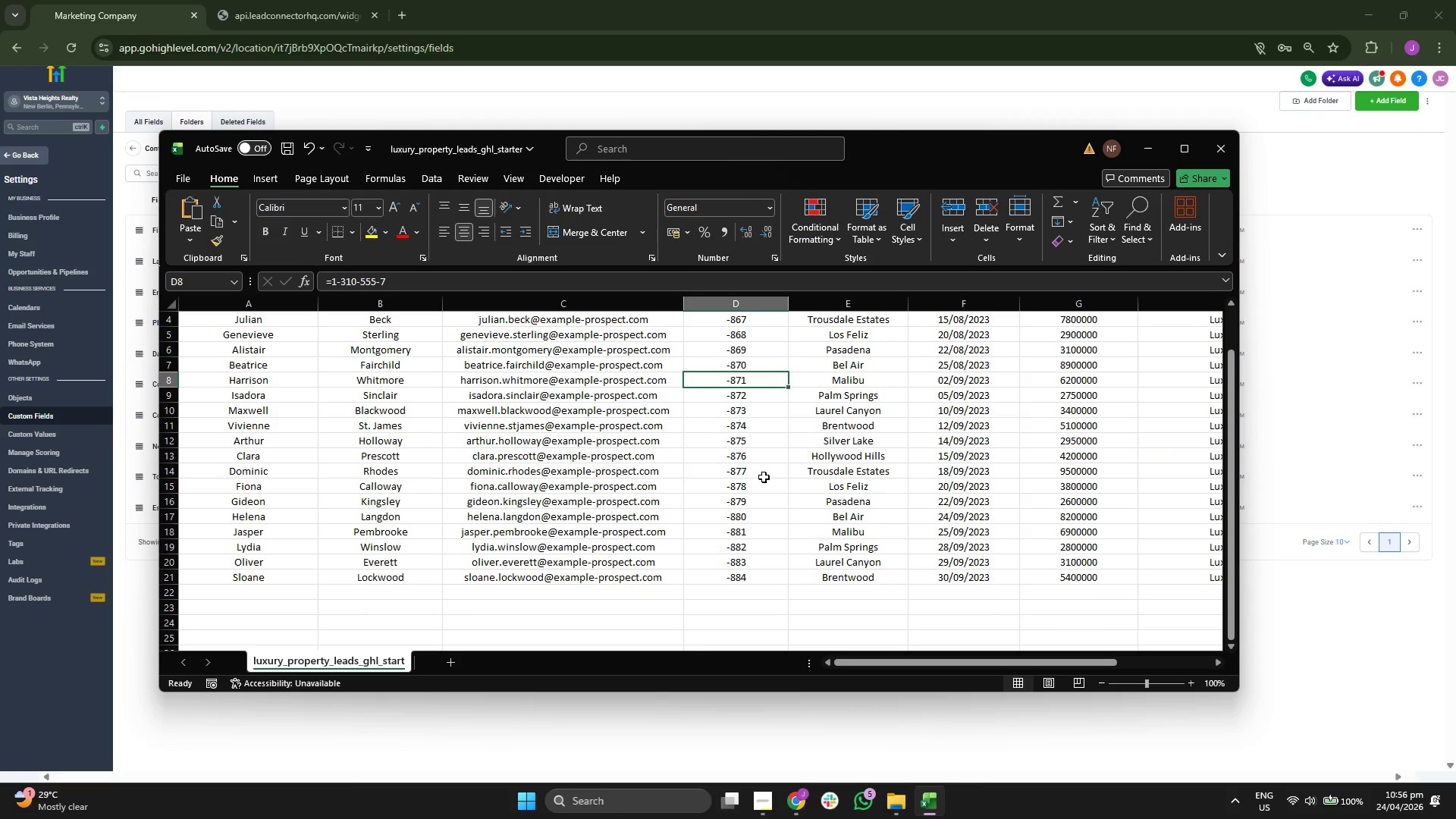 
scroll: coordinate [764, 477], scroll_direction: up, amount: 2.0
 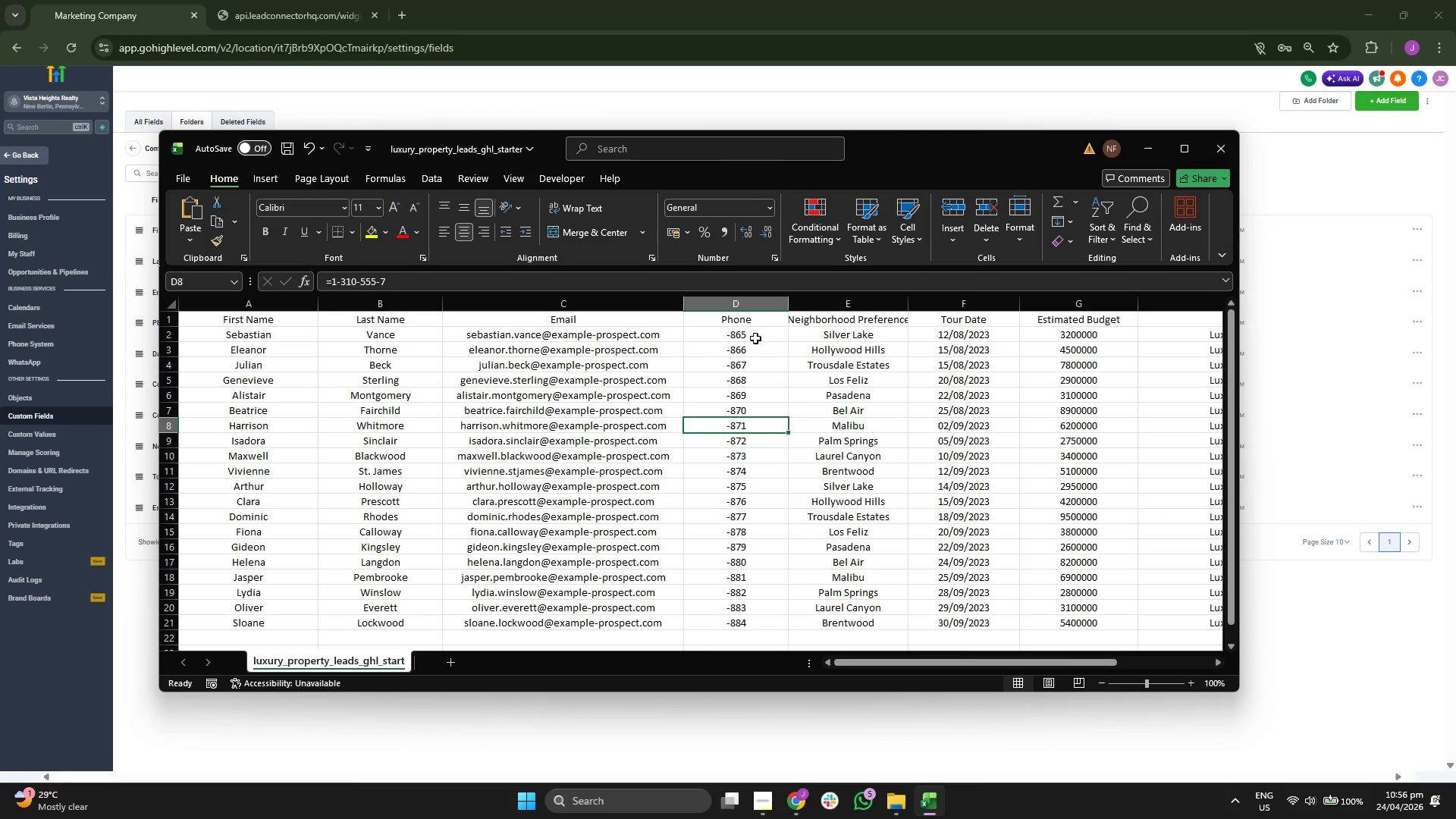 
left_click([753, 382])
 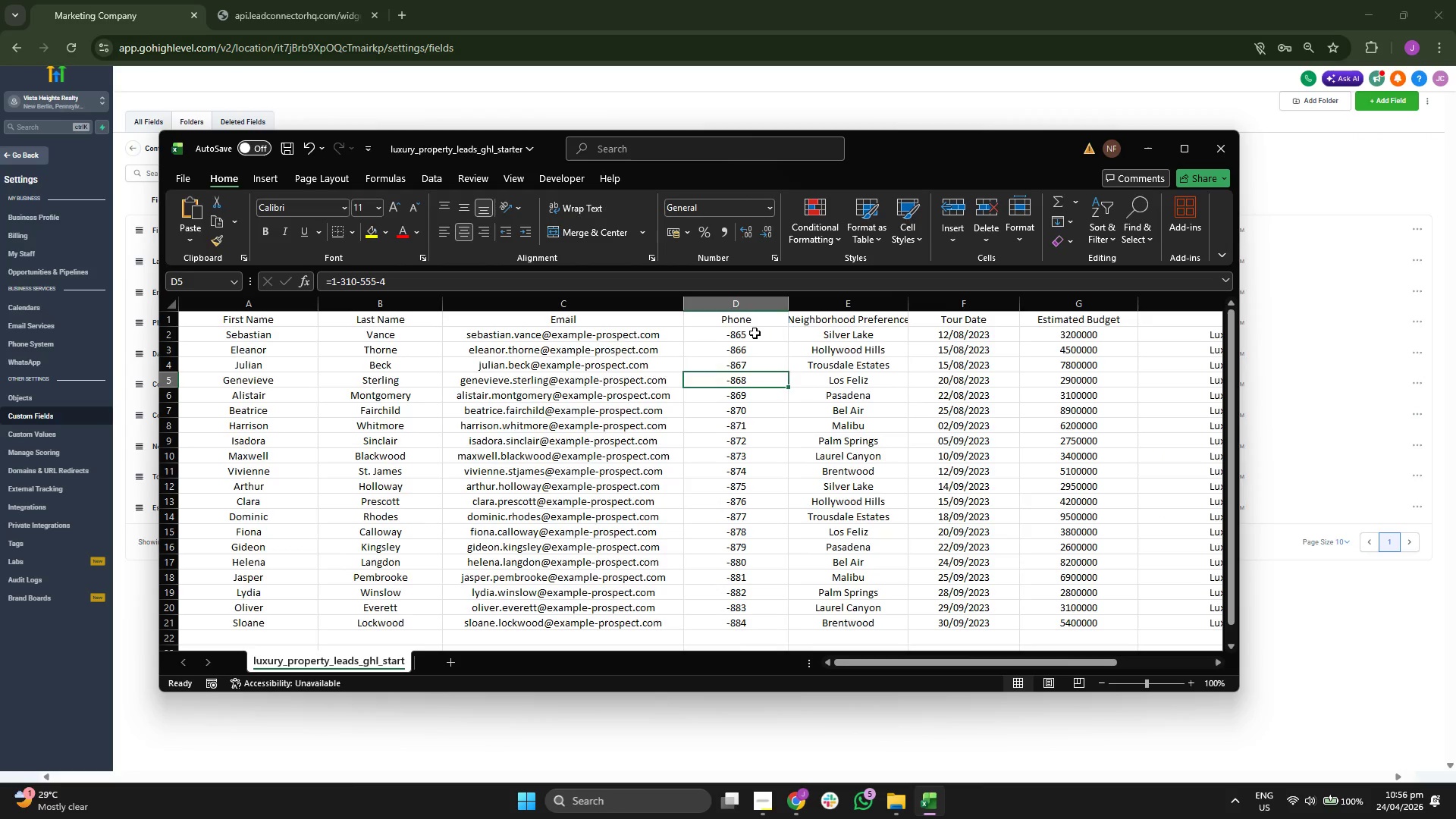 
scroll: coordinate [755, 338], scroll_direction: up, amount: 1.0
 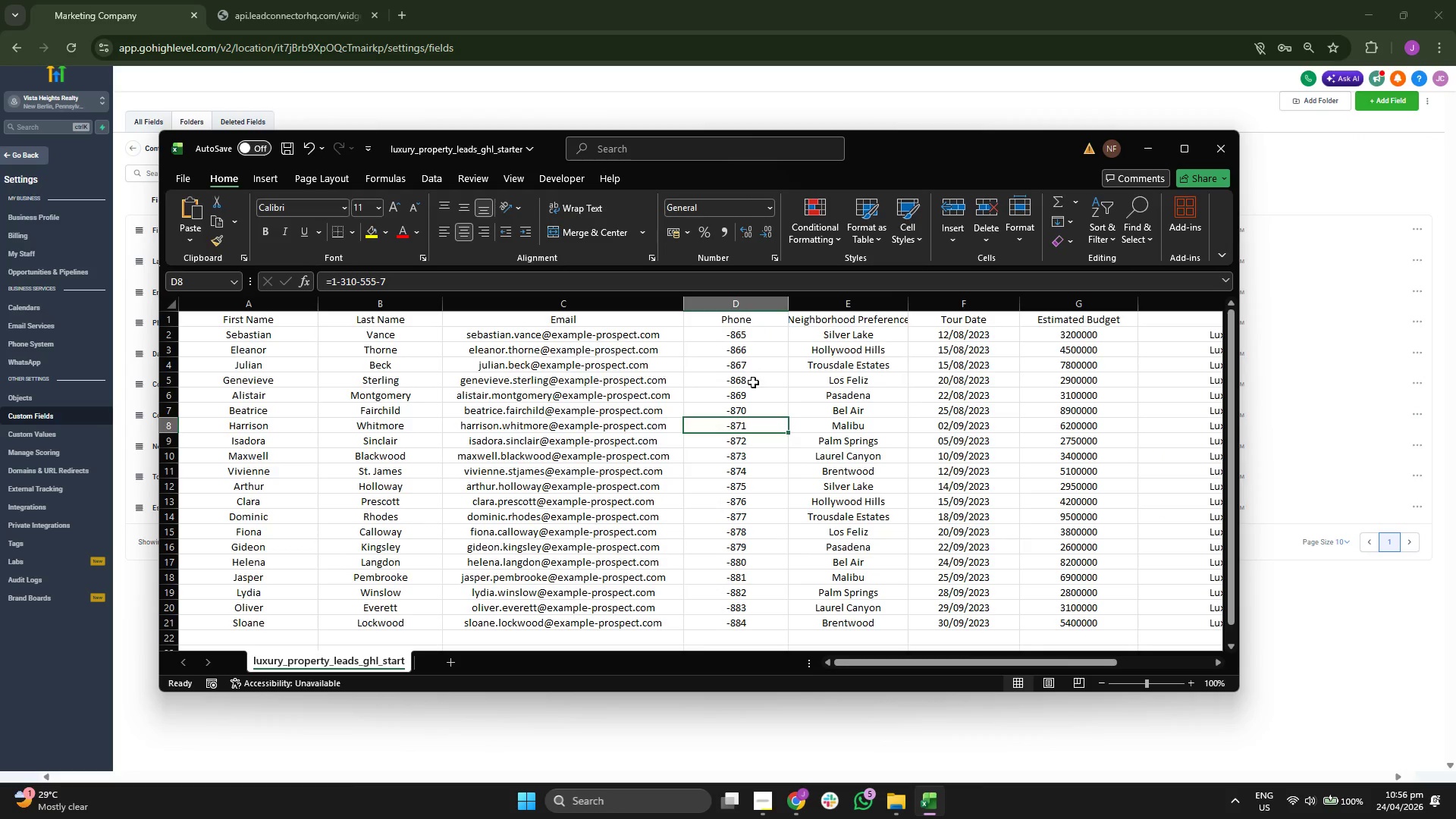 
left_click_drag(start_coordinate=[755, 331], to_coordinate=[765, 620])
 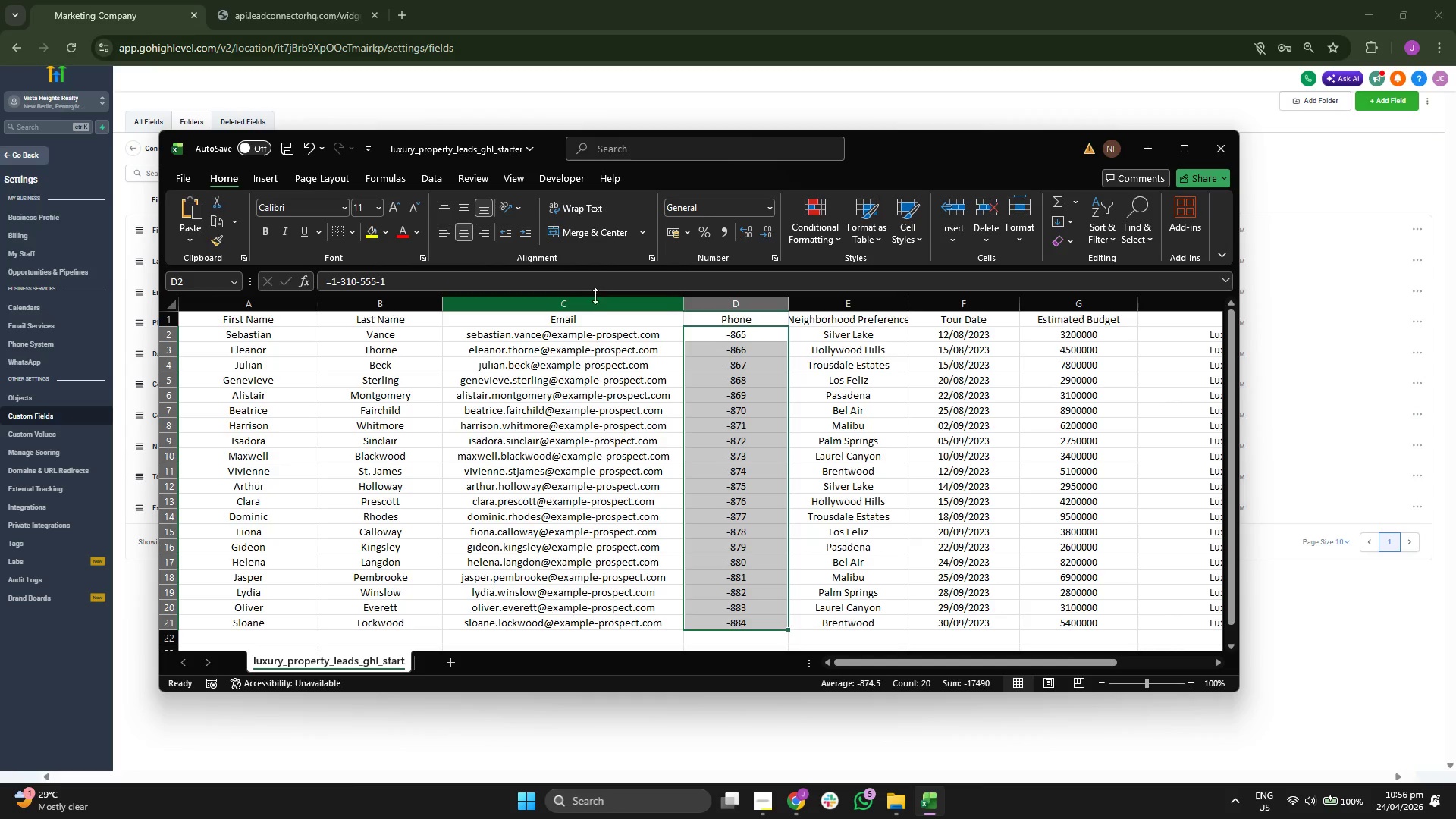 
scroll: coordinate [764, 582], scroll_direction: down, amount: 1.0
 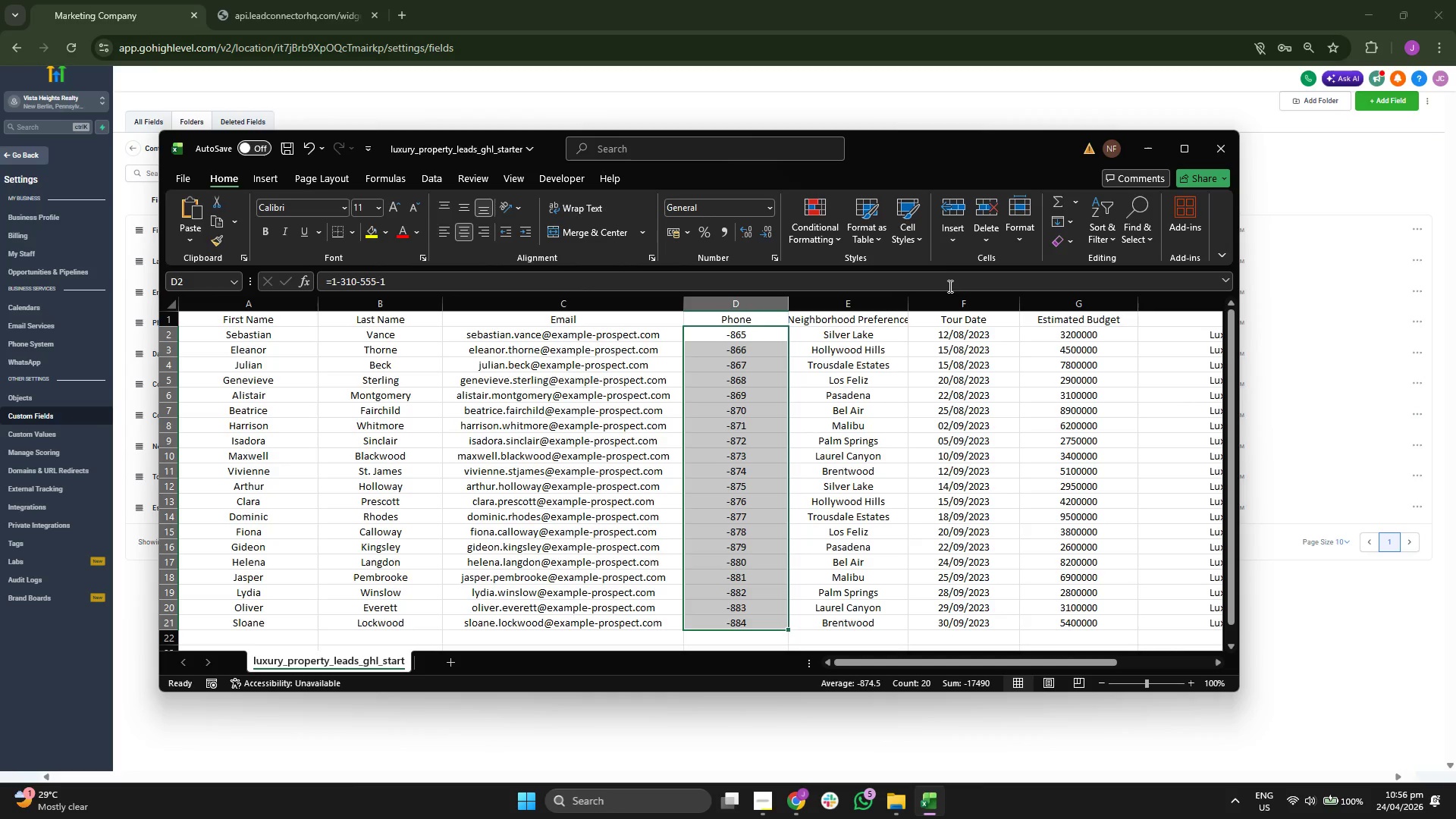 
left_click([1021, 226])
 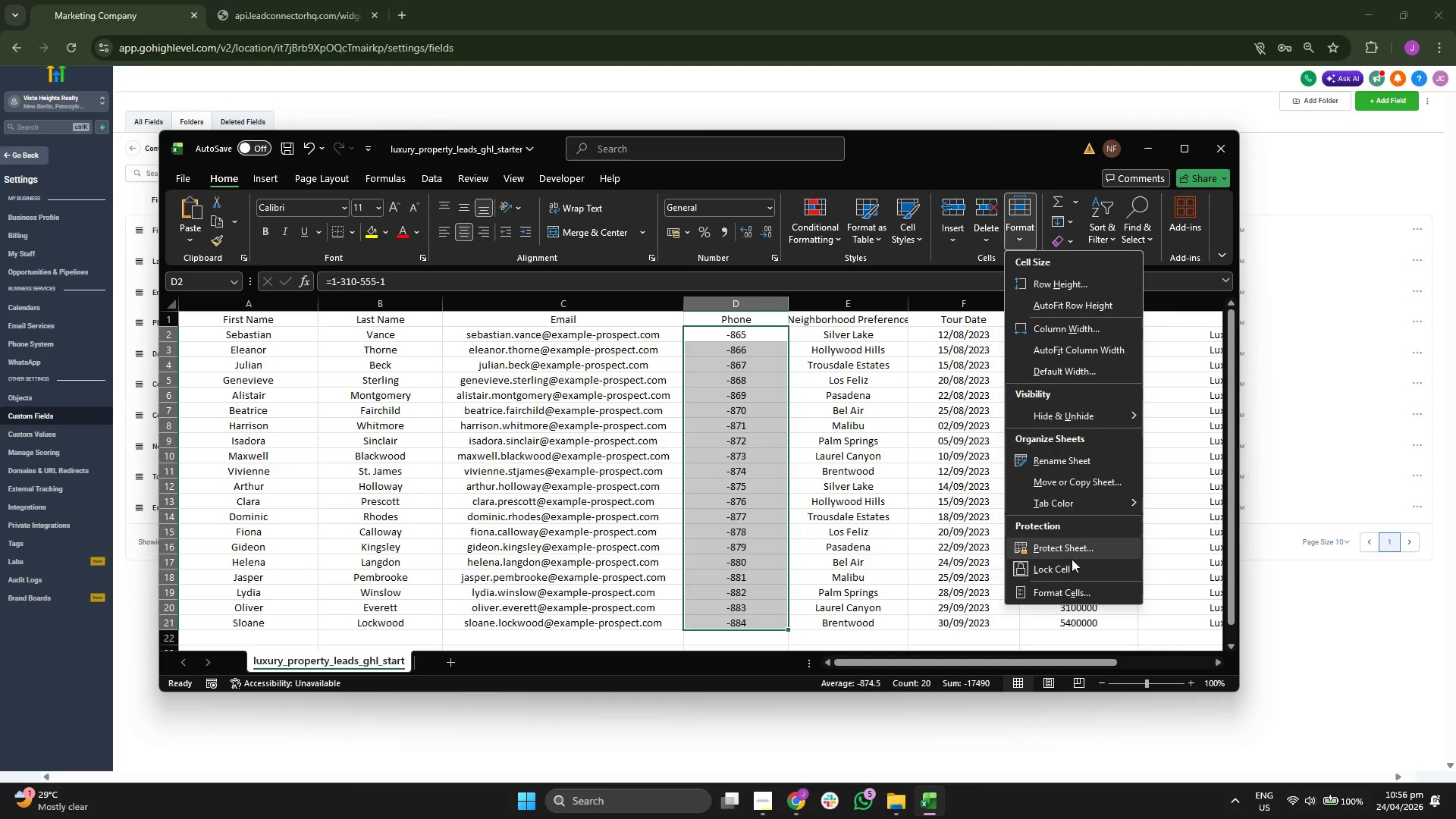 
left_click([1065, 588])
 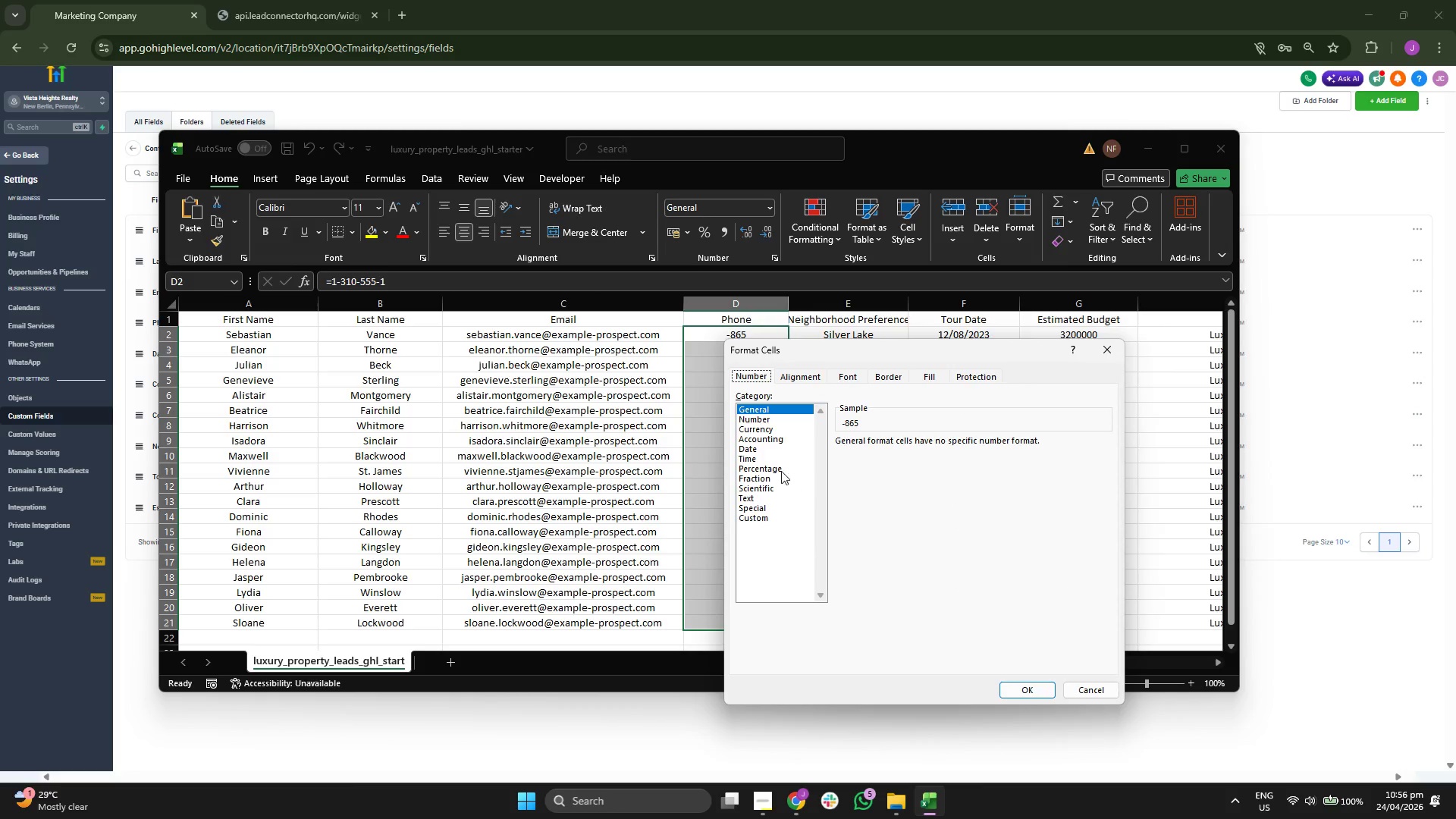 
wait(8.17)
 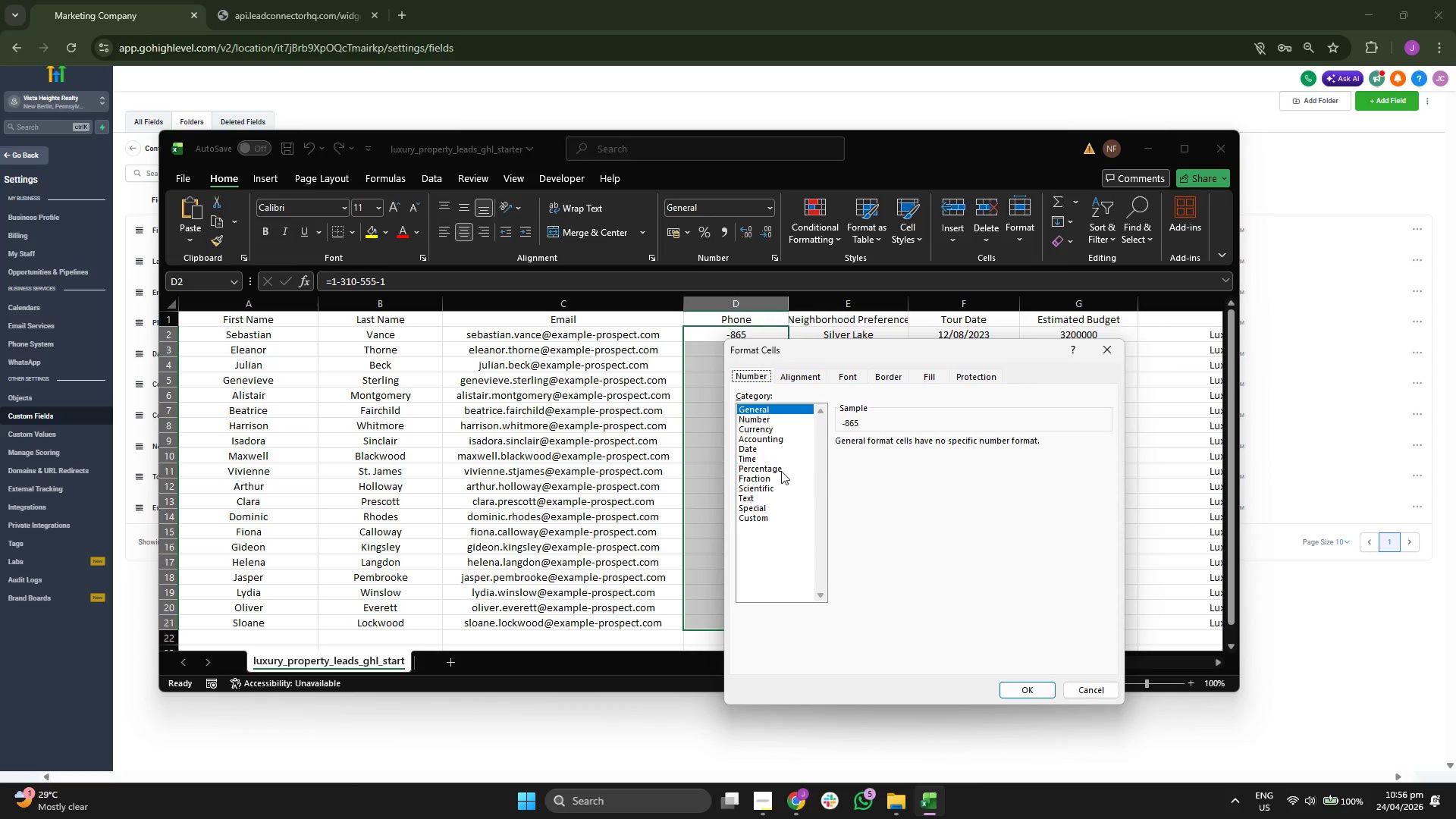 
scroll: coordinate [938, 518], scroll_direction: down, amount: 3.0
 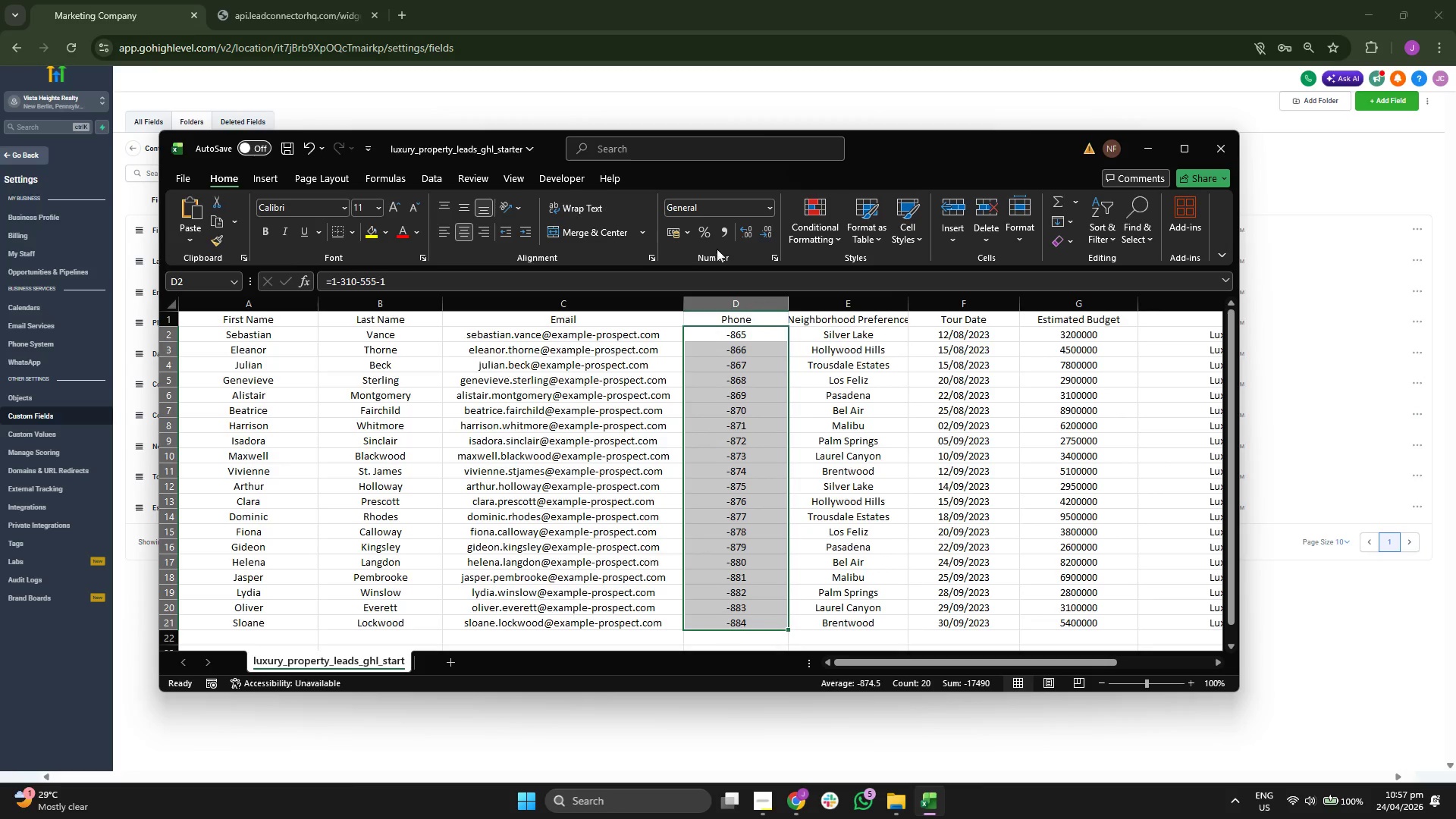 
wait(5.66)
 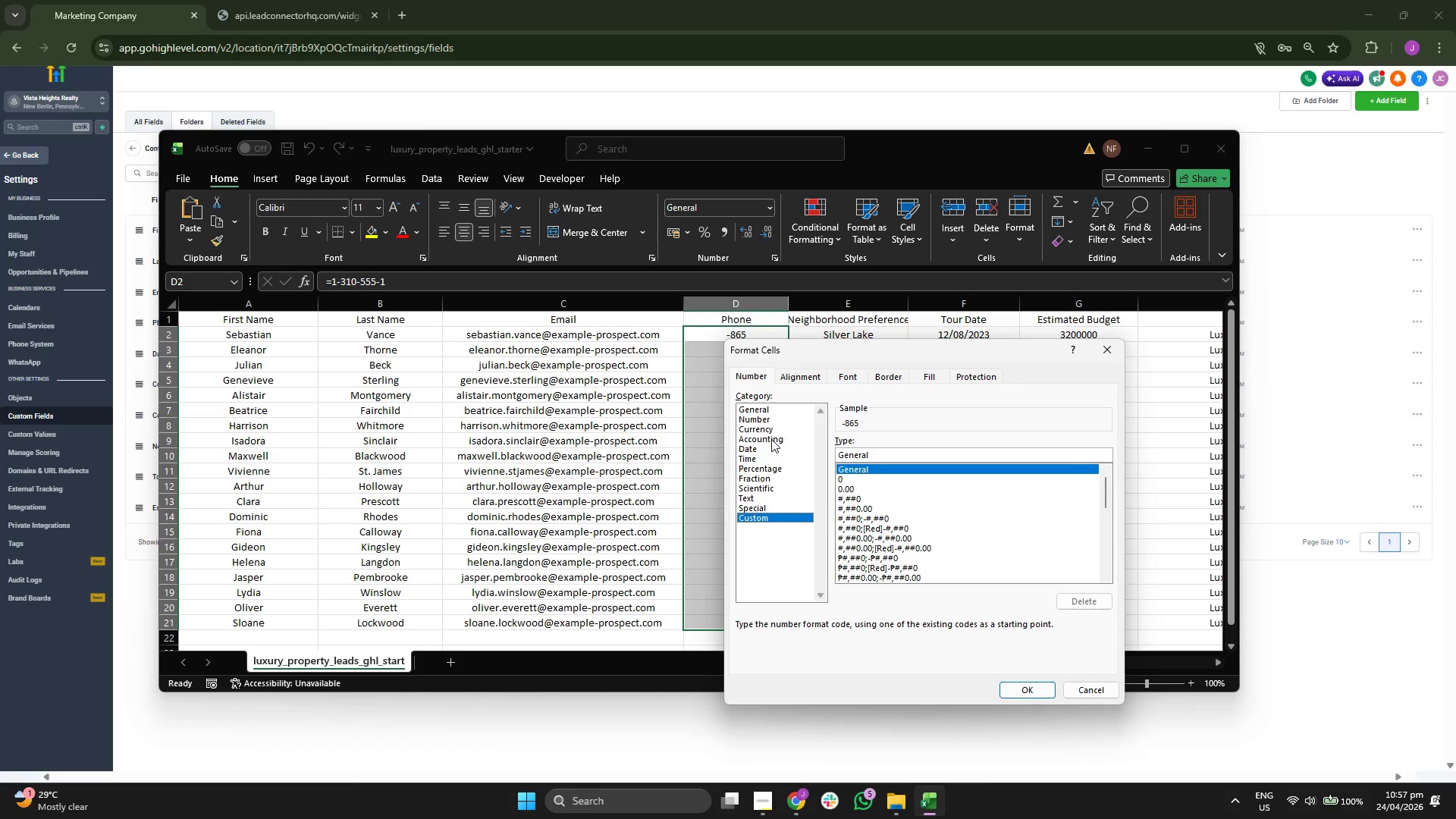 
left_click([874, 233])
 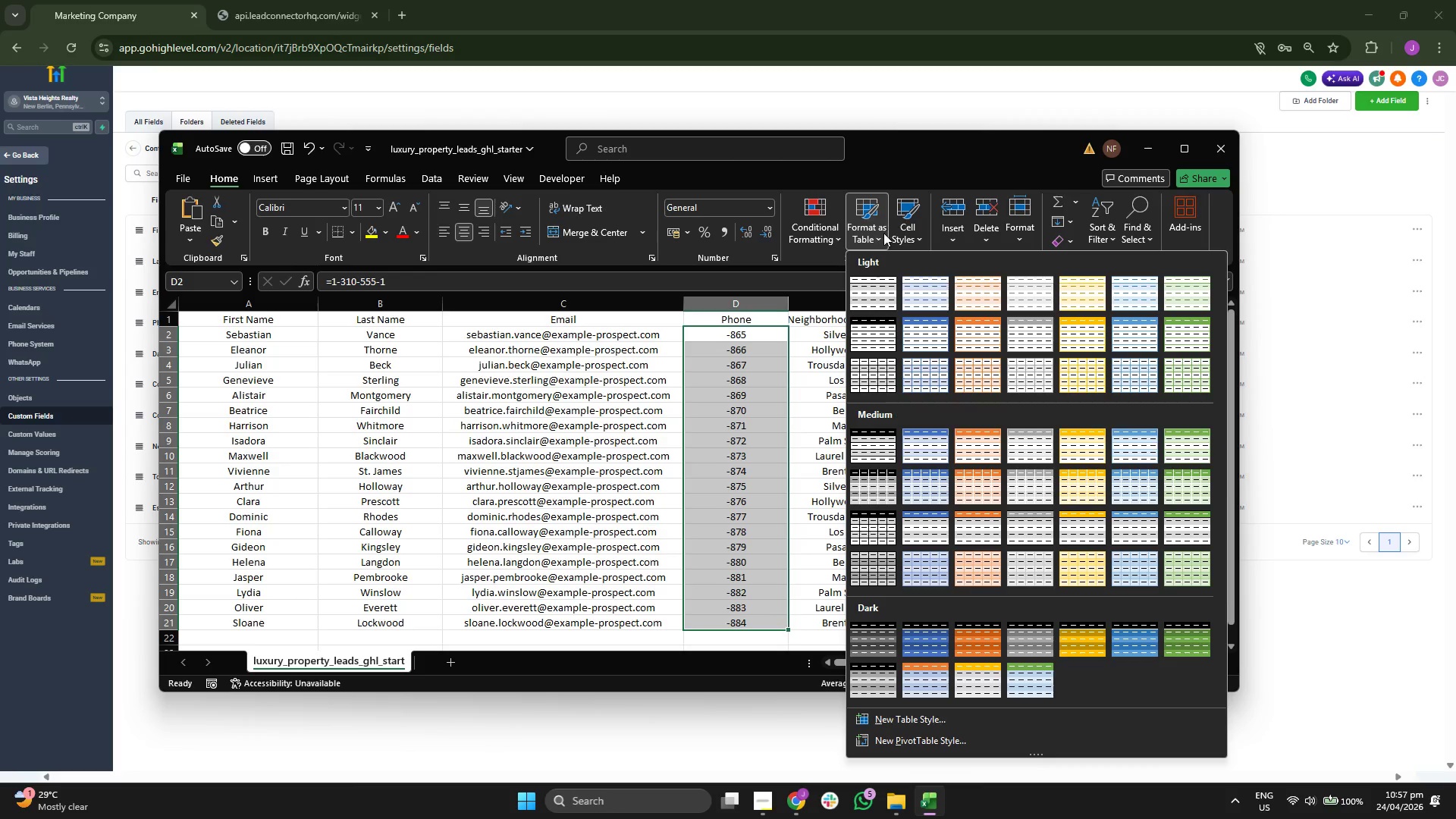 
left_click([905, 231])
 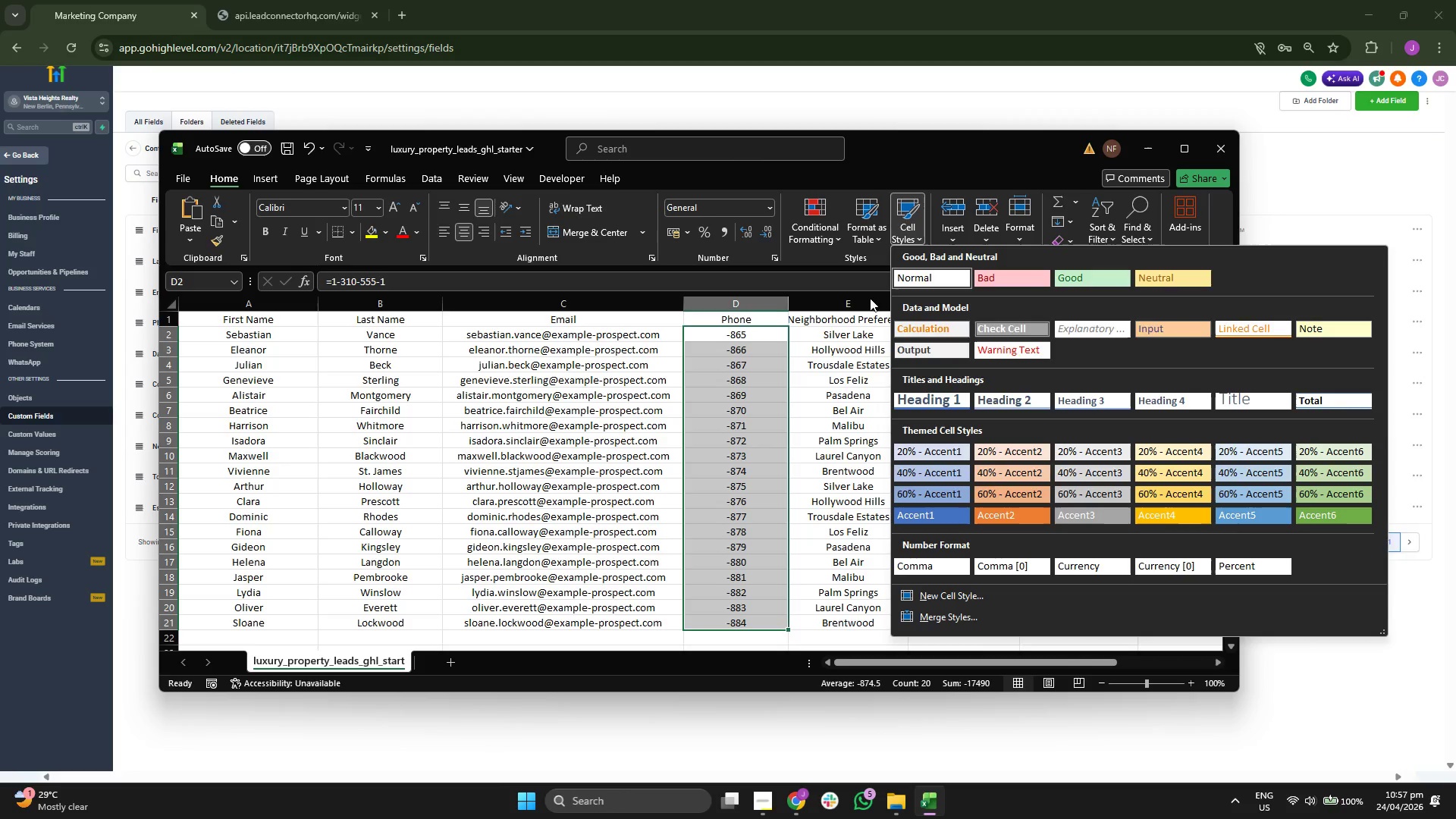 
left_click([940, 219])
 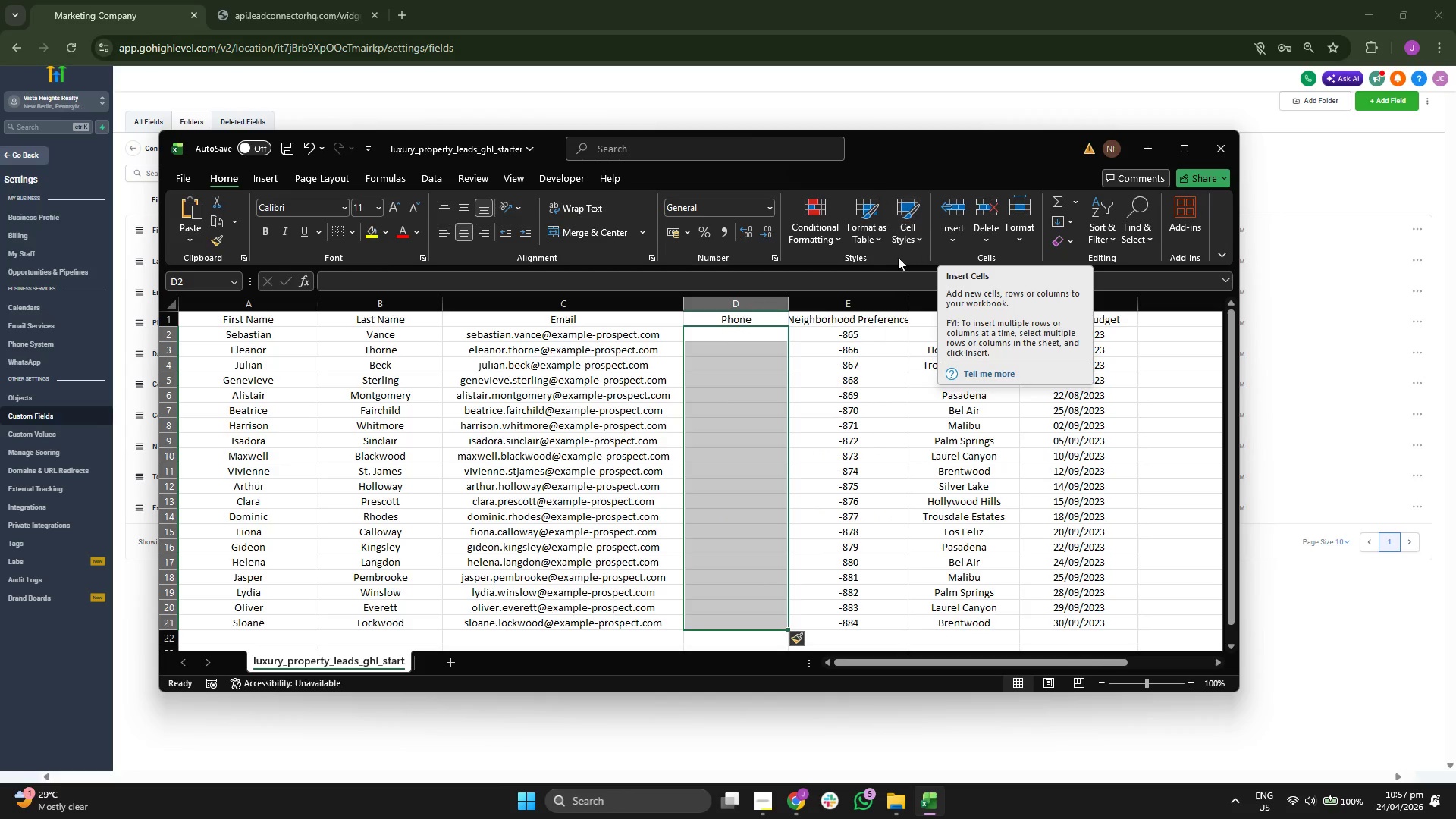 
key(Control+Z)
 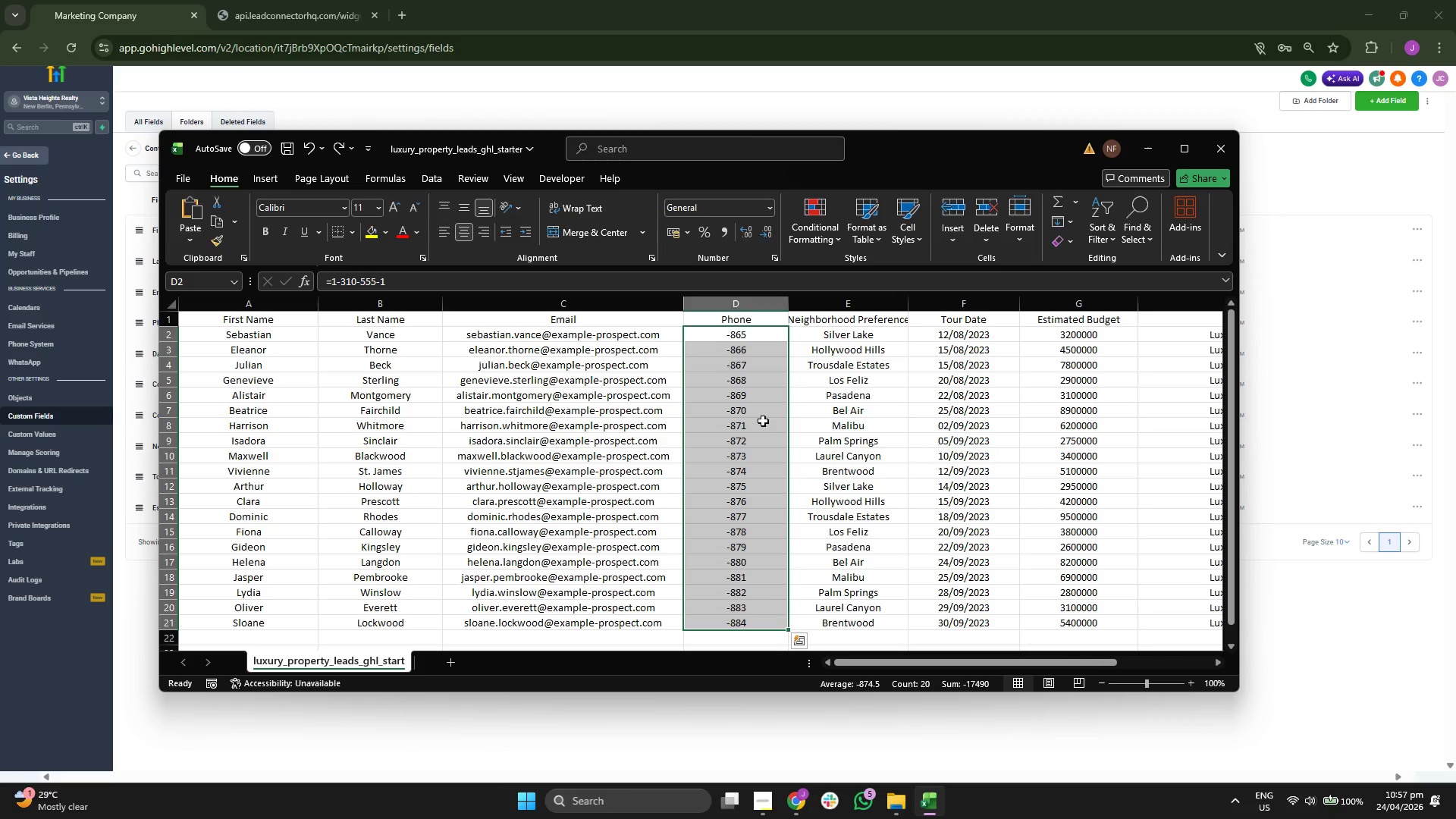 
left_click([761, 422])
 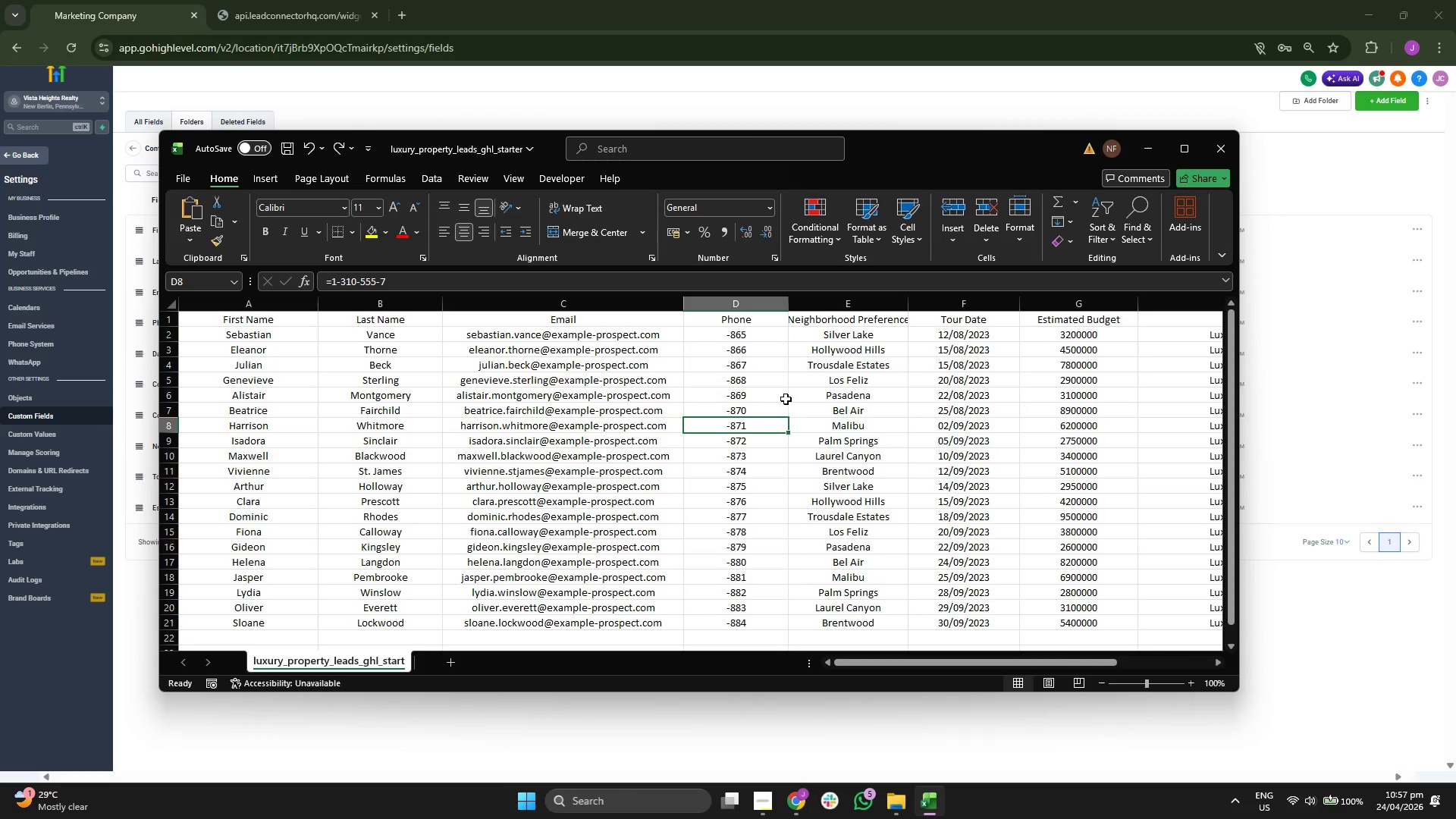 
left_click([786, 397])
 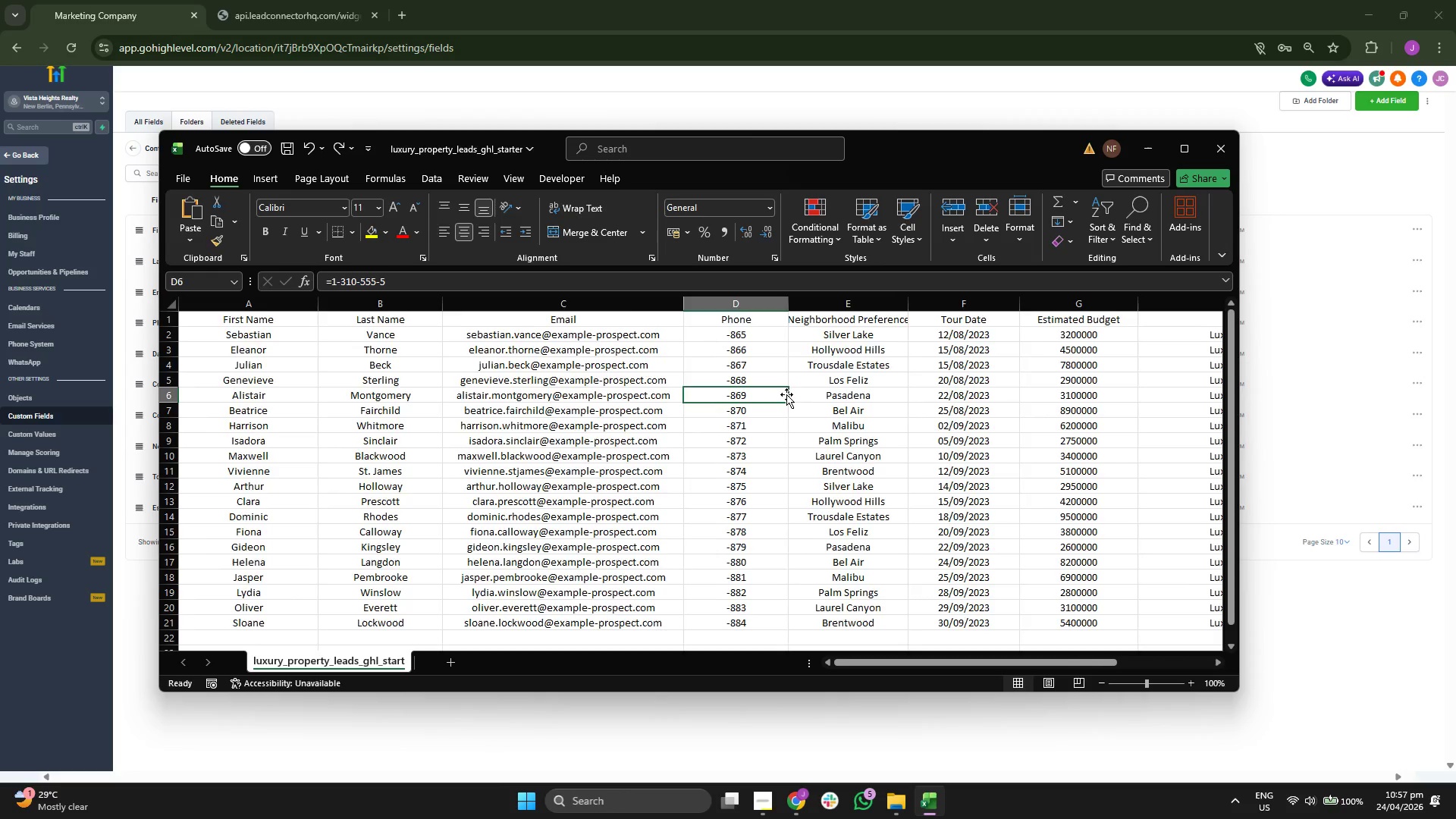 
scroll: coordinate [786, 393], scroll_direction: down, amount: 1.0
 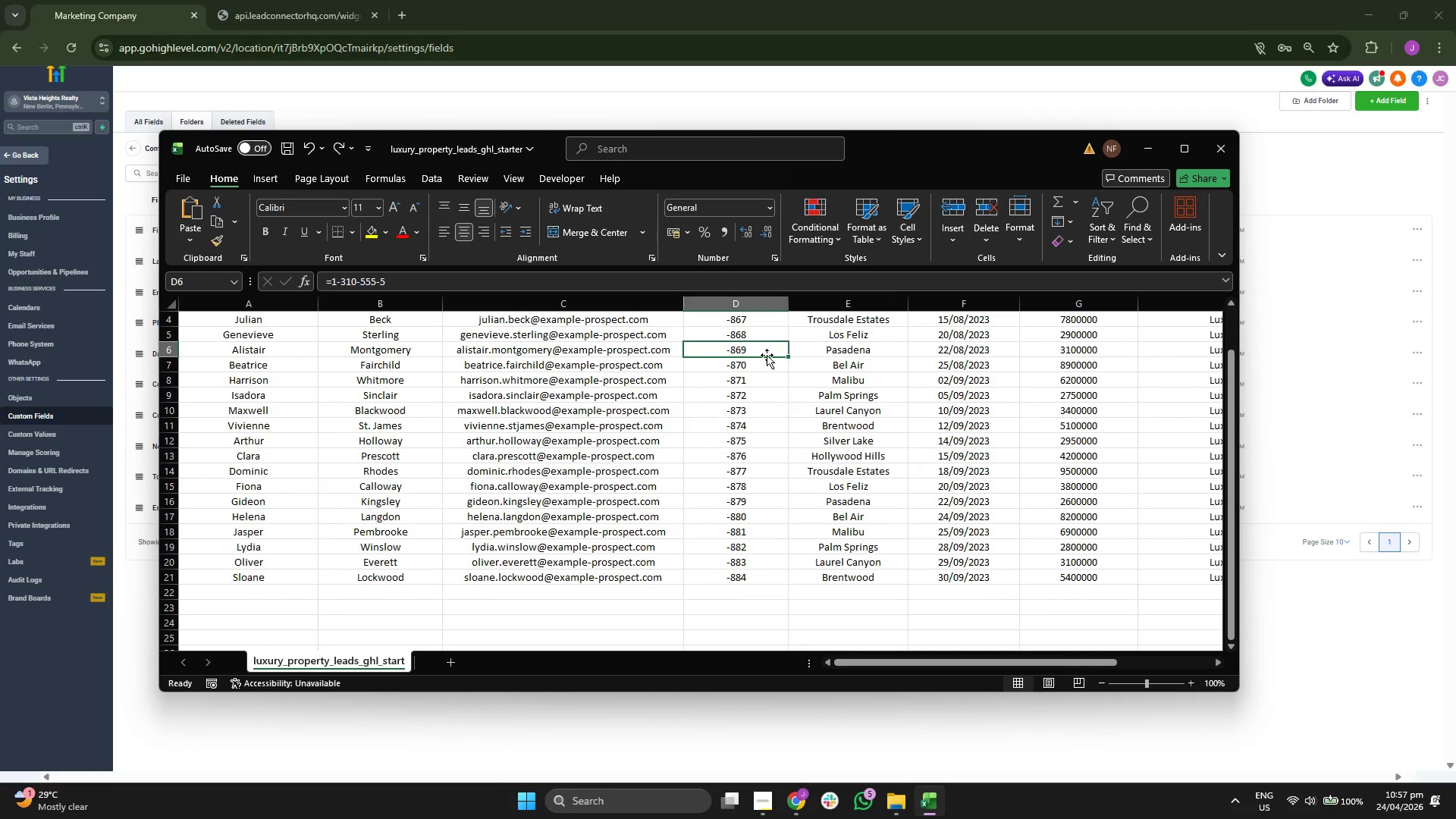 
scroll: coordinate [774, 347], scroll_direction: up, amount: 1.0
 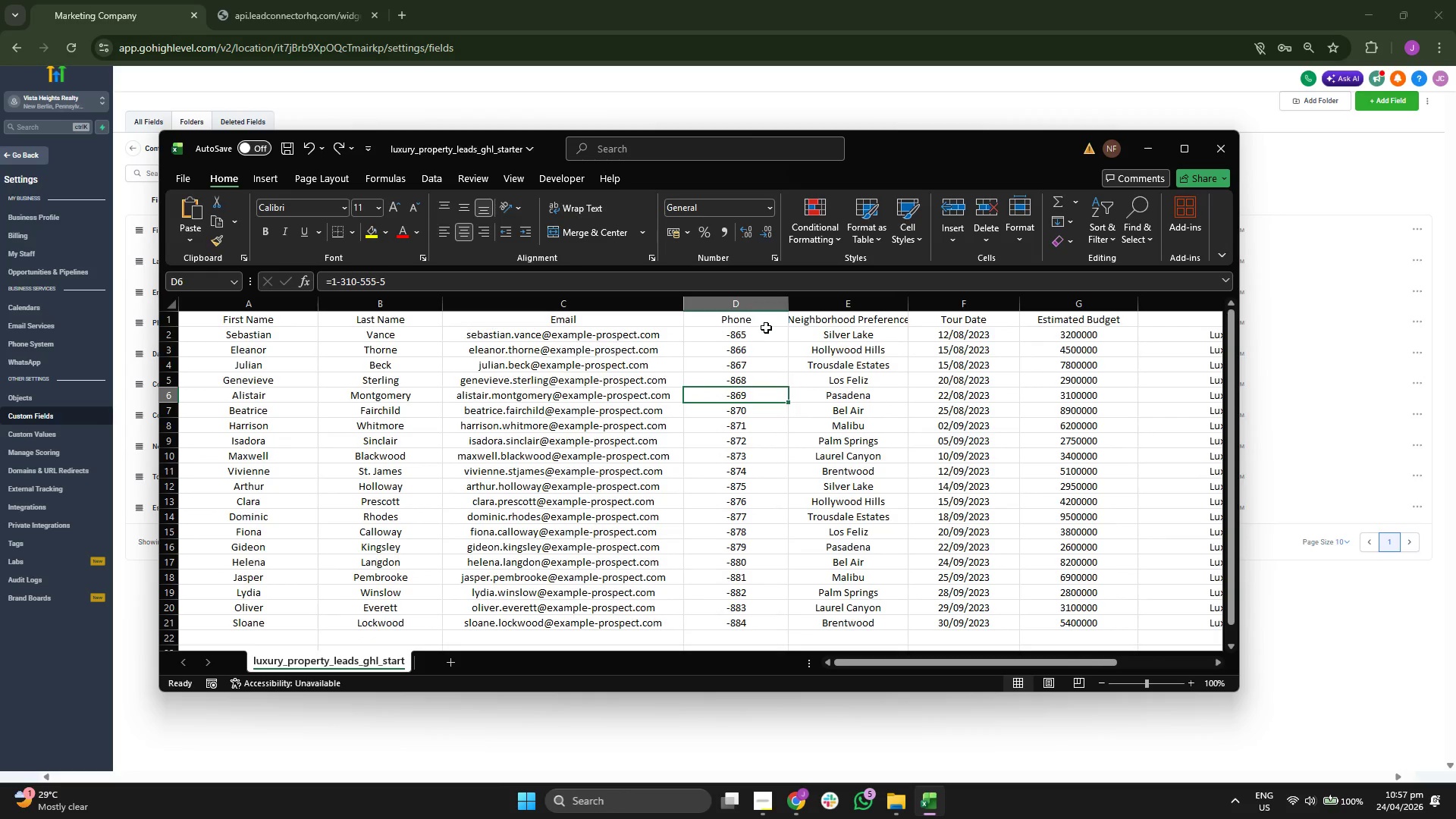 
left_click_drag(start_coordinate=[766, 328], to_coordinate=[779, 620])
 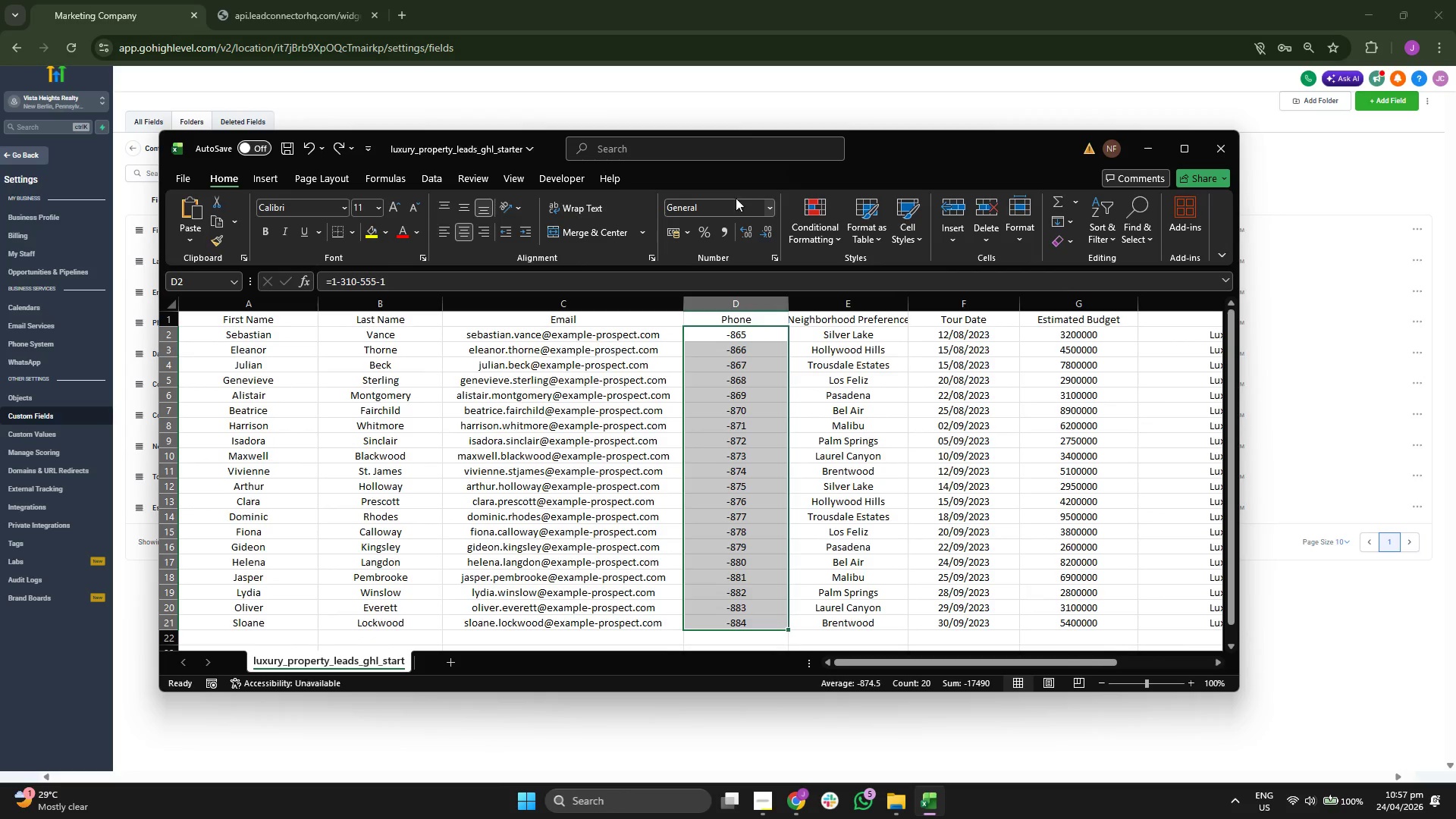 
left_click([762, 200])
 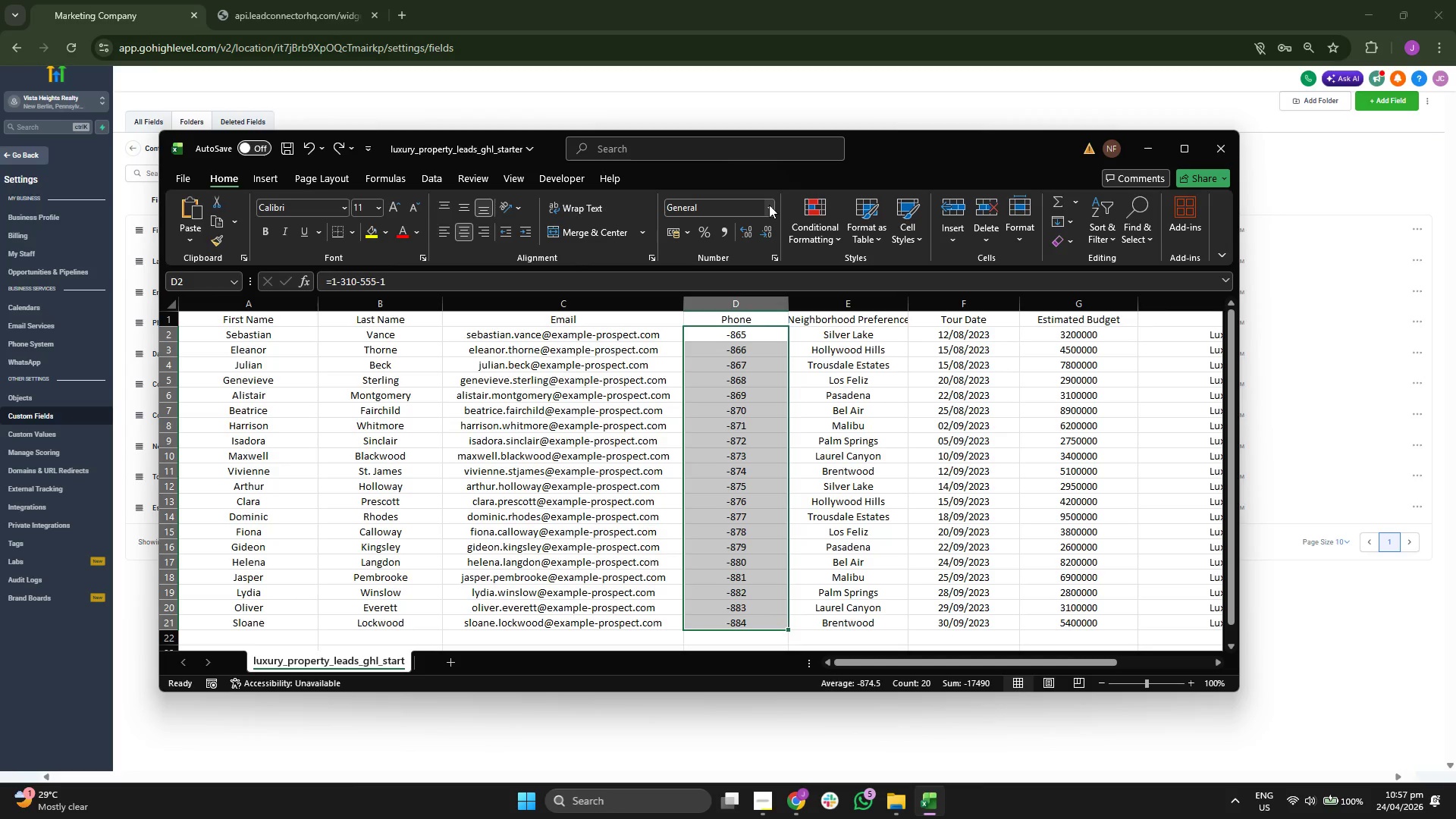 
left_click([769, 205])
 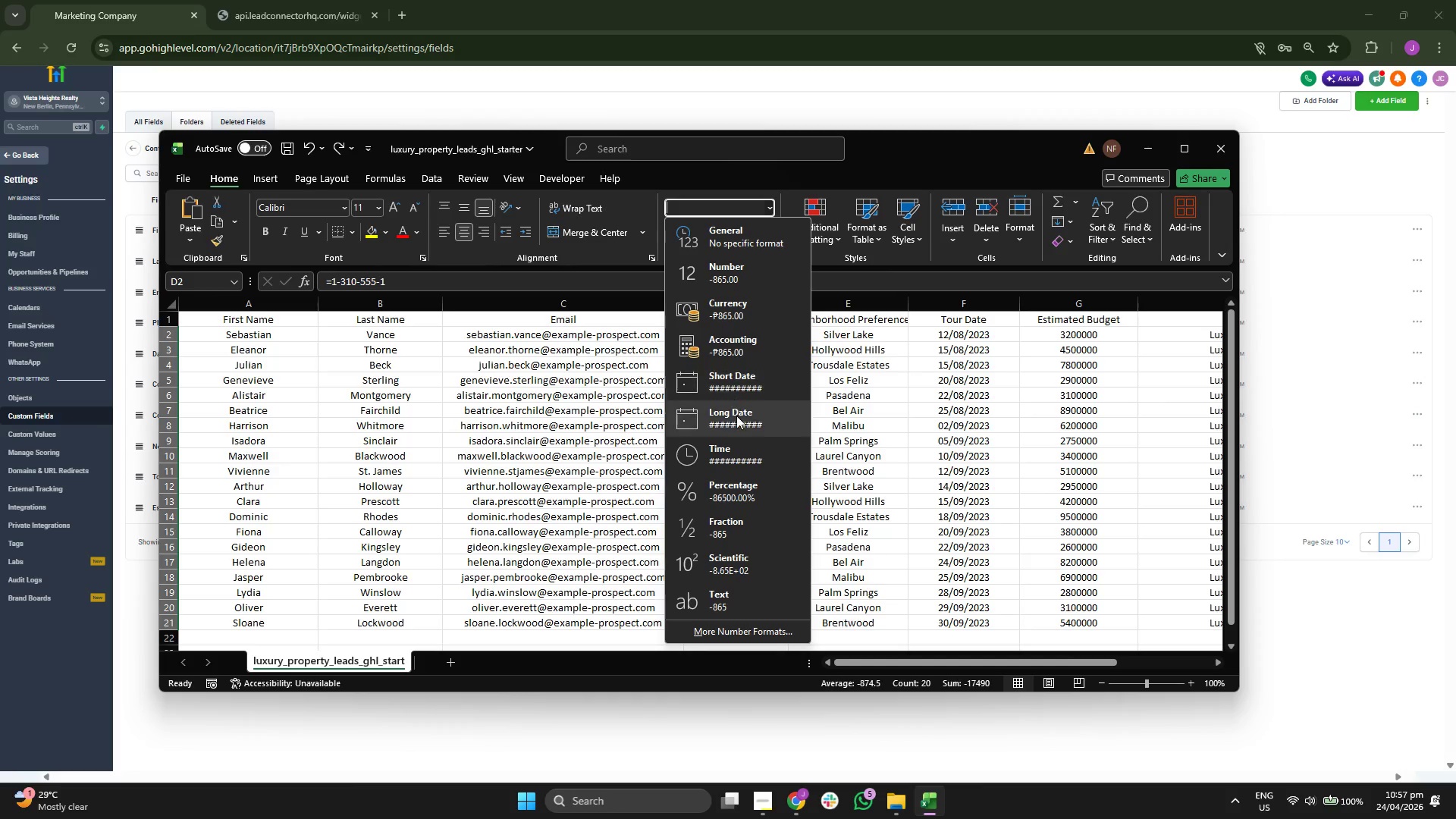 
wait(11.19)
 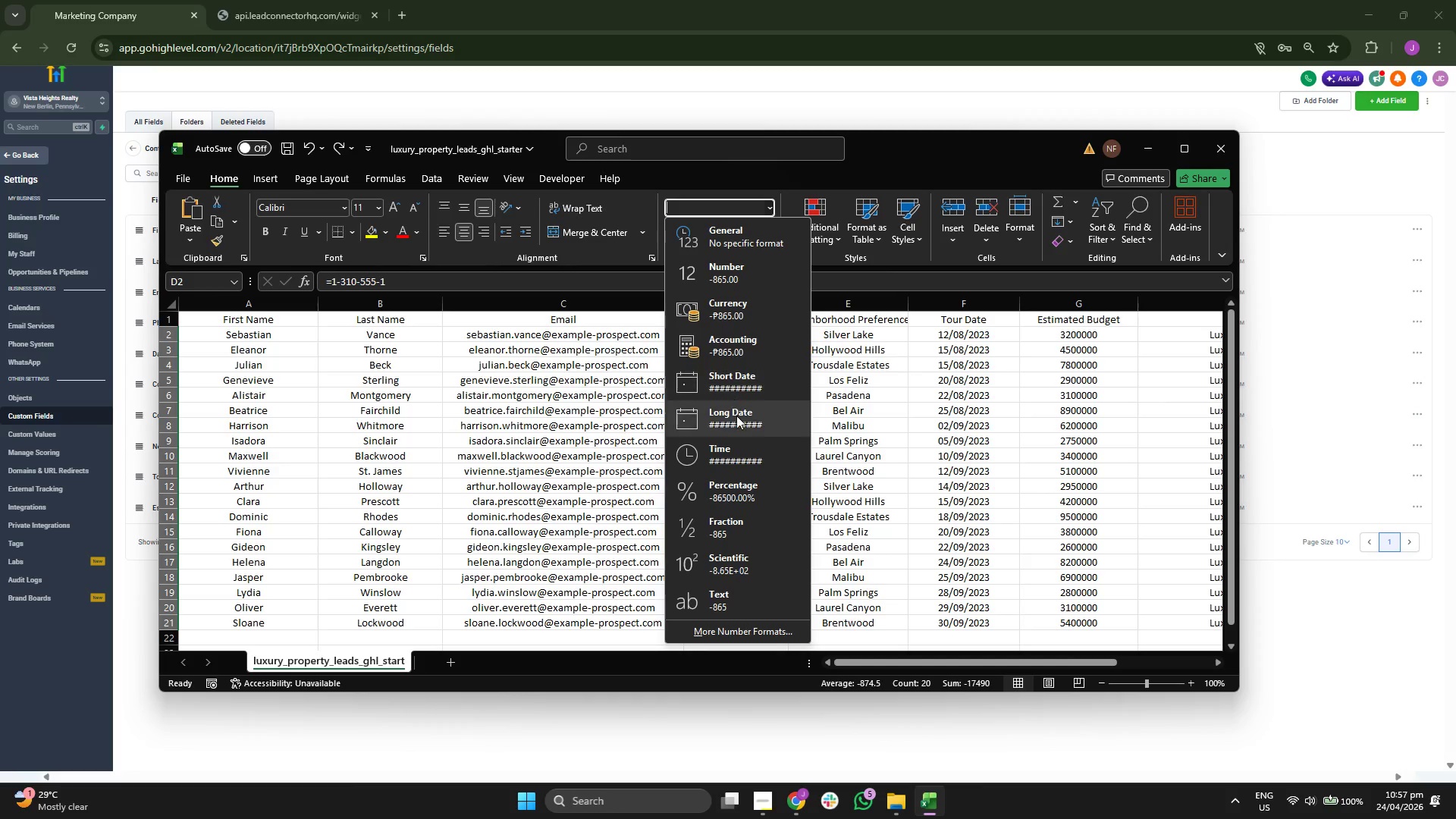 
left_click([736, 630])
 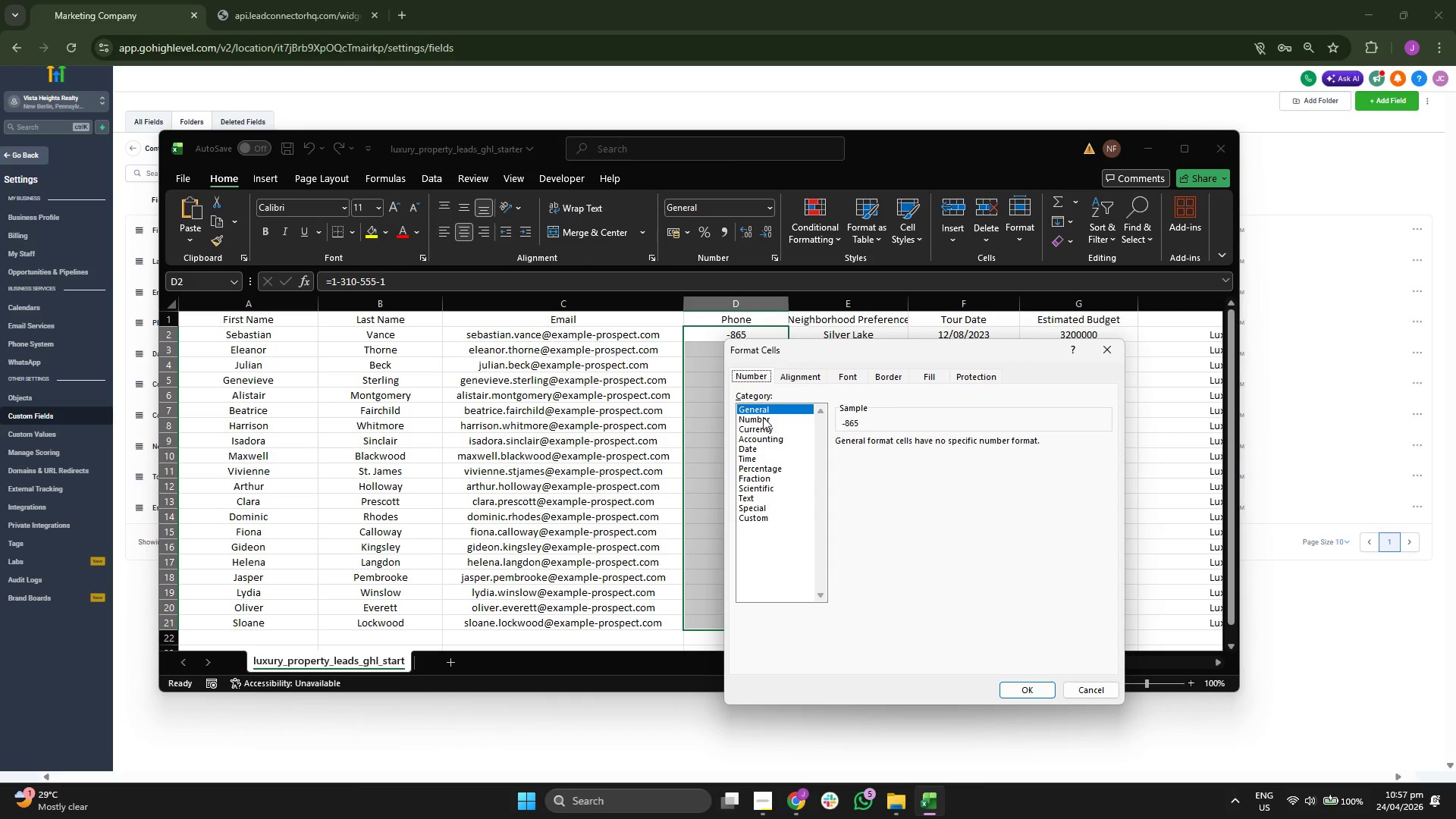 
wait(8.0)
 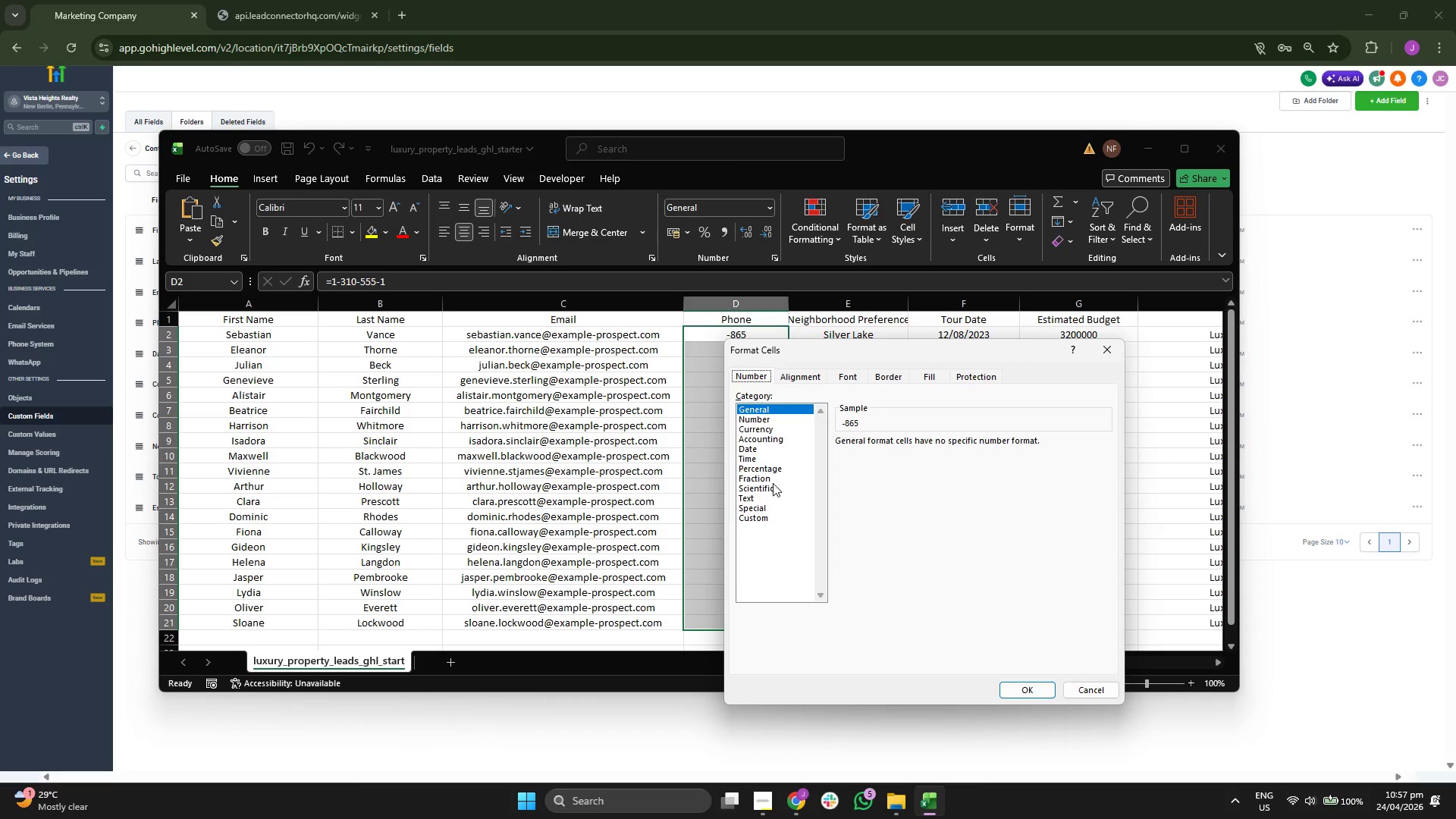 
left_click([859, 478])
 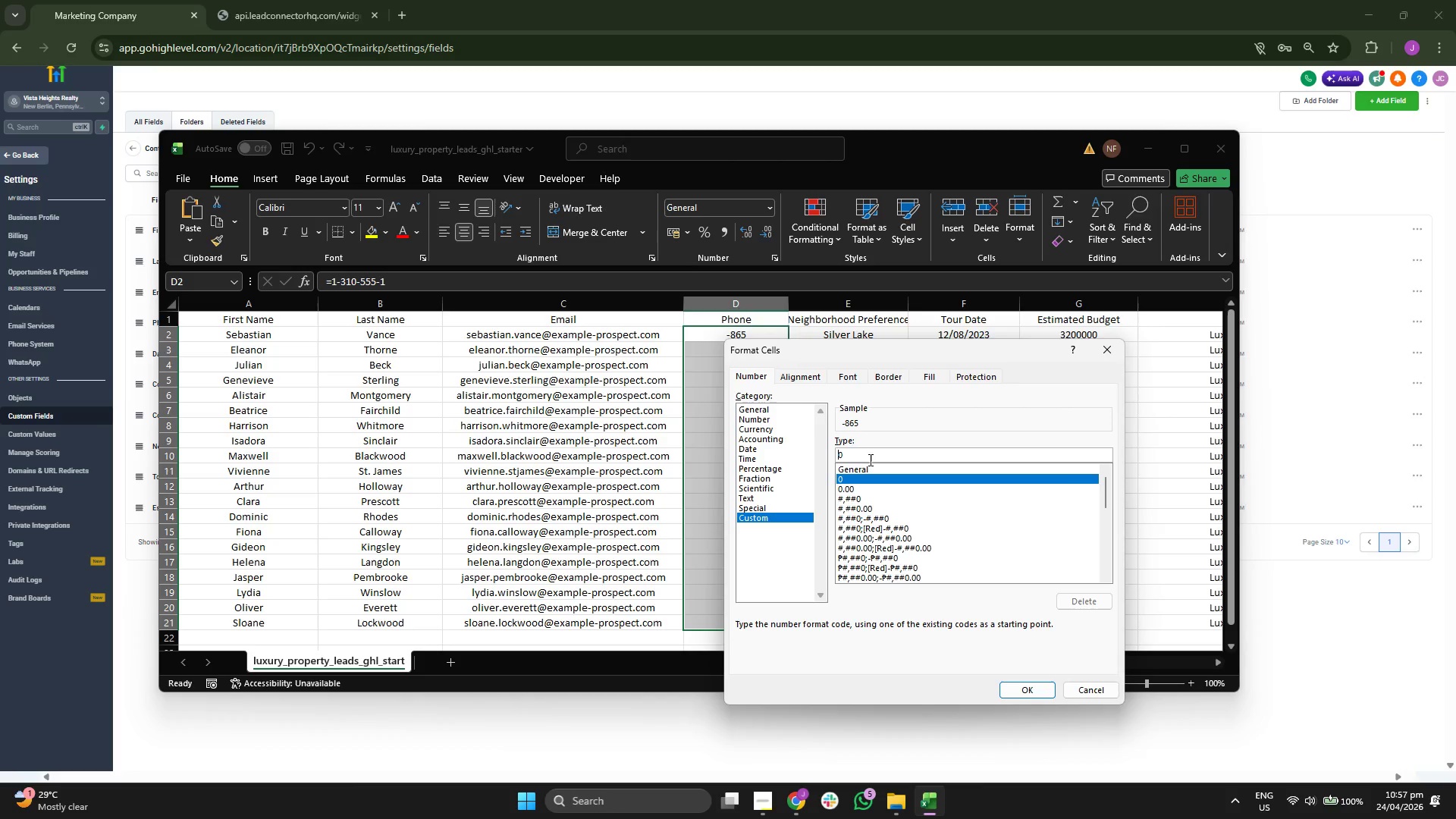 
key(Shift+Equal)
 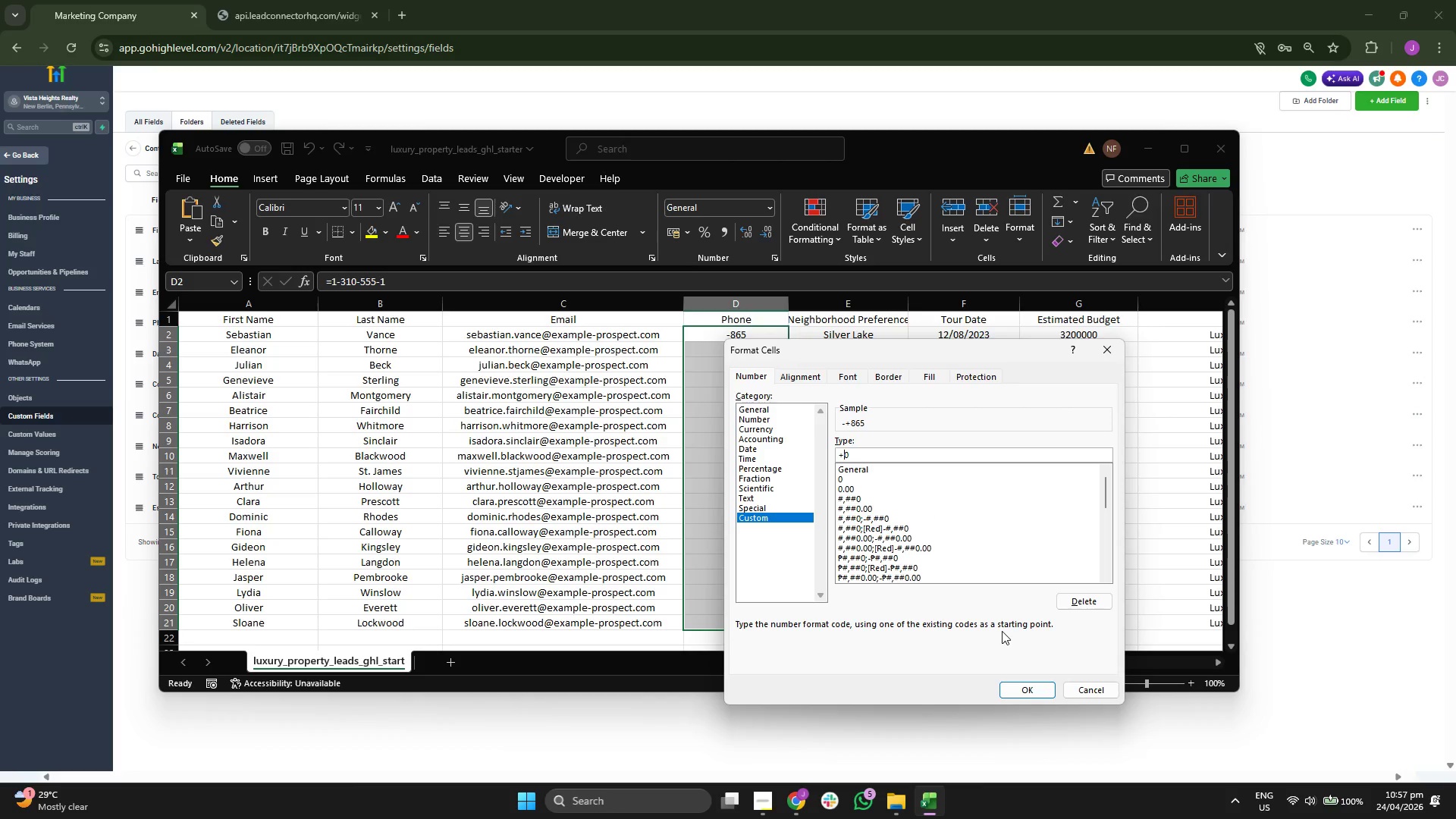 
left_click([873, 456])
 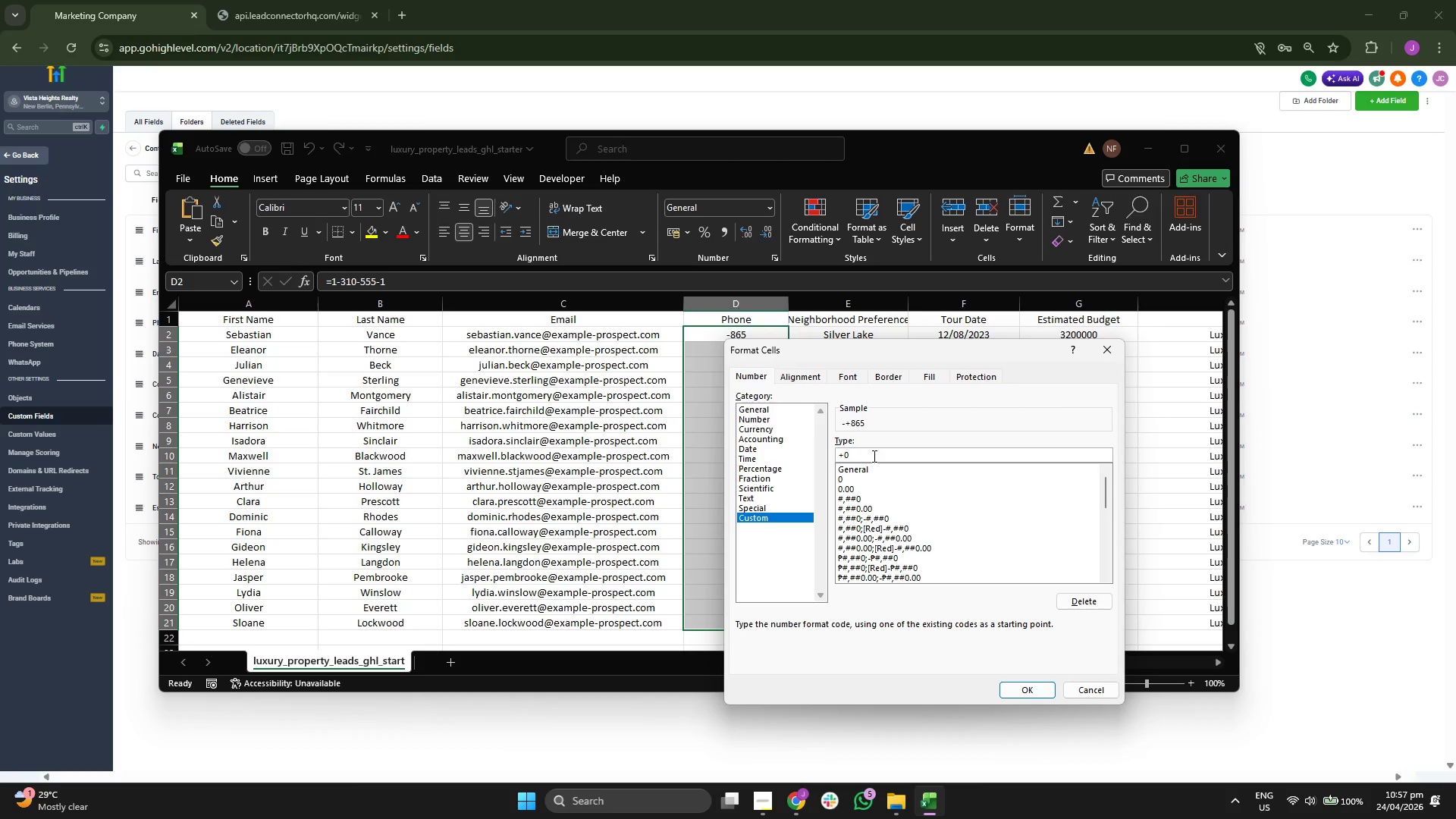 
key(Backspace)
 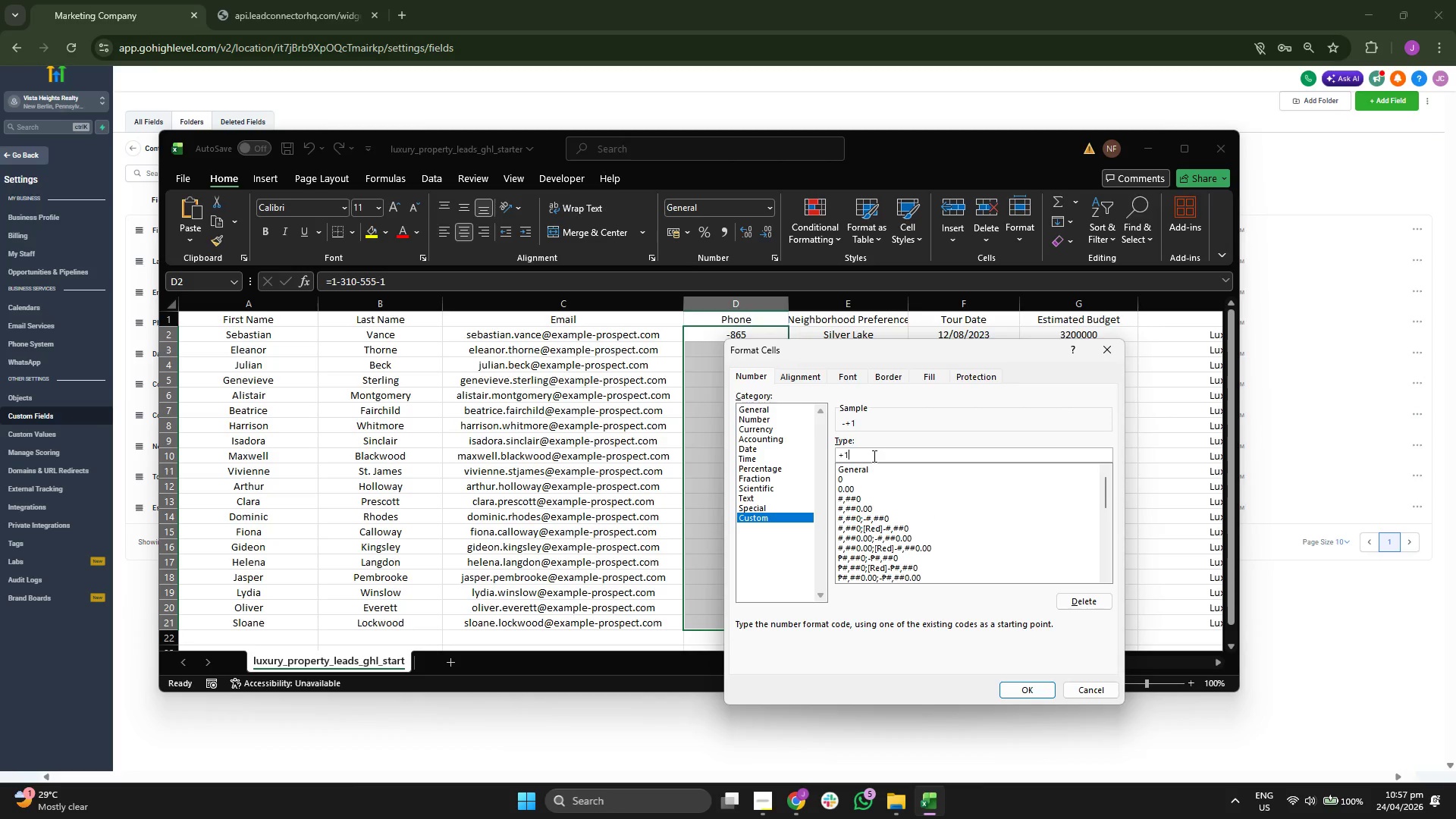 
key(1)
 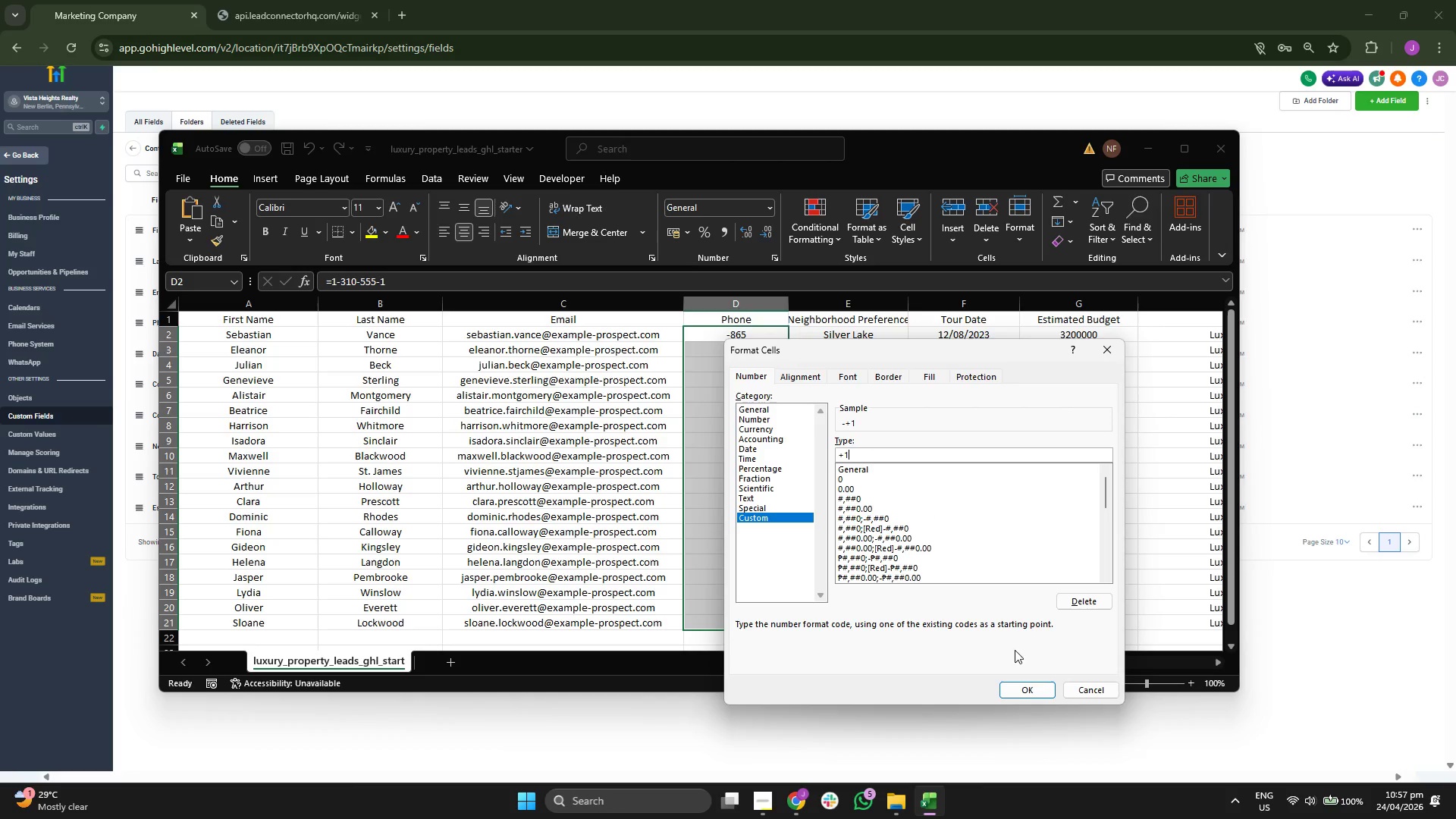 
left_click([1030, 689])
 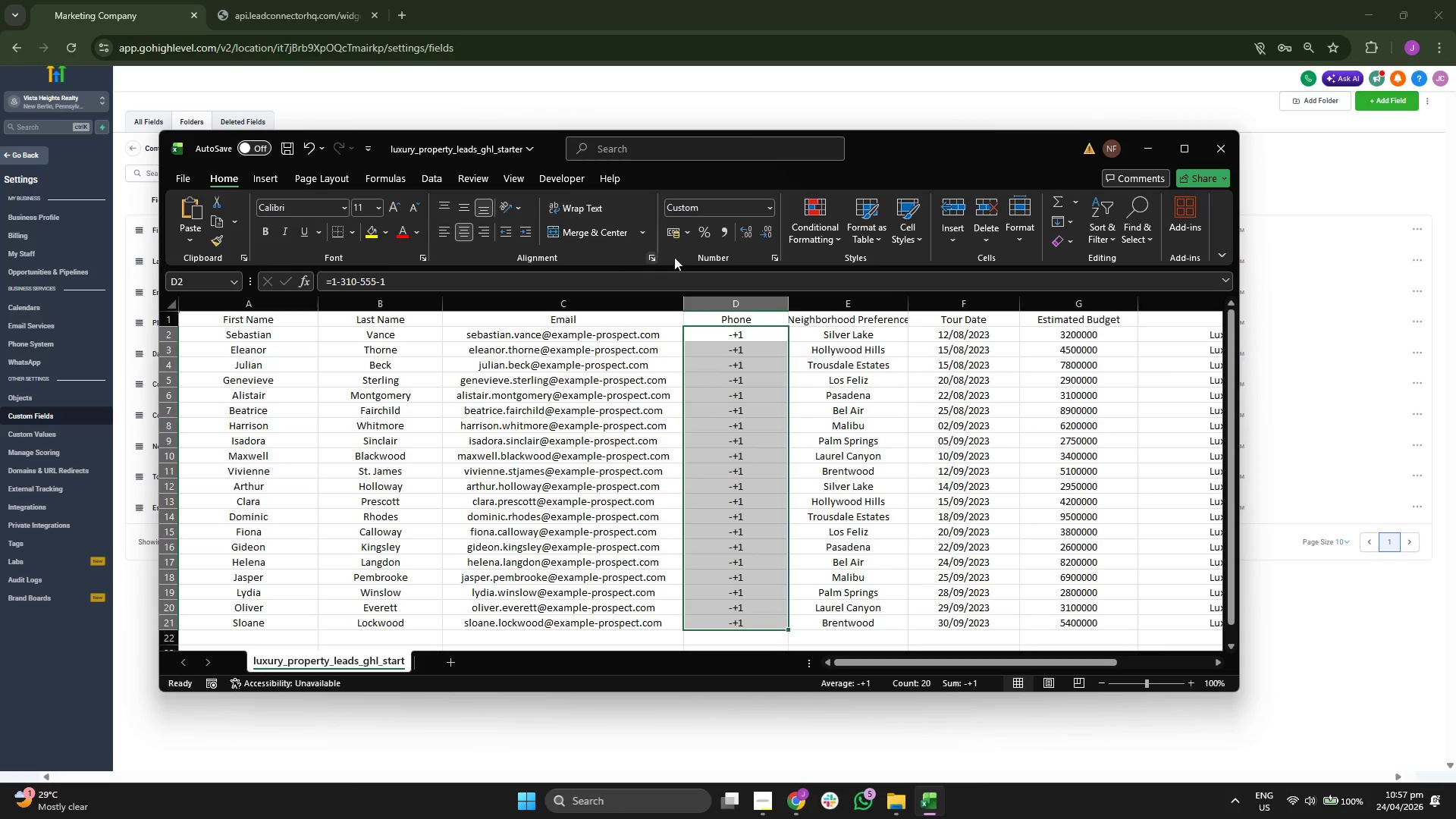 
left_click([736, 215])
 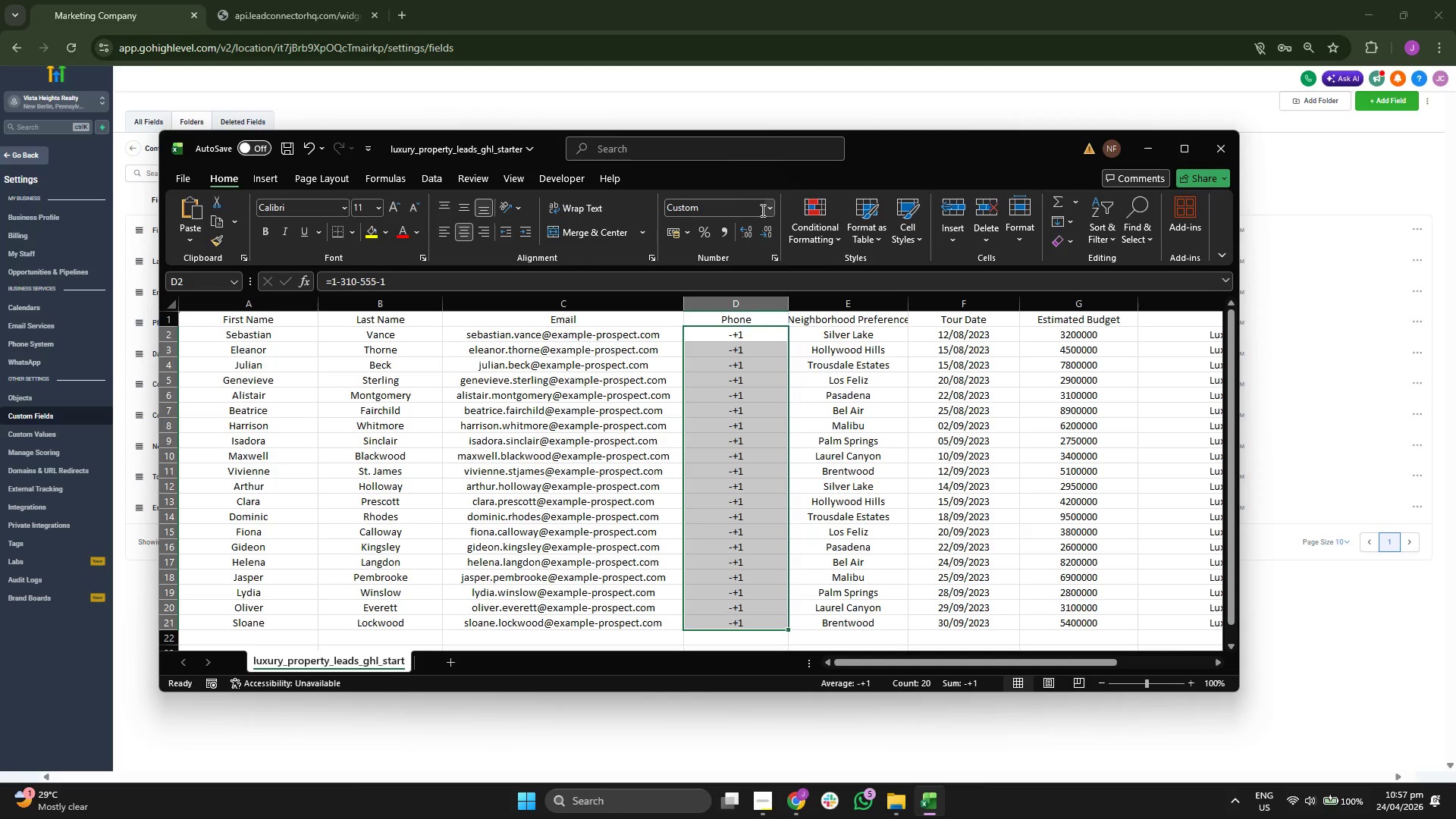 
left_click([765, 209])
 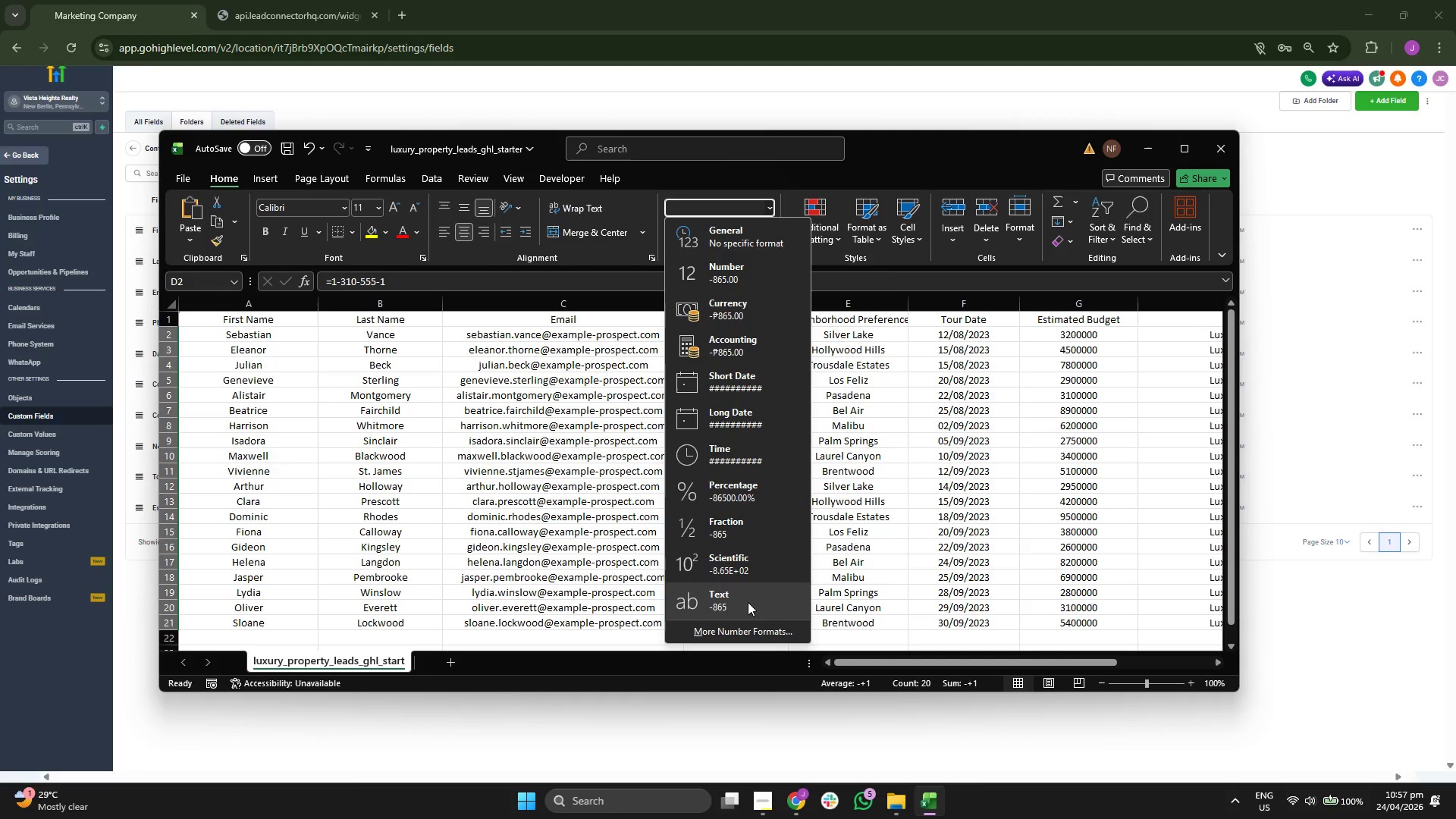 
left_click([752, 632])
 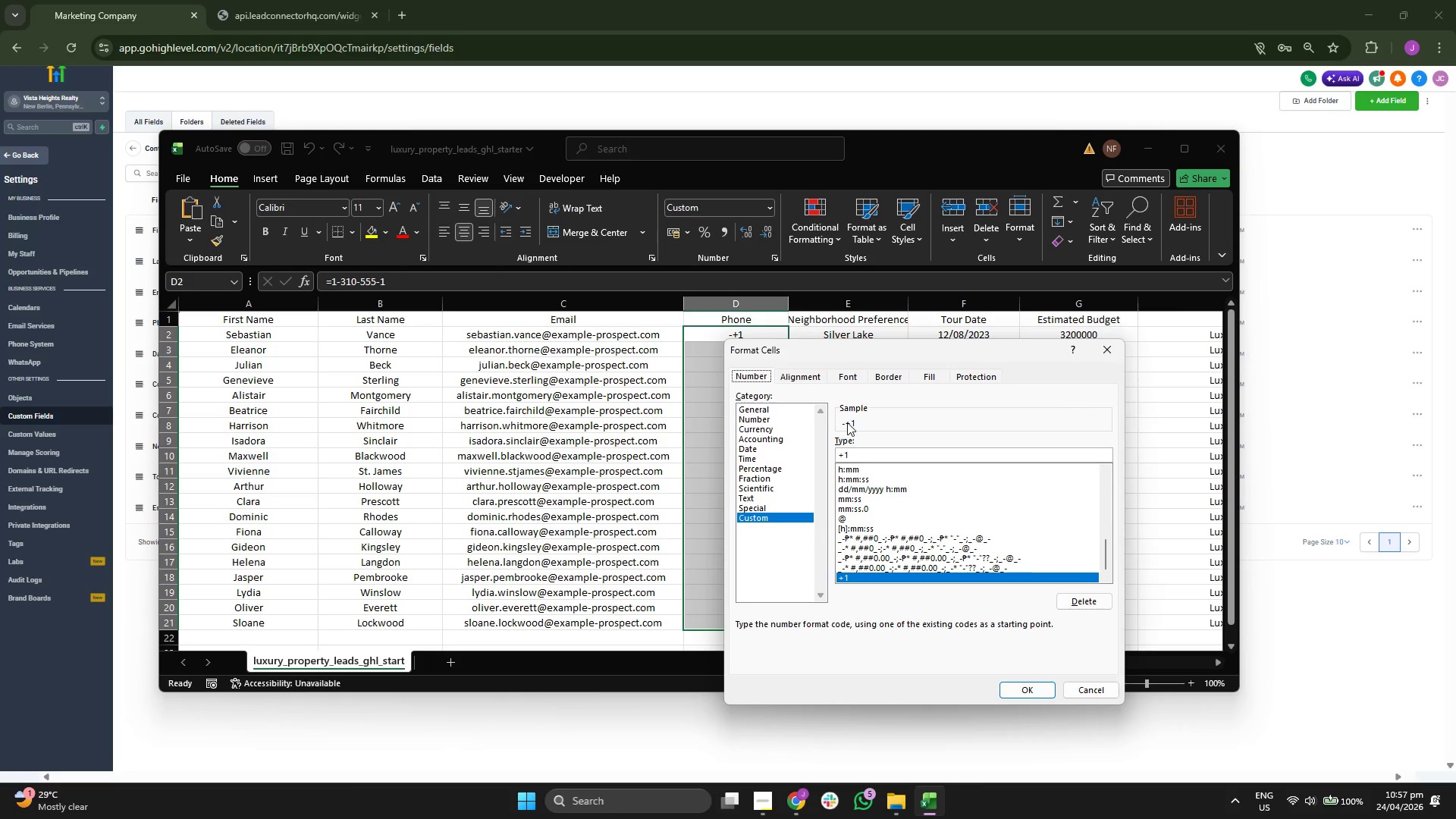 
scroll: coordinate [907, 539], scroll_direction: down, amount: 2.0
 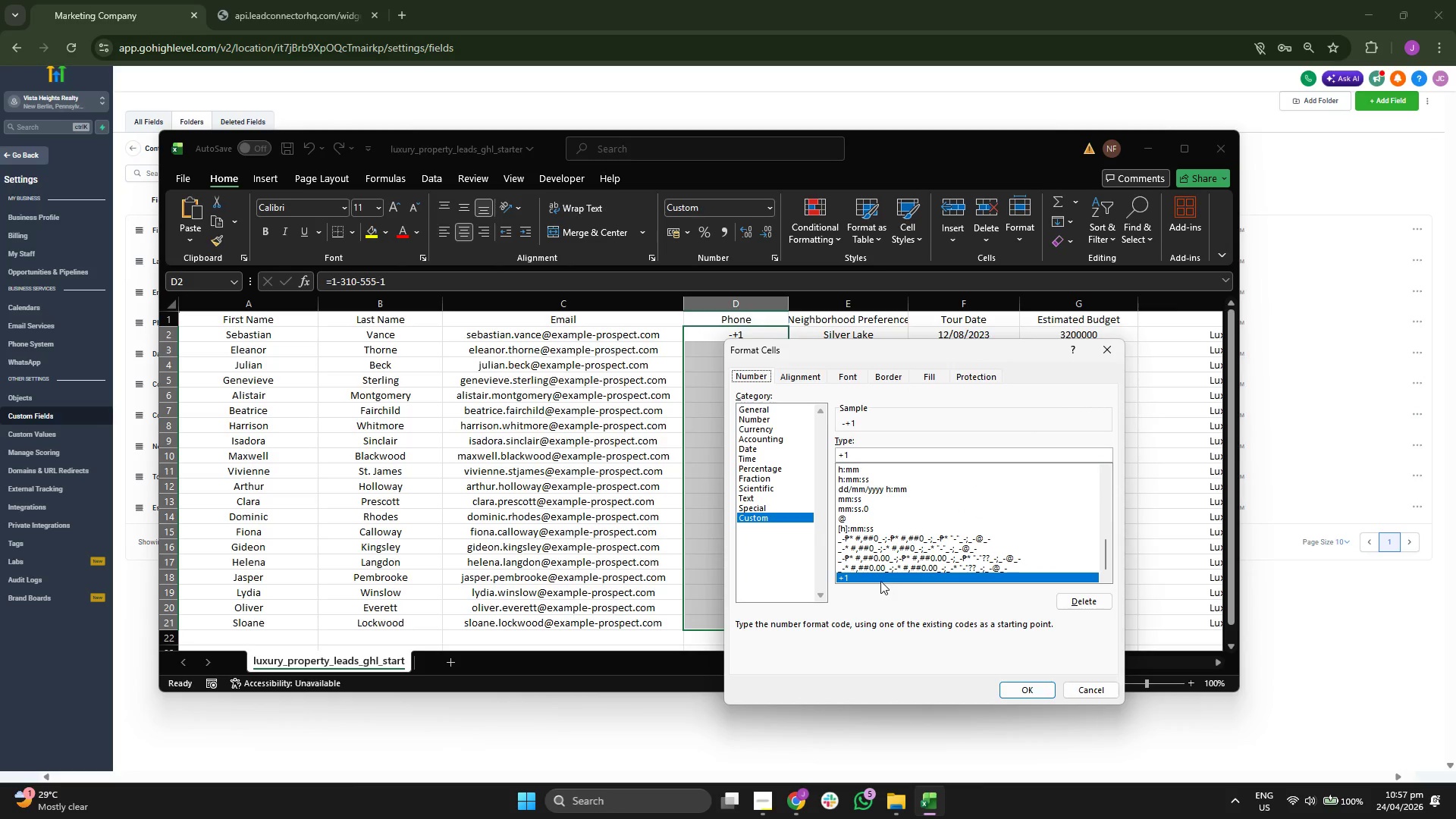 
left_click([880, 576])
 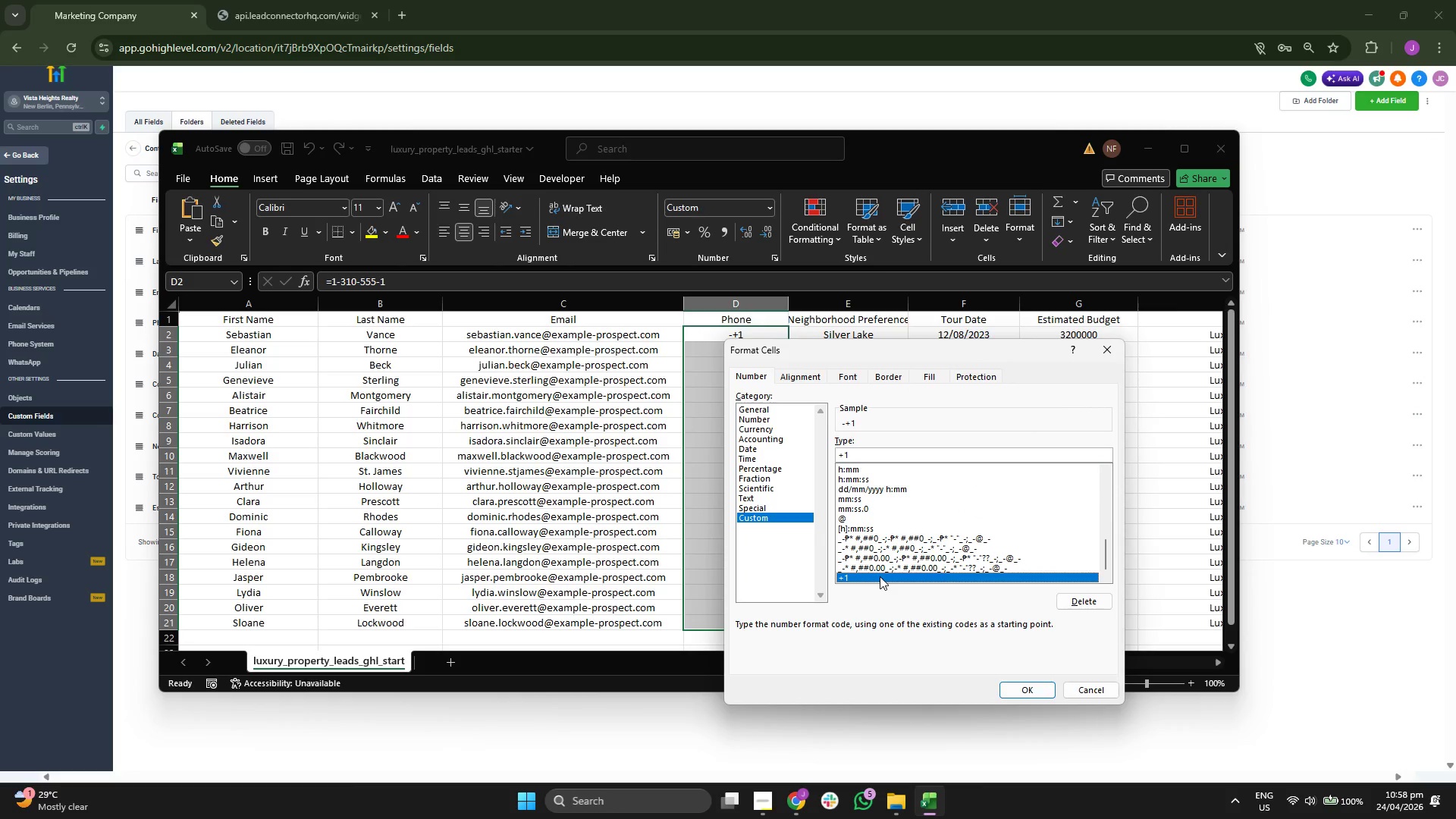 
scroll: coordinate [930, 561], scroll_direction: up, amount: 2.0
 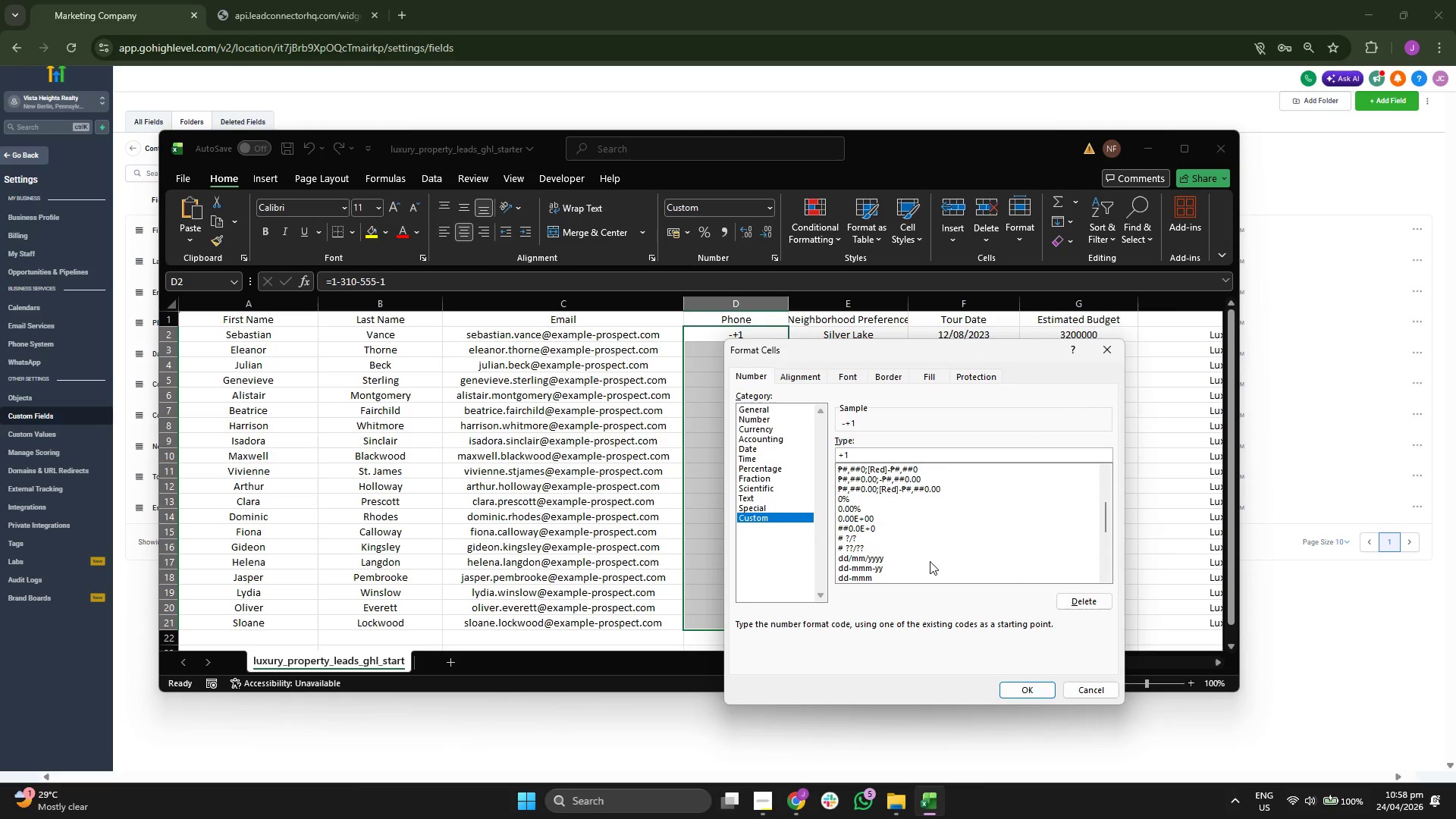 
scroll: coordinate [930, 561], scroll_direction: down, amount: 1.0
 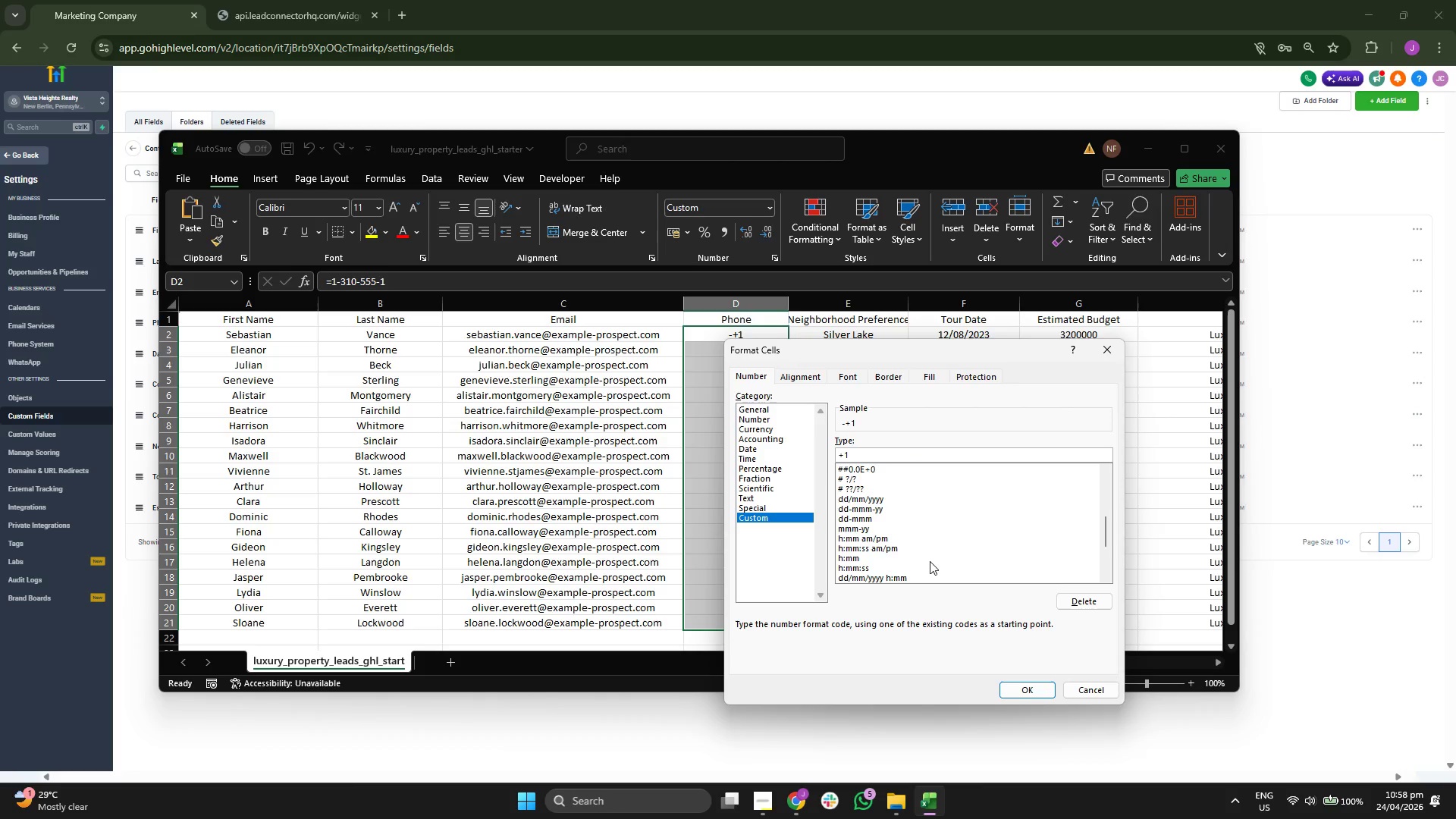 
scroll: coordinate [930, 561], scroll_direction: up, amount: 7.0
 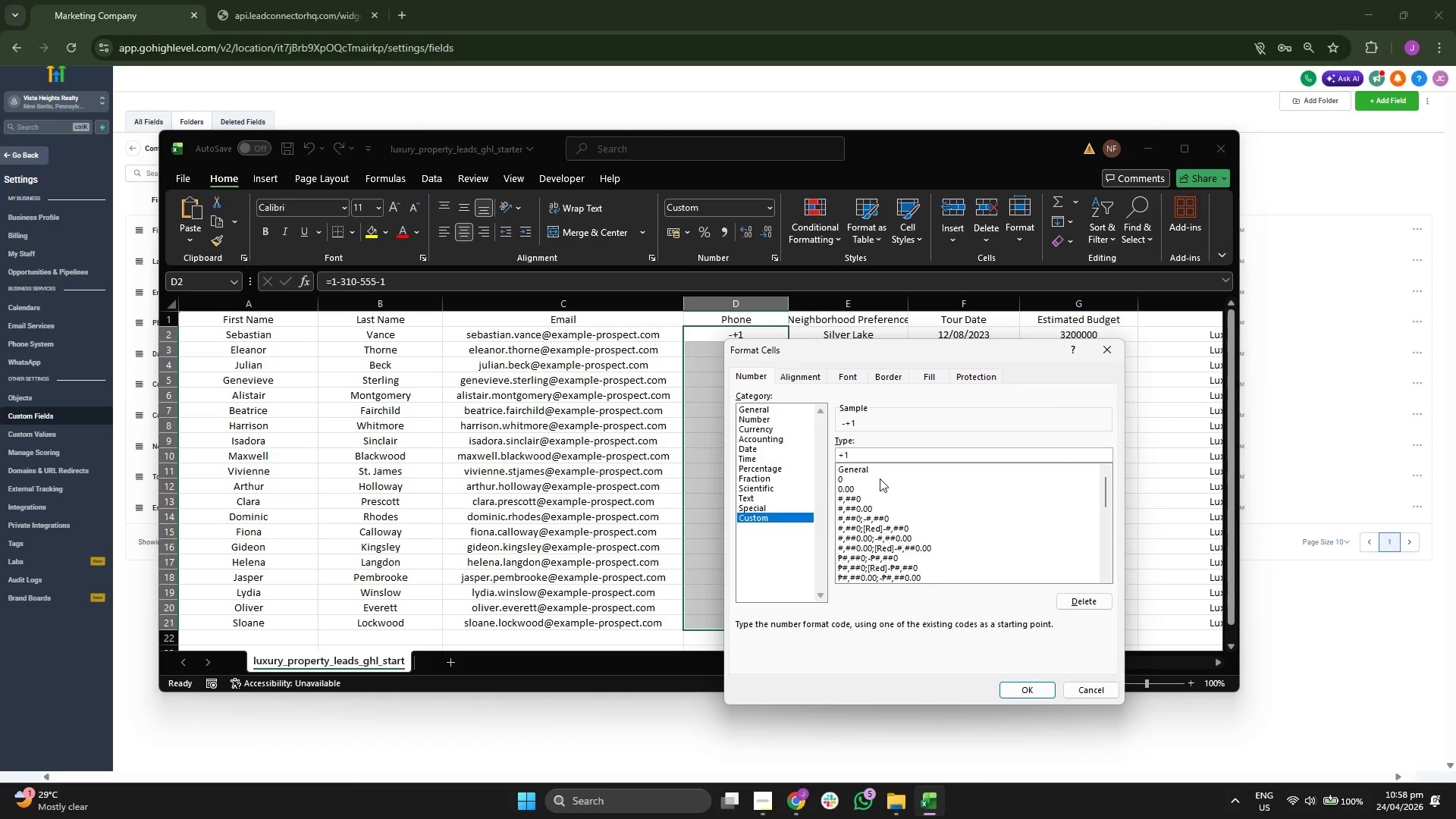 
left_click([880, 472])
 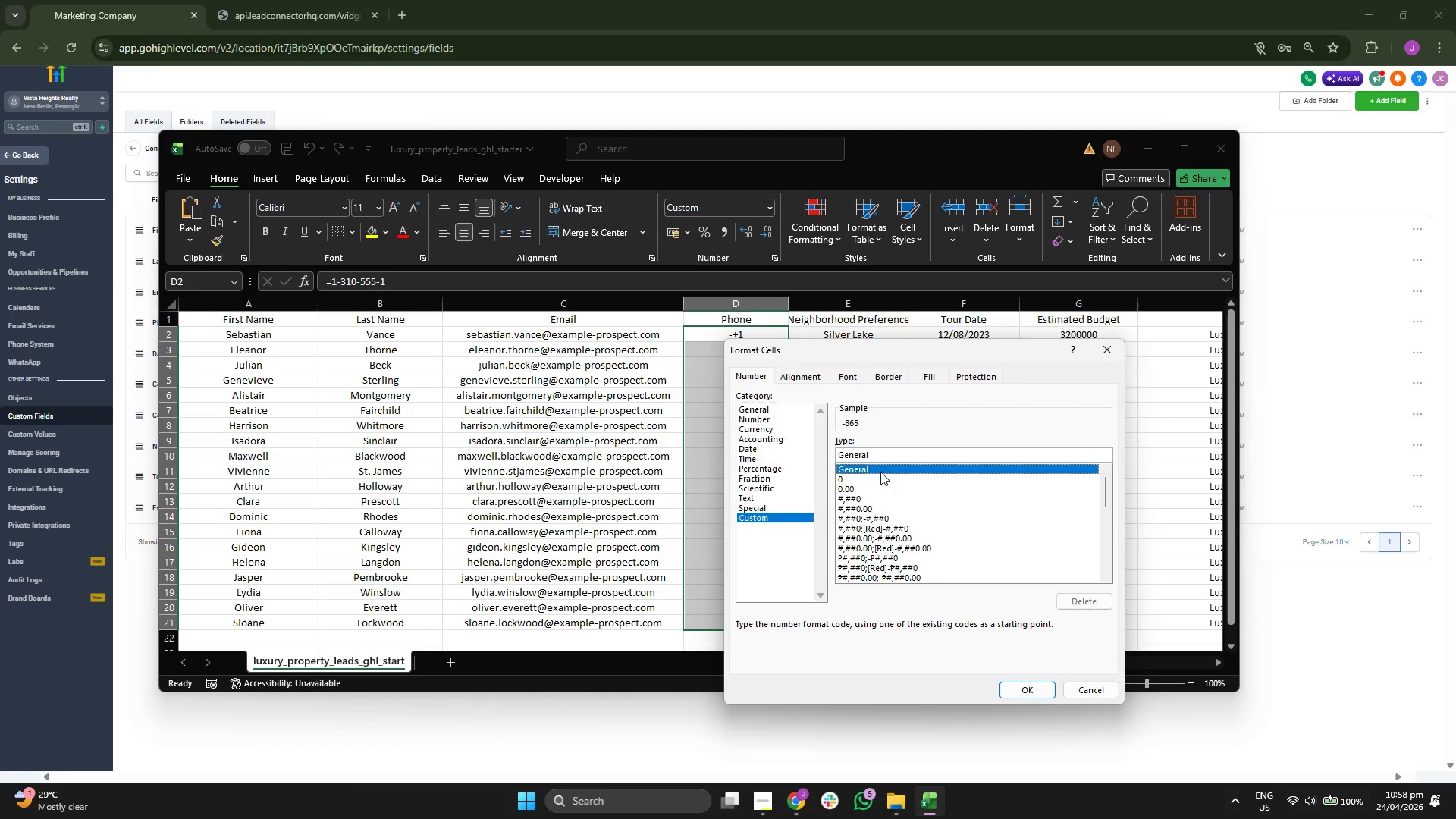 
left_click([880, 478])
 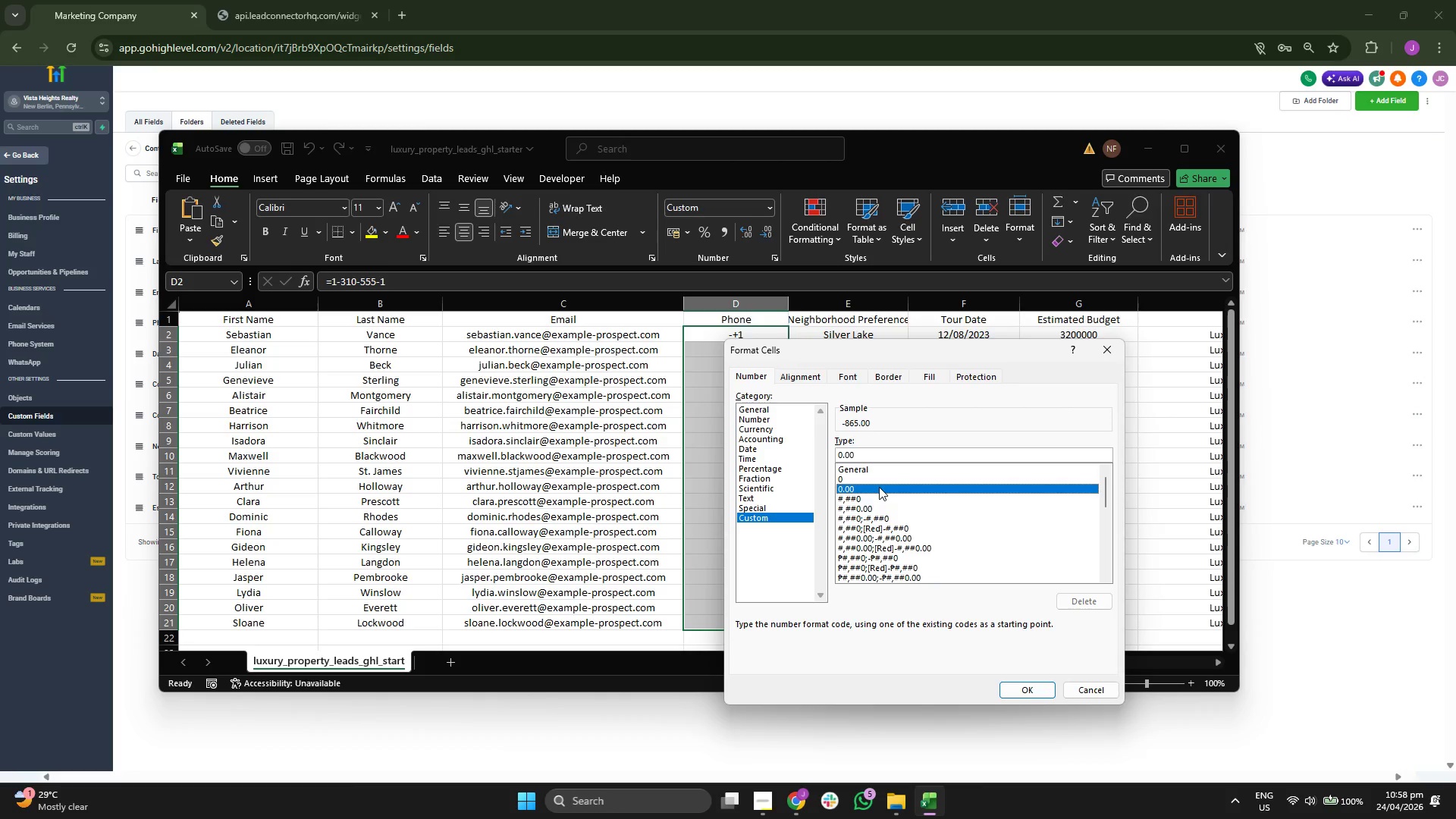 
left_click([883, 479])
 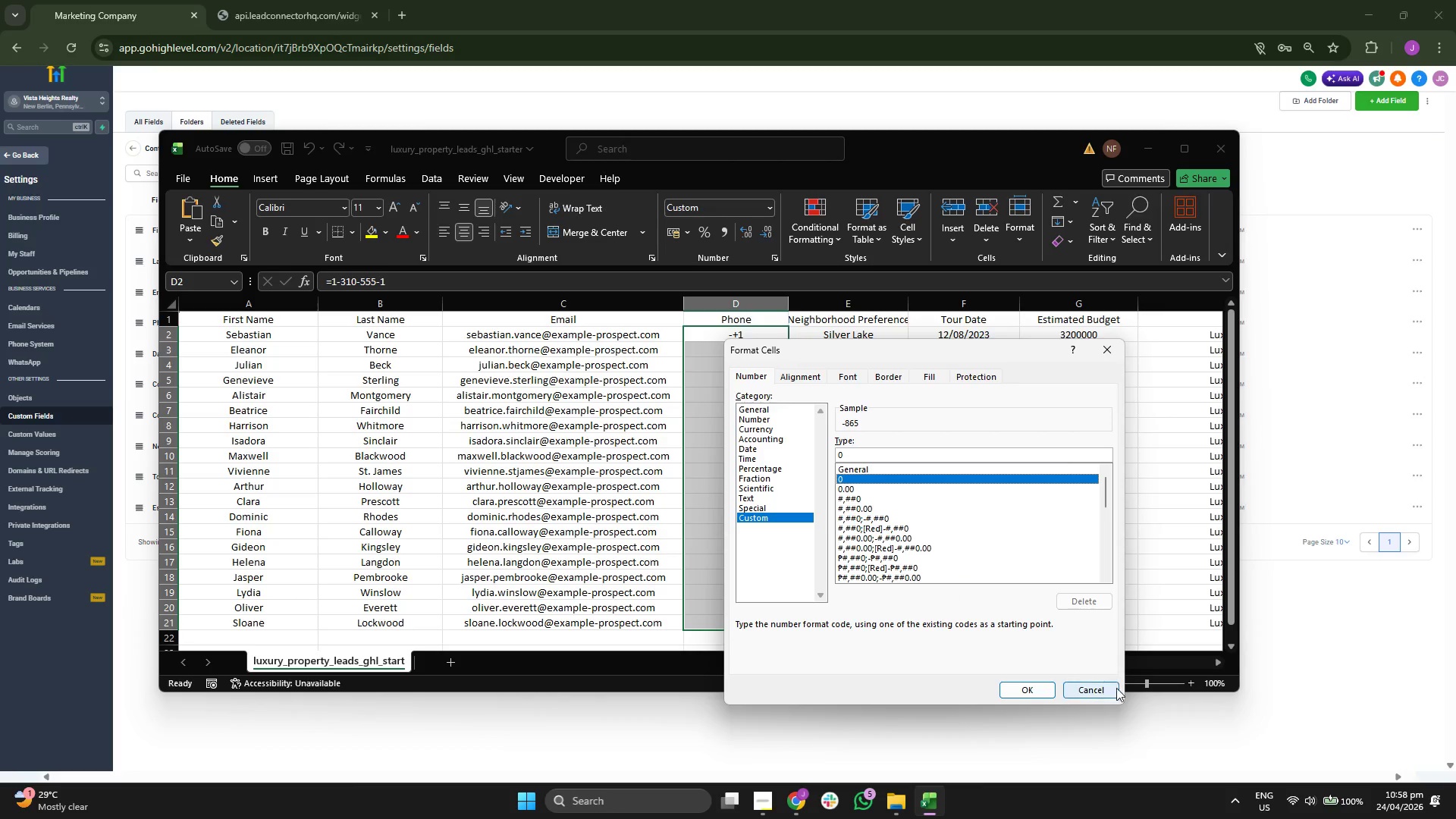 
left_click([1104, 691])
 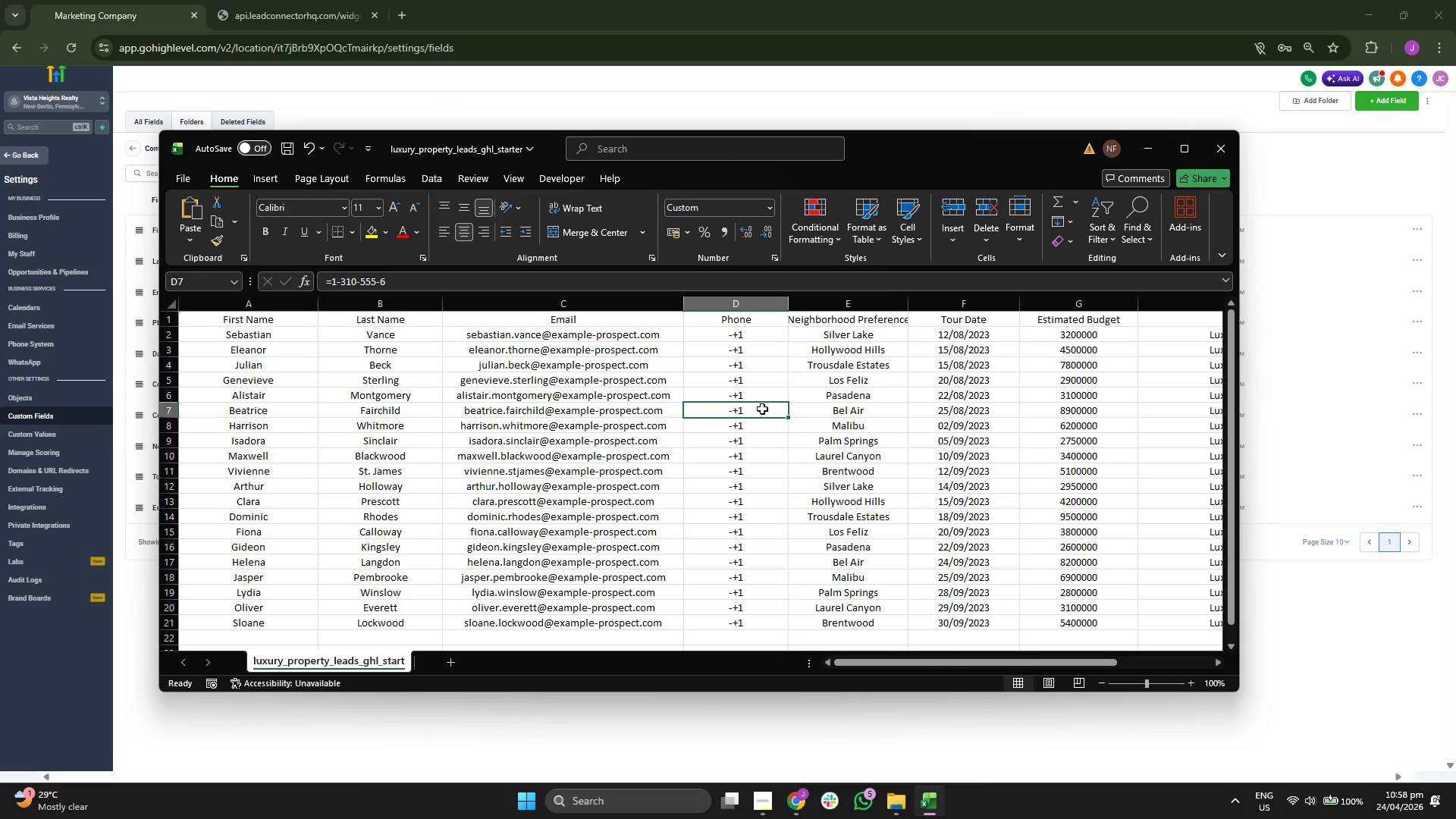 
left_click([747, 340])
 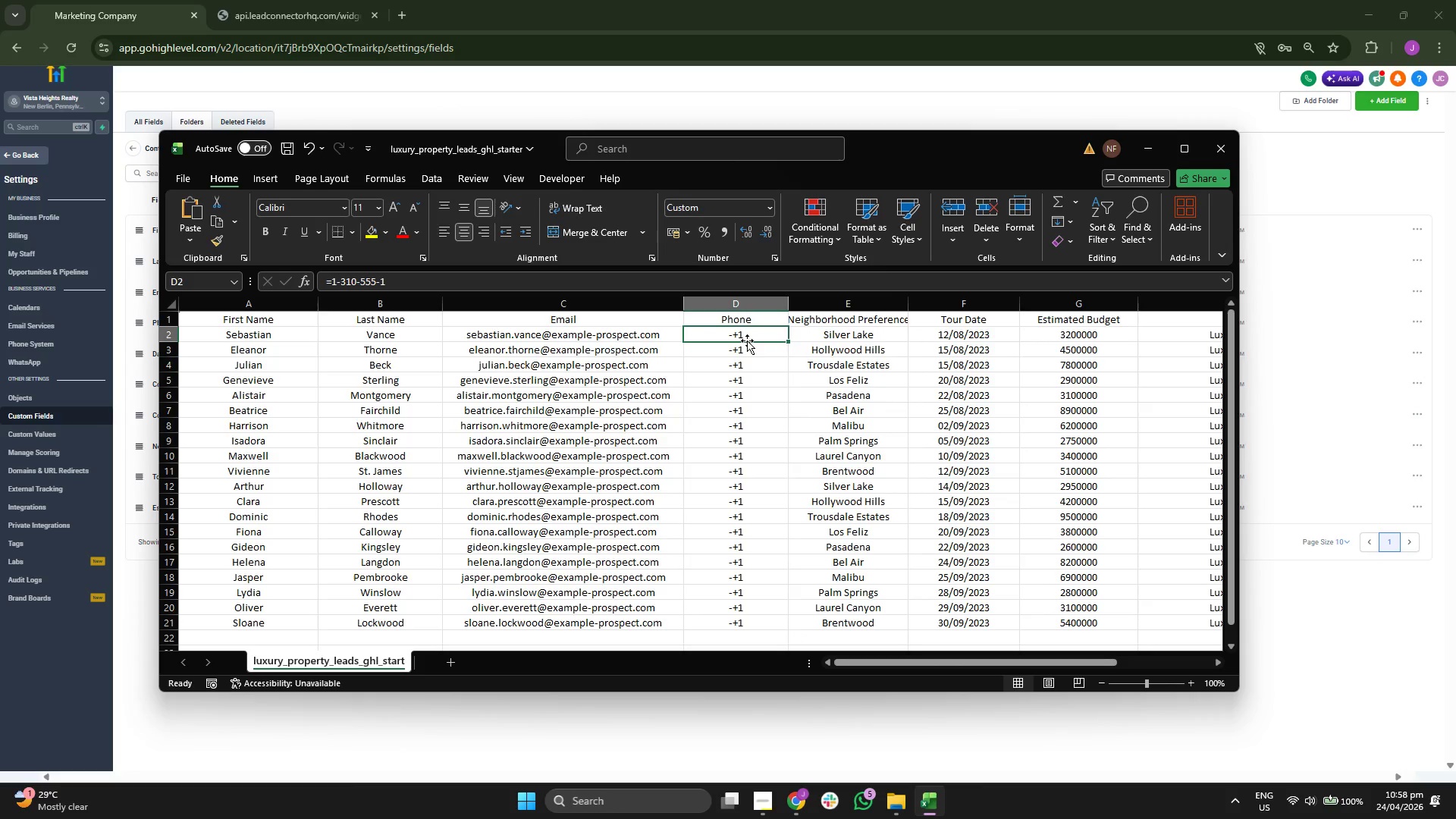 
key(Backspace)
 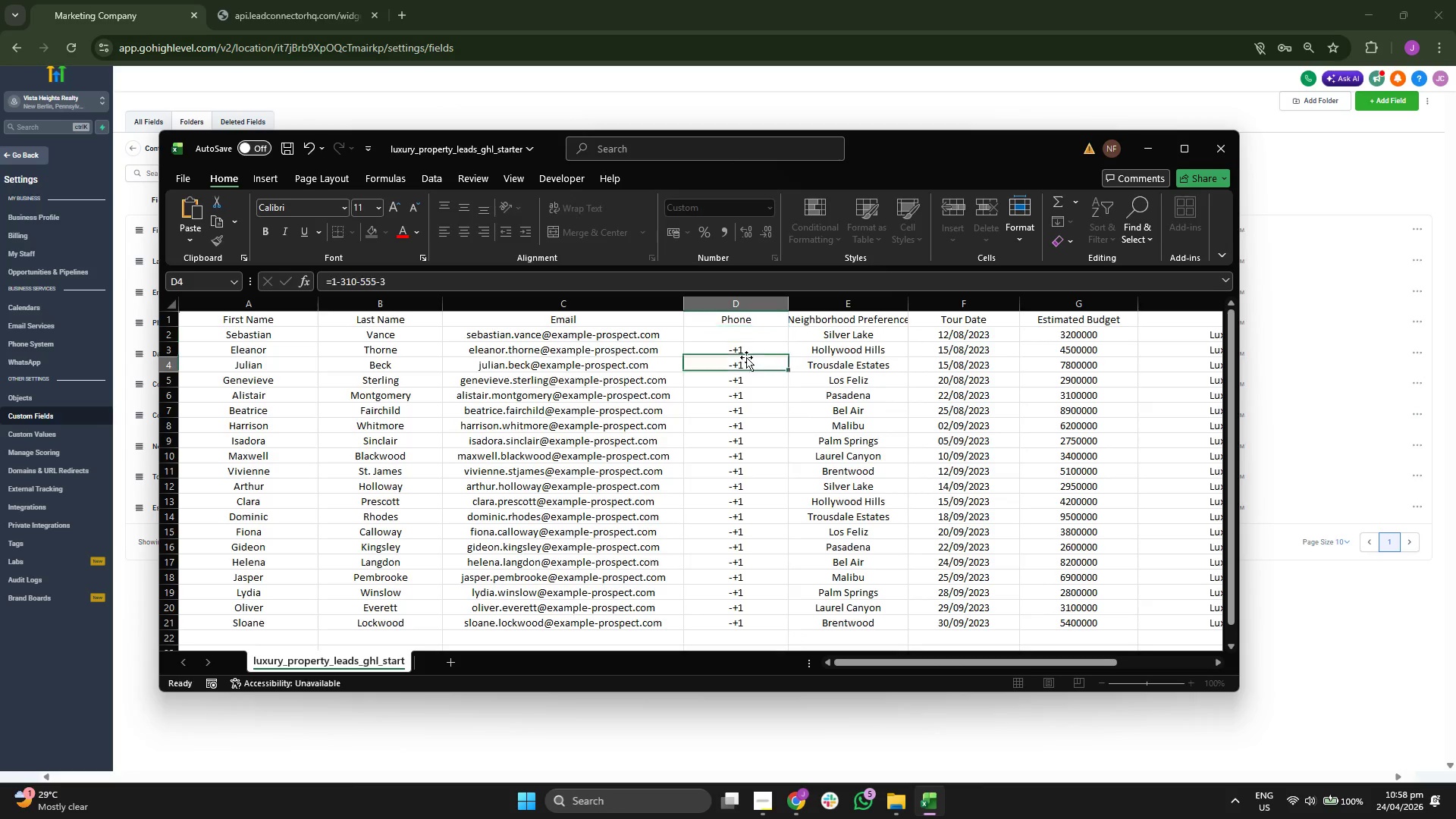 
double_click([747, 335])
 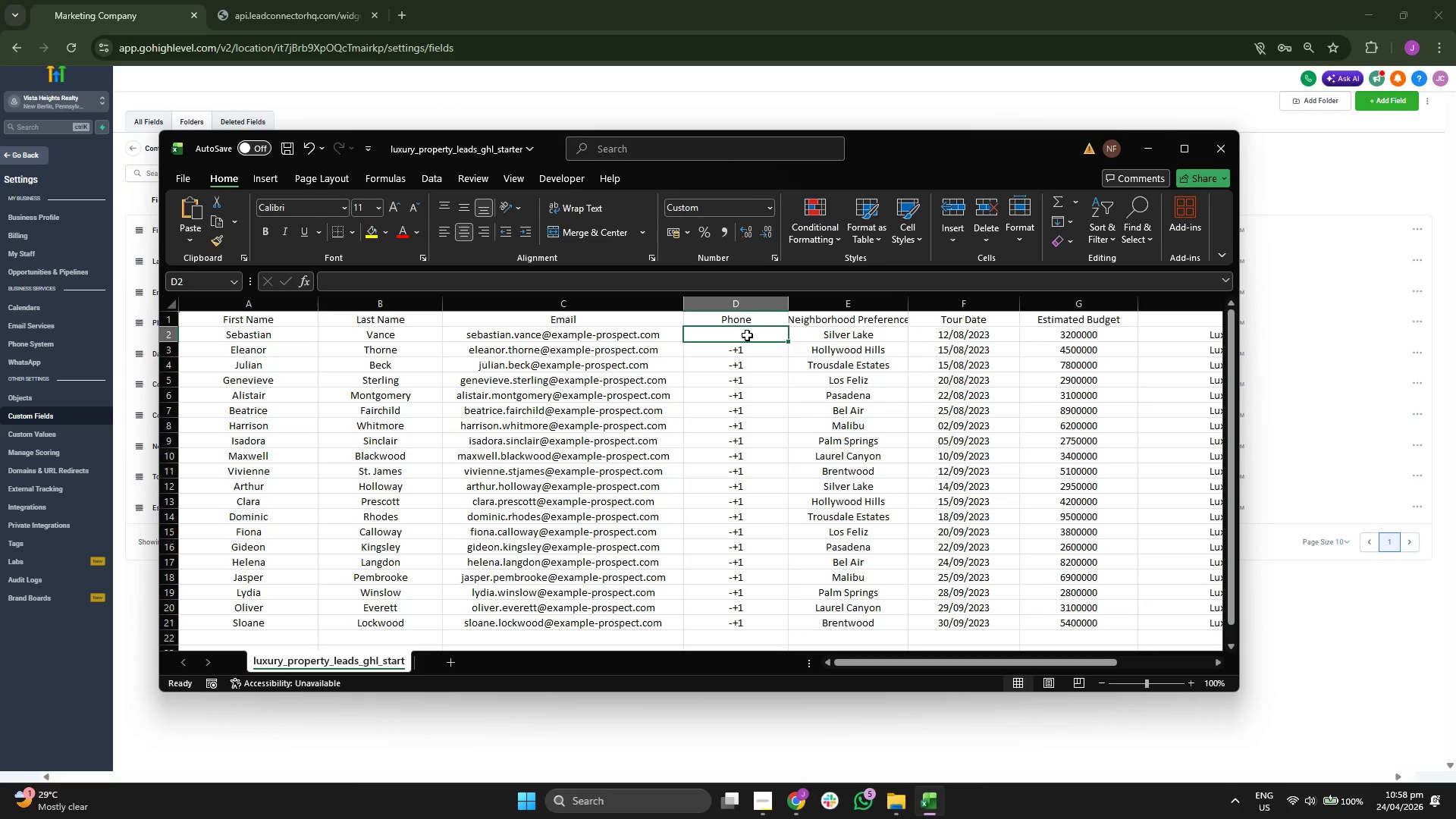 
type(555)
 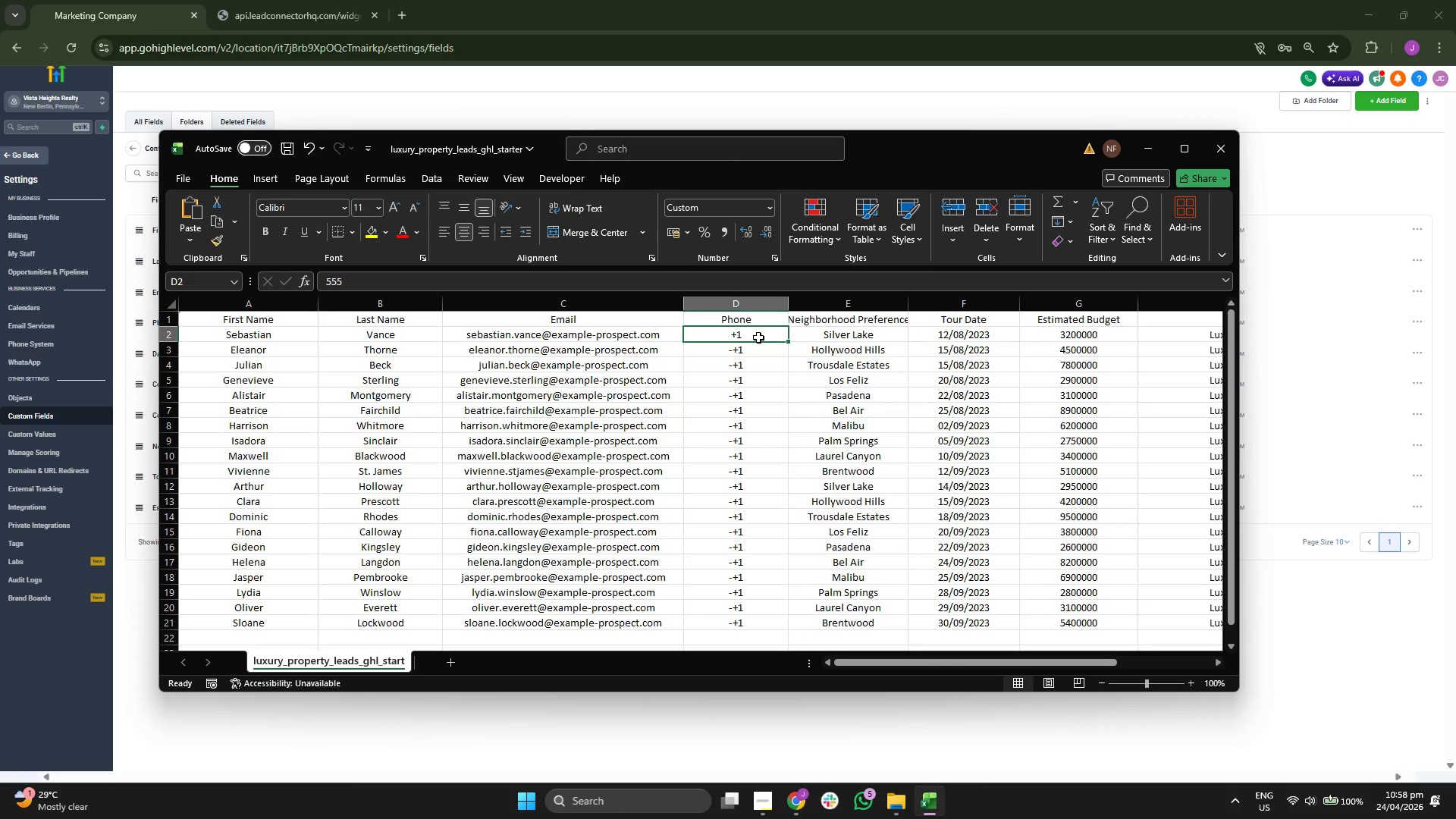 
left_click([759, 389])
 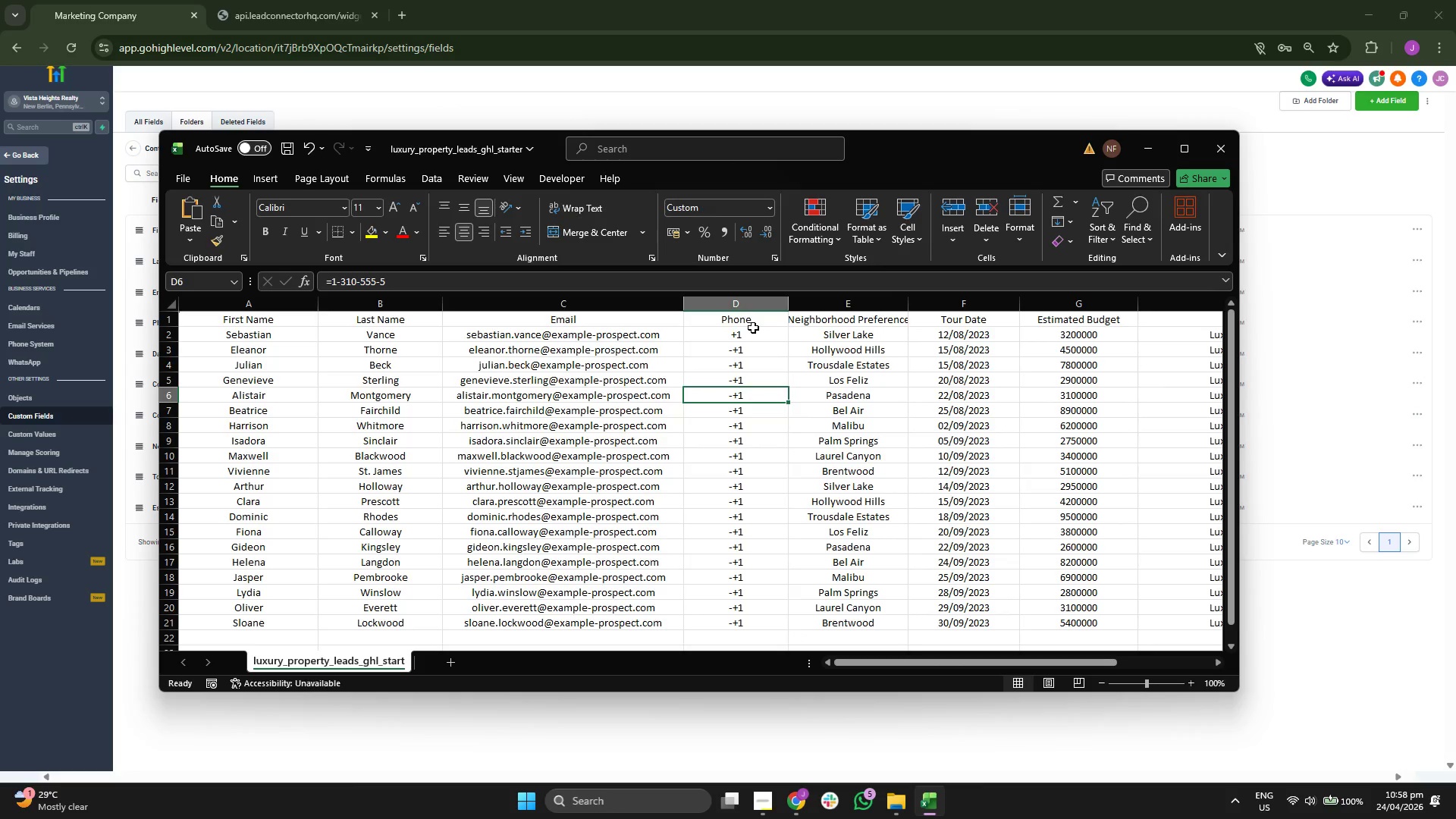 
left_click([753, 328])
 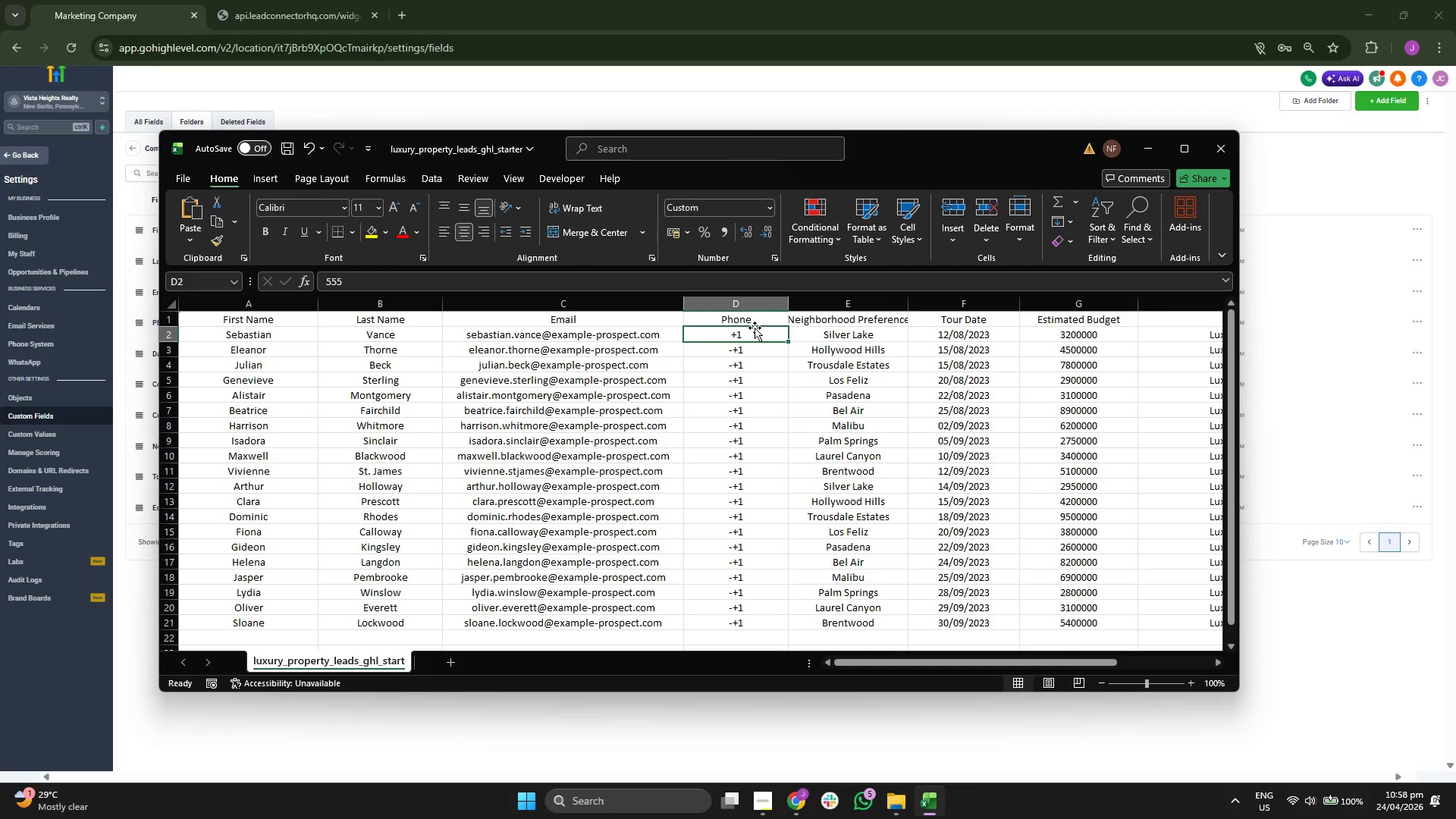 
key(Control+Z)
 